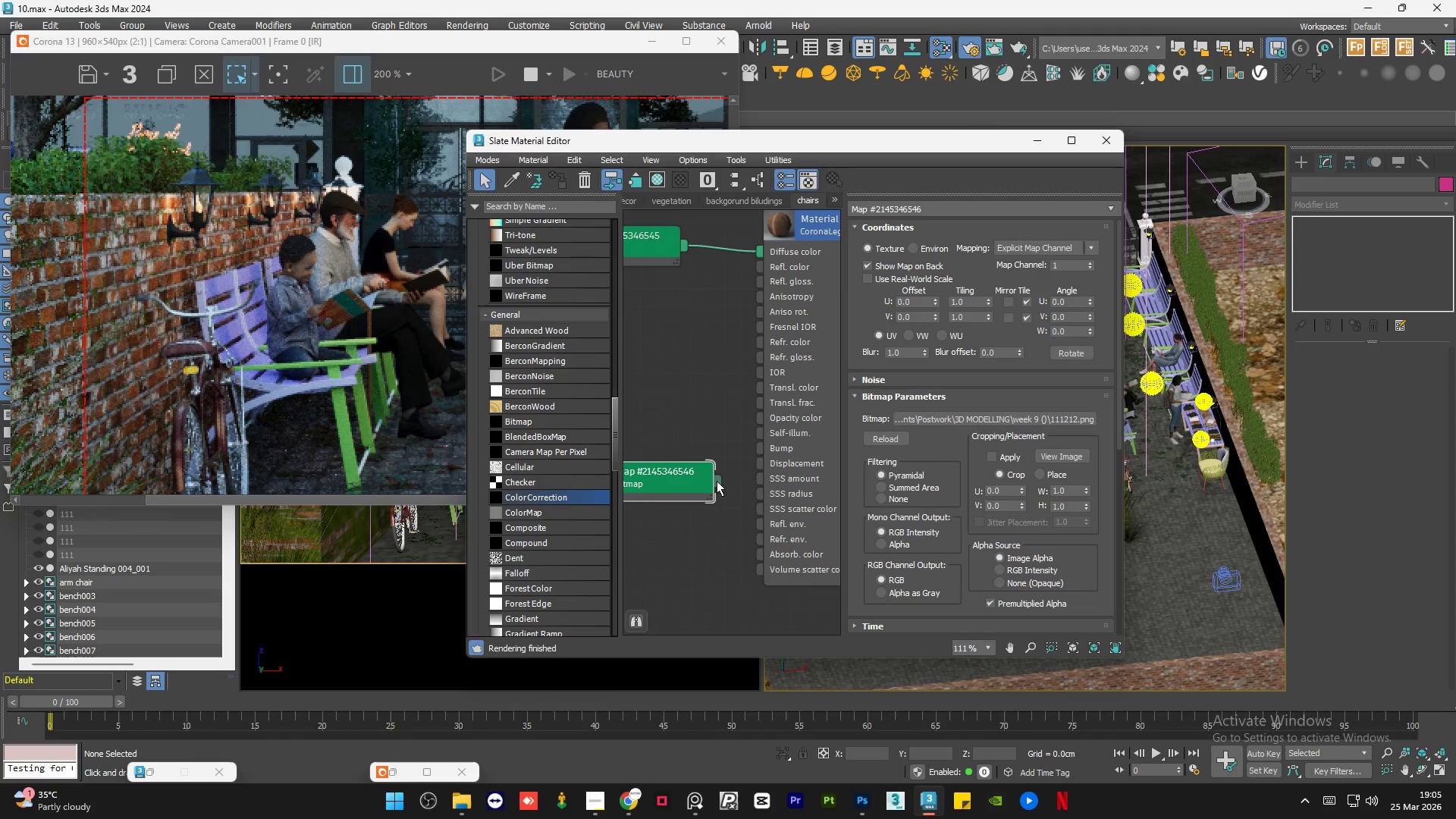 
left_click_drag(start_coordinate=[717, 481], to_coordinate=[760, 460])
 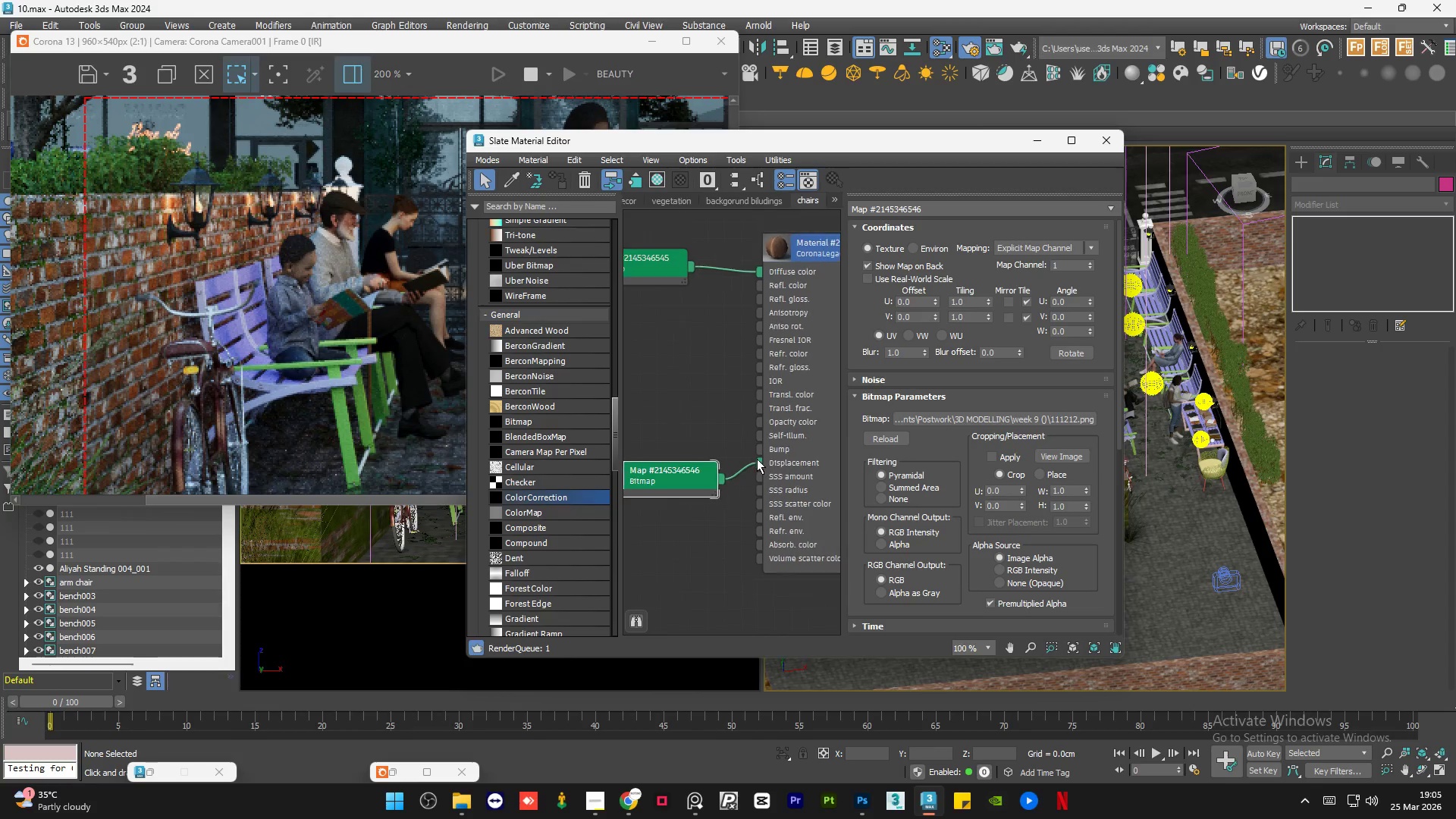 
left_click([796, 422])
 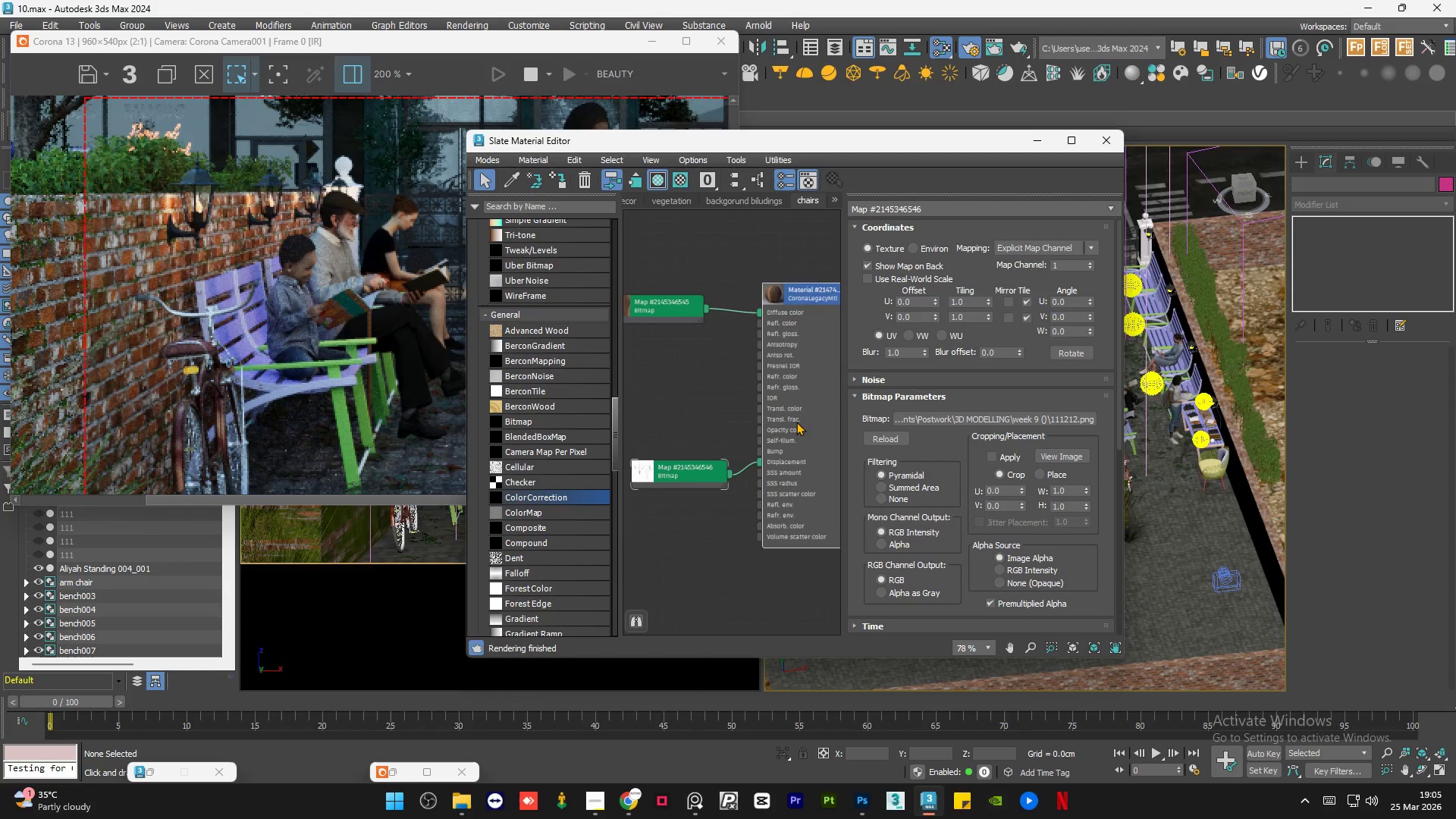 
scroll: coordinate [757, 459], scroll_direction: down, amount: 3.0
 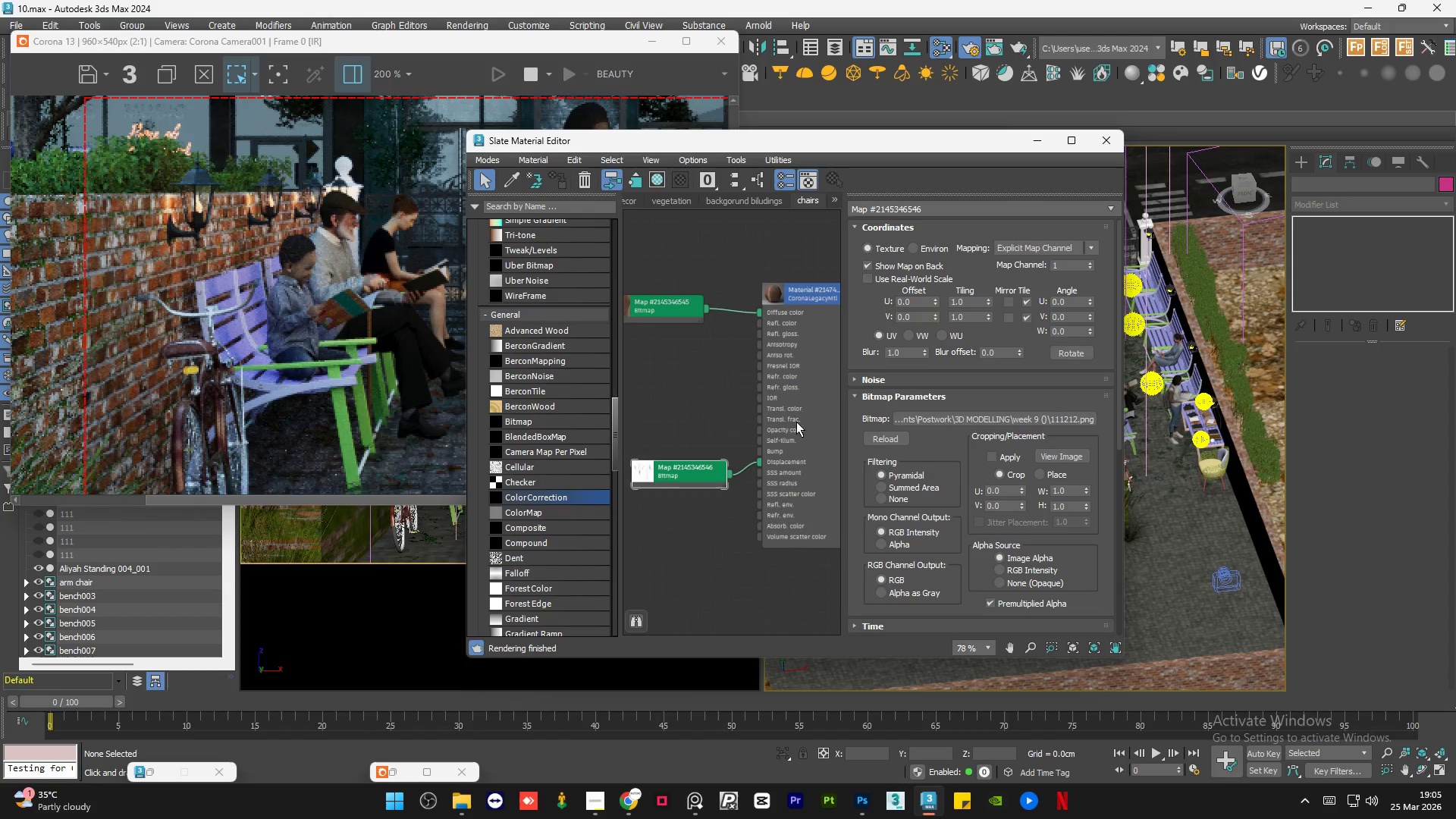 
double_click([796, 422])
 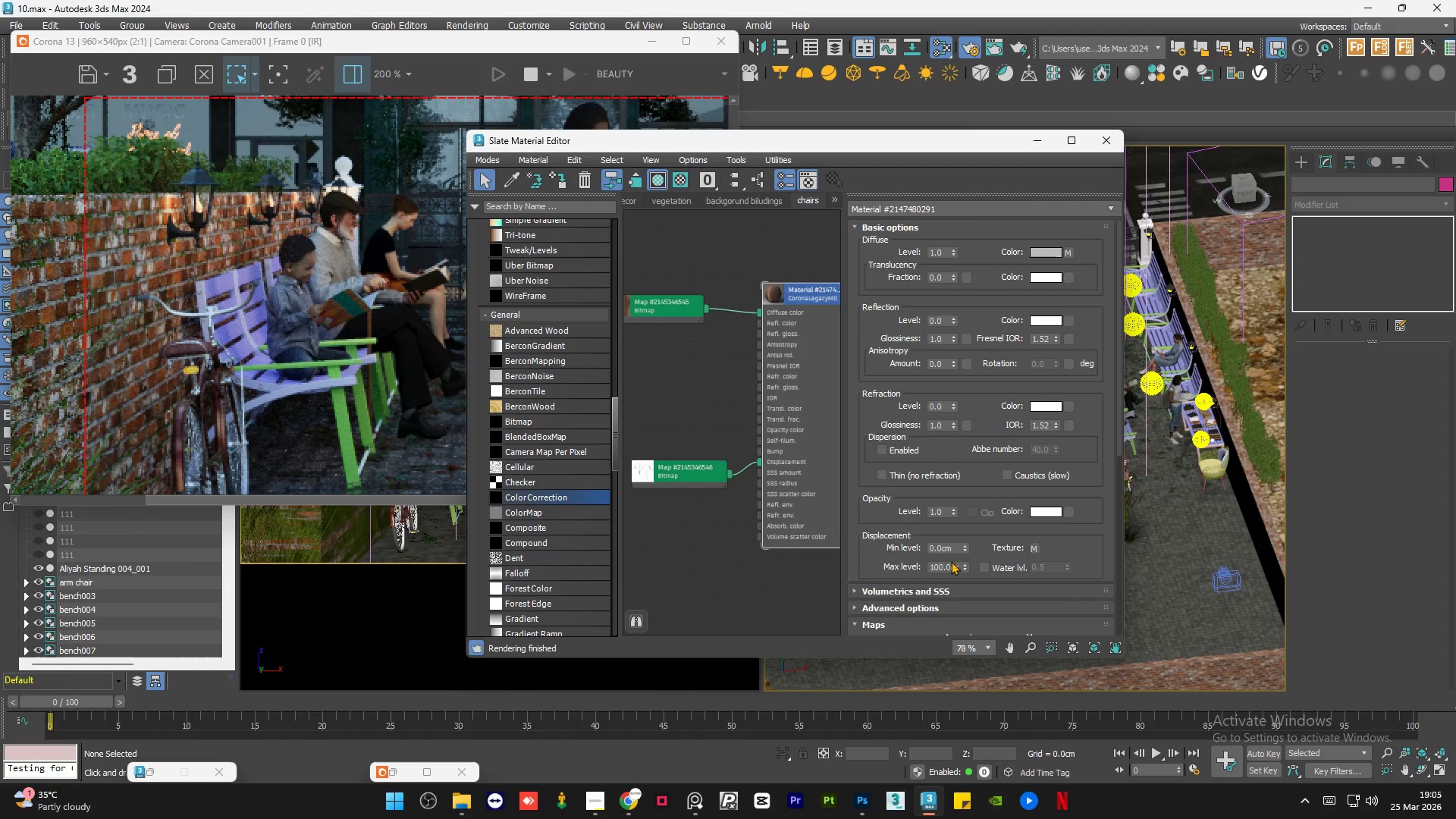 
double_click([948, 569])
 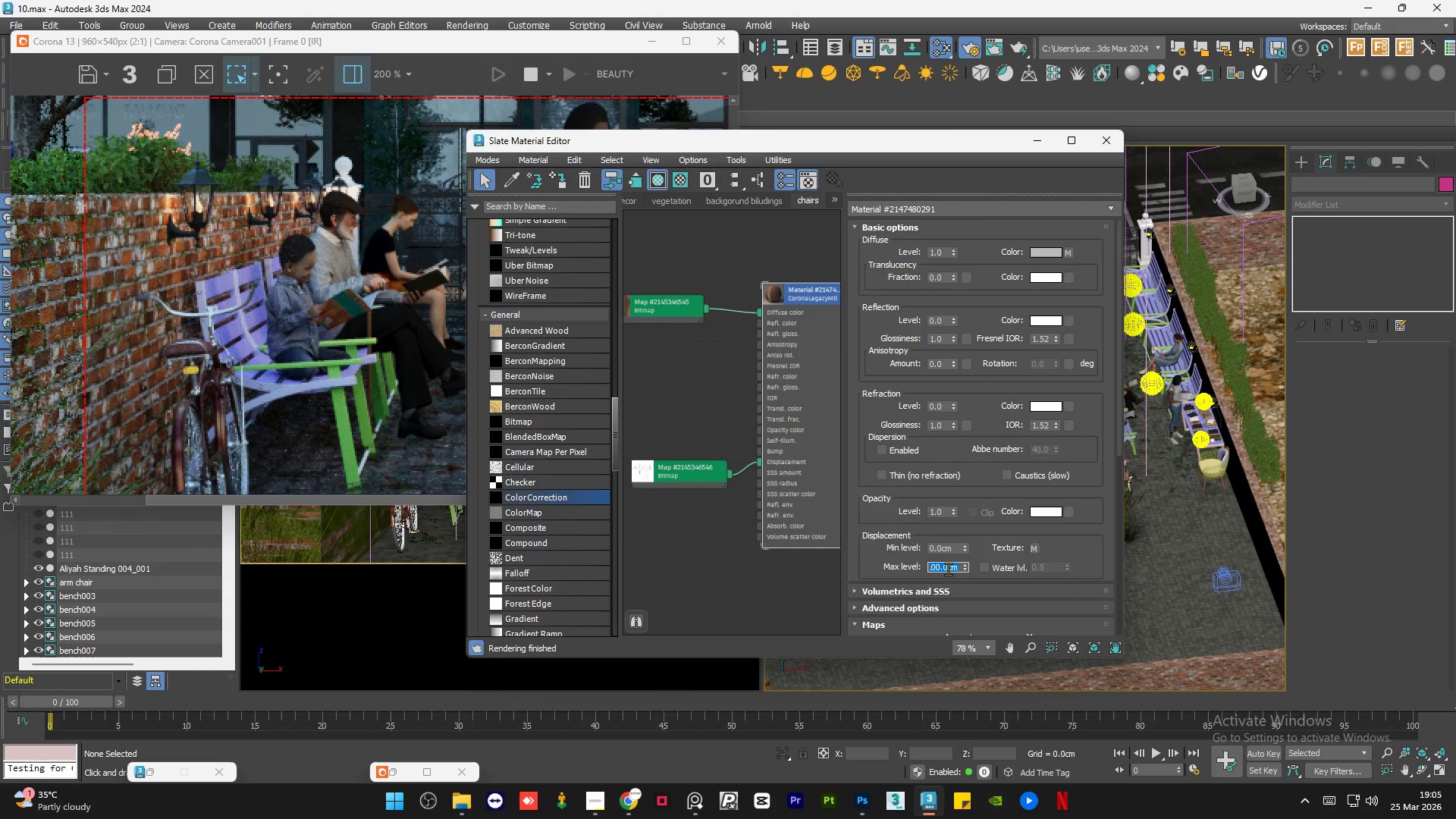 
key(Numpad0)
 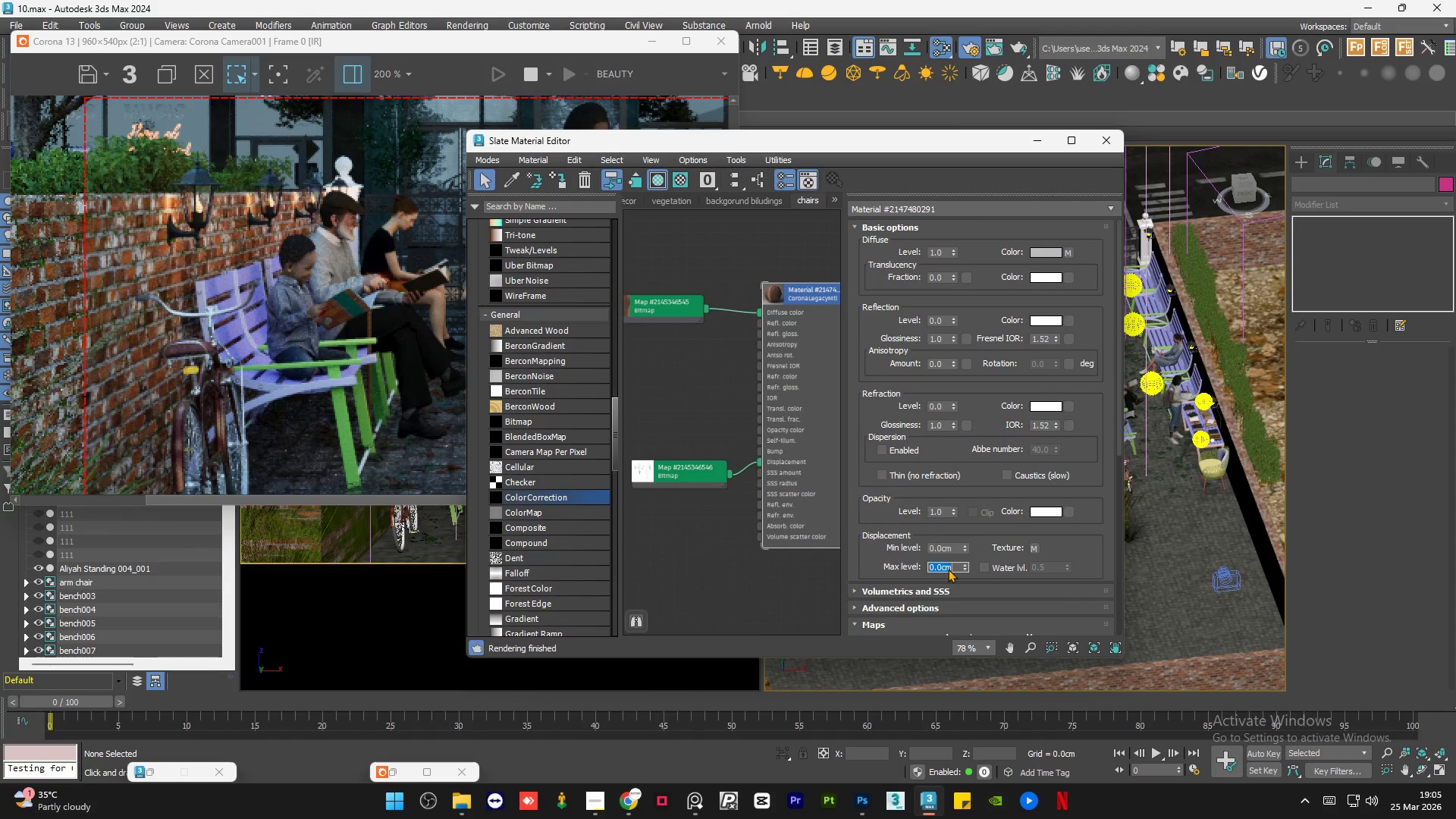 
key(NumpadEnter)
 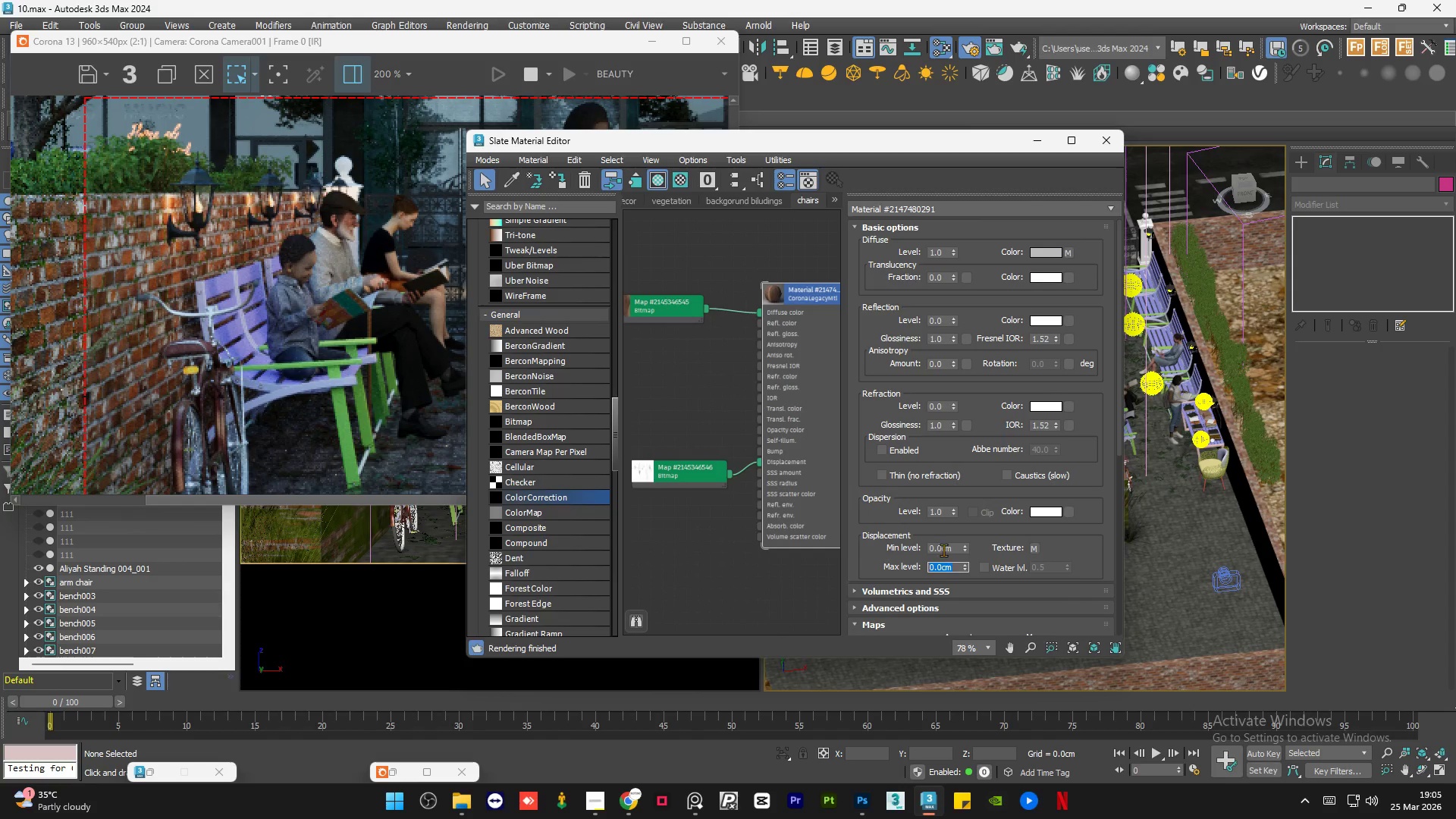 
double_click([943, 550])
 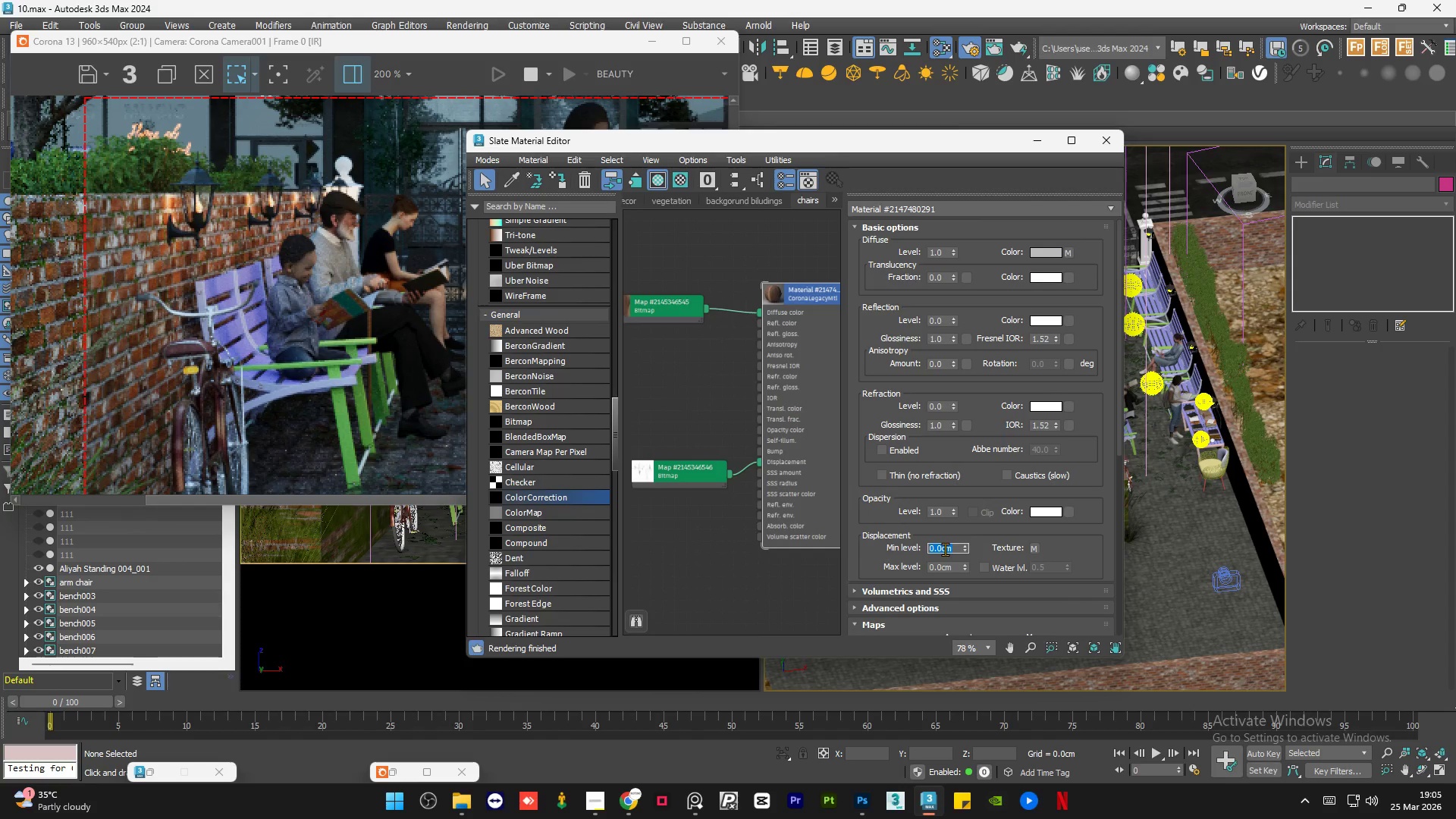 
key(NumpadSubtract)
 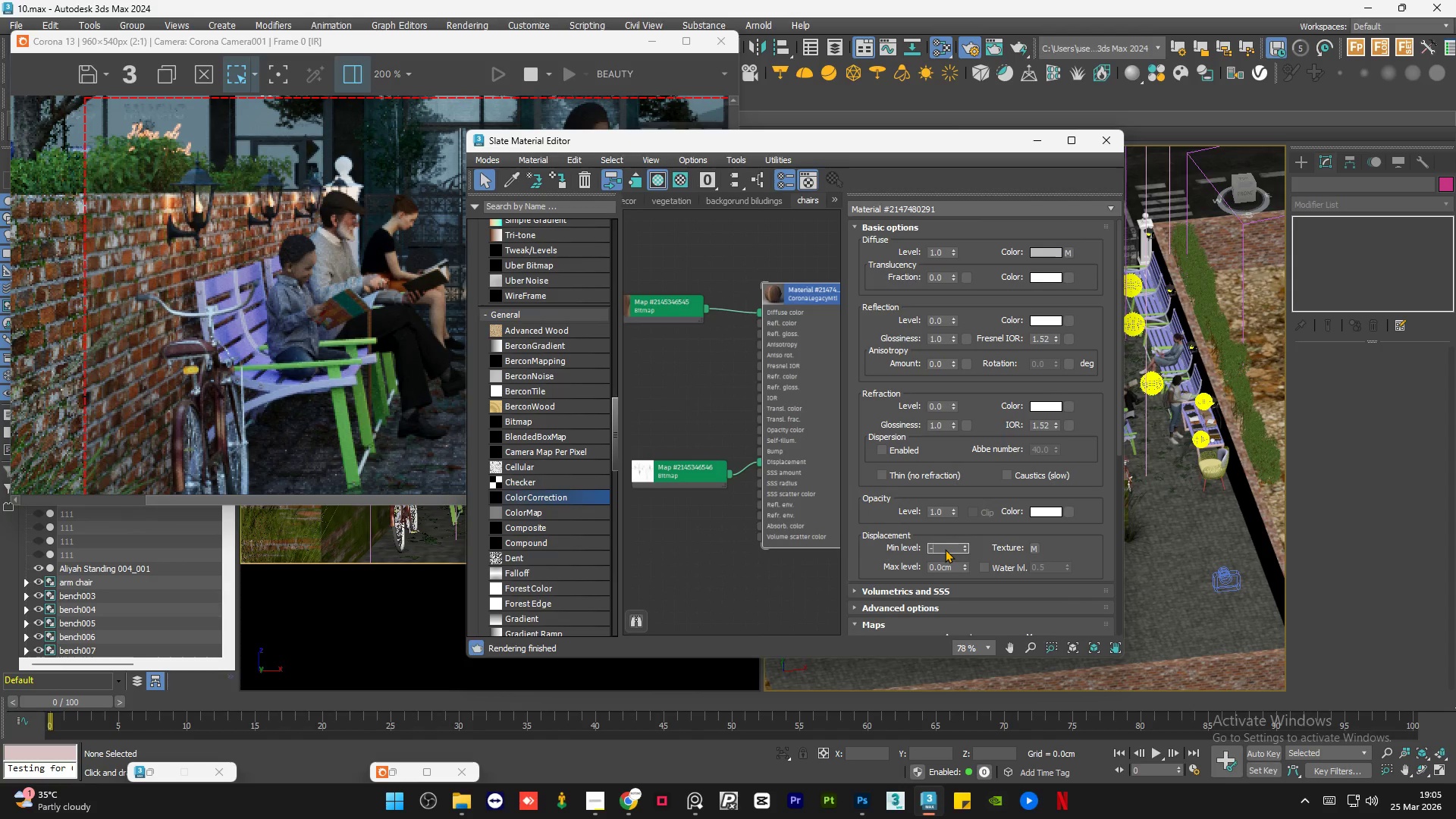 
key(NumpadDecimal)
 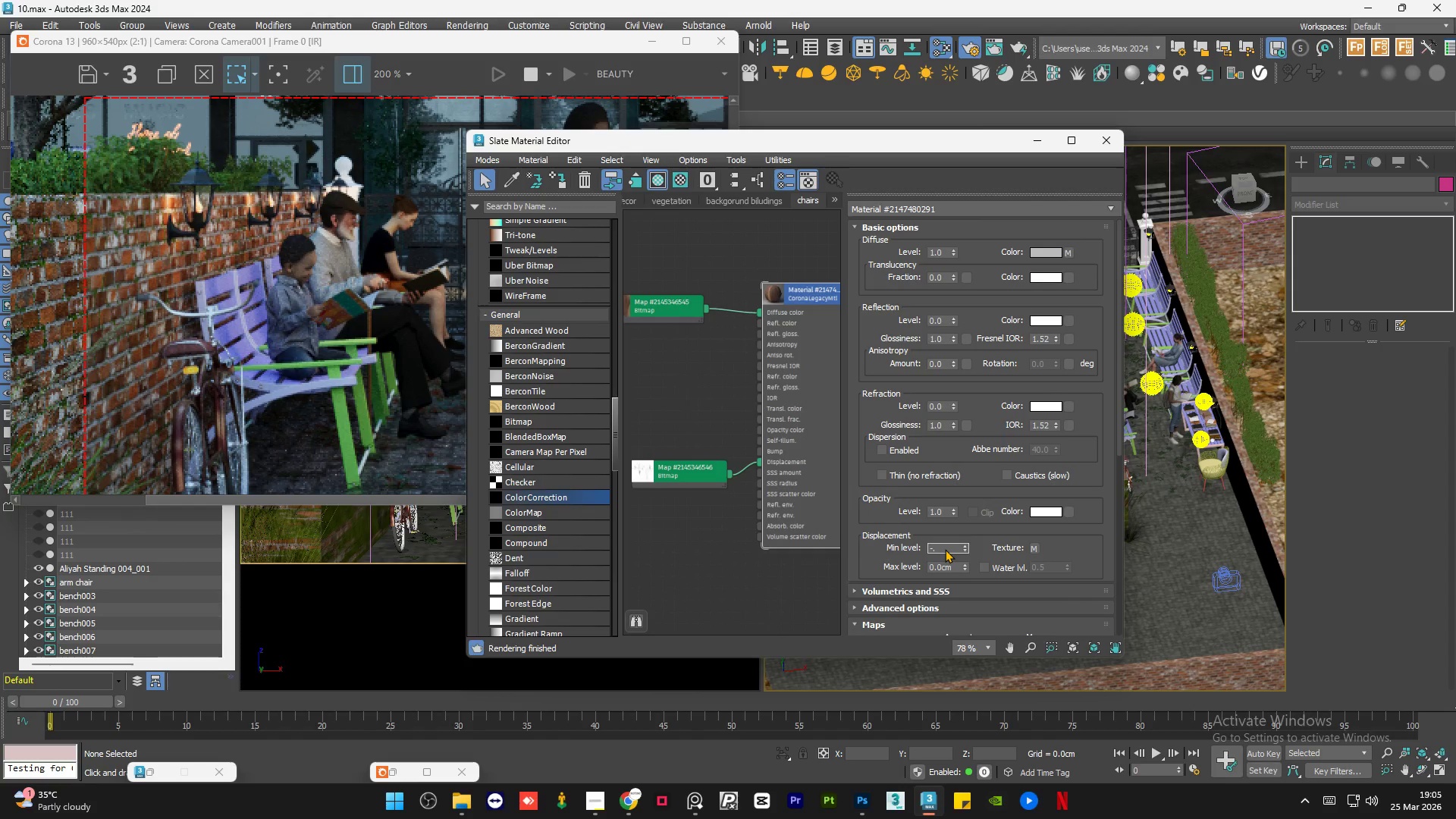 
key(Numpad0)
 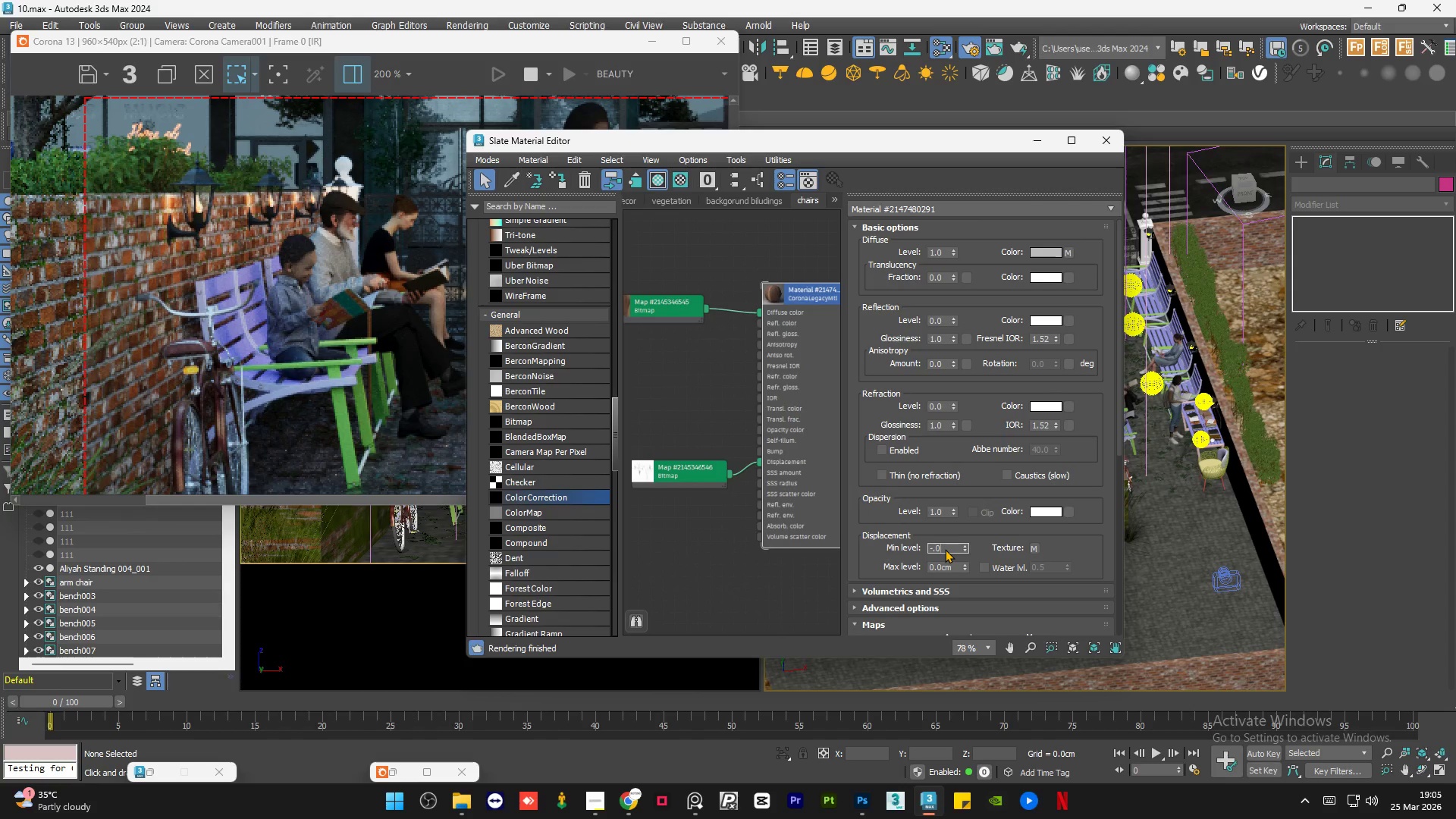 
key(Numpad5)
 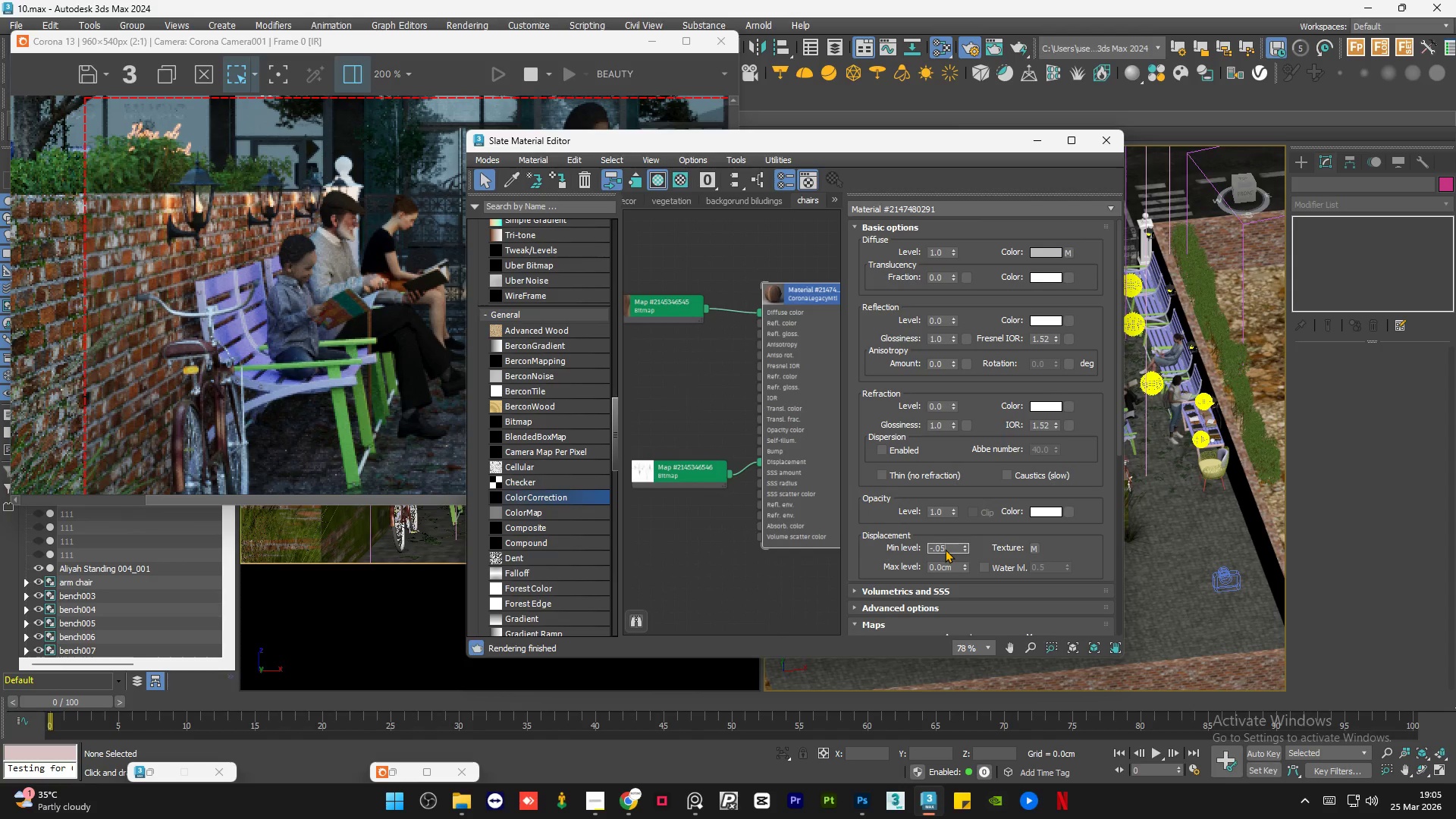 
key(NumpadEnter)
 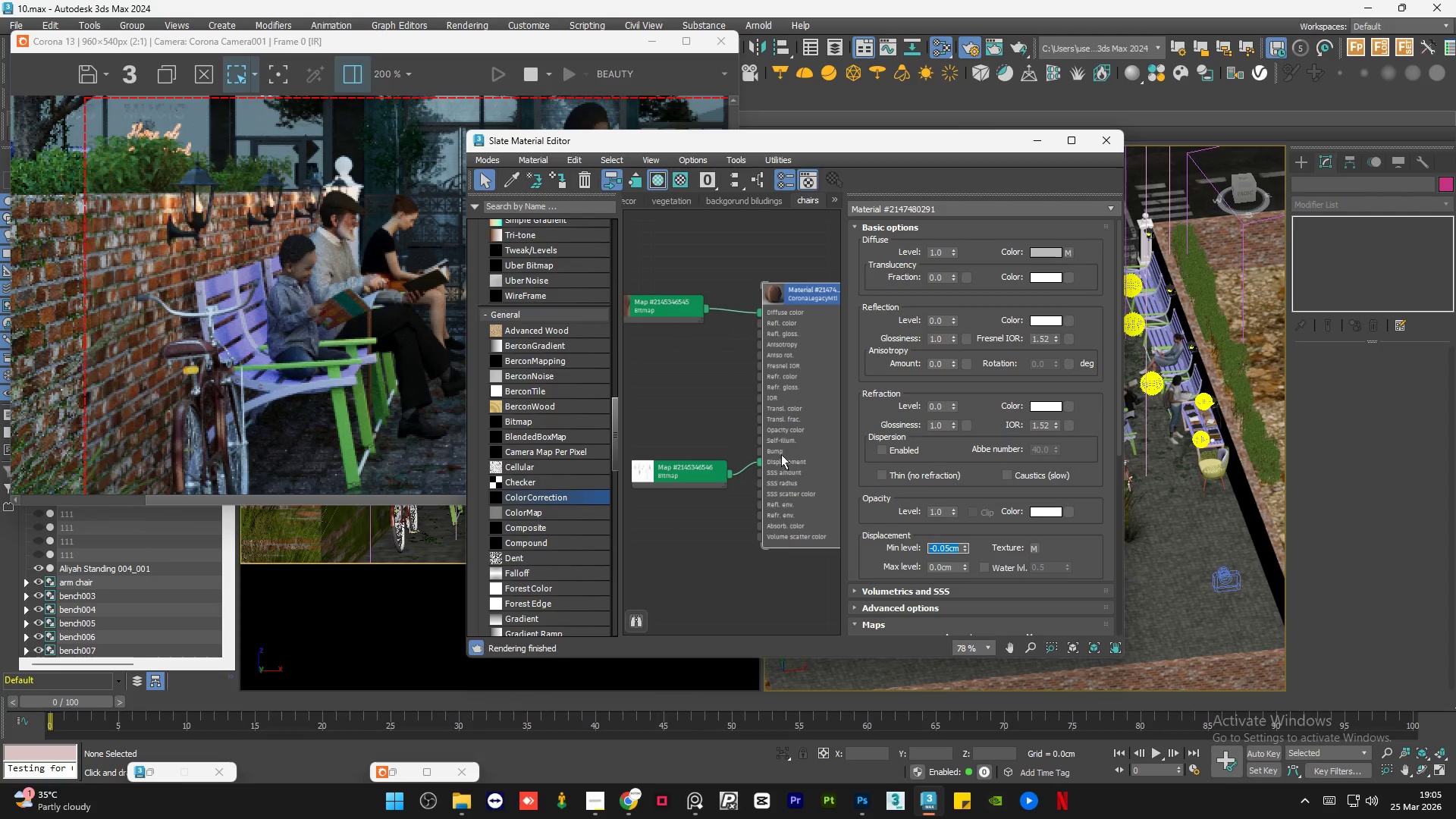 
left_click([695, 400])
 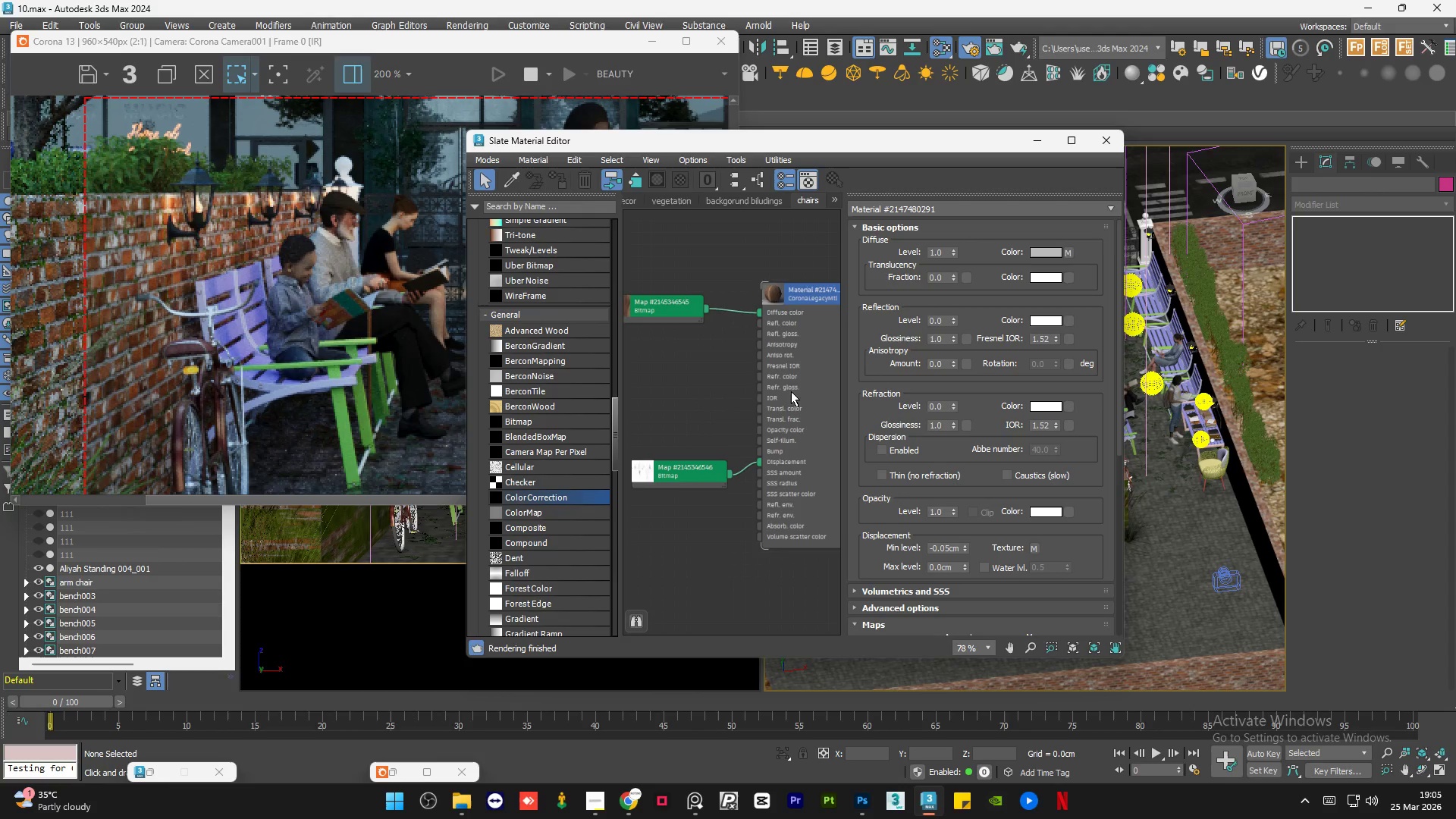 
scroll: coordinate [799, 390], scroll_direction: down, amount: 2.0
 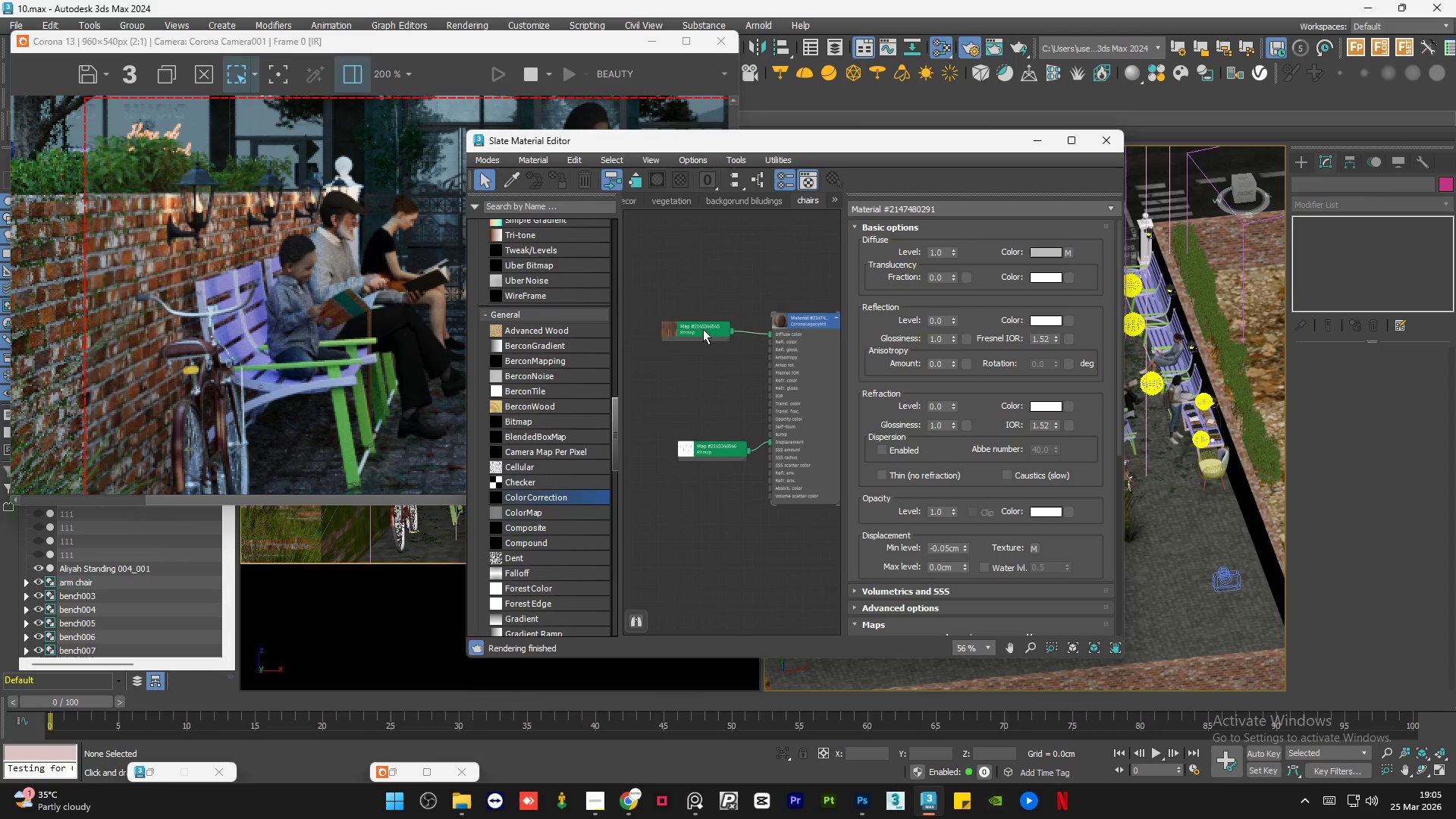 
left_click_drag(start_coordinate=[703, 329], to_coordinate=[645, 325])
 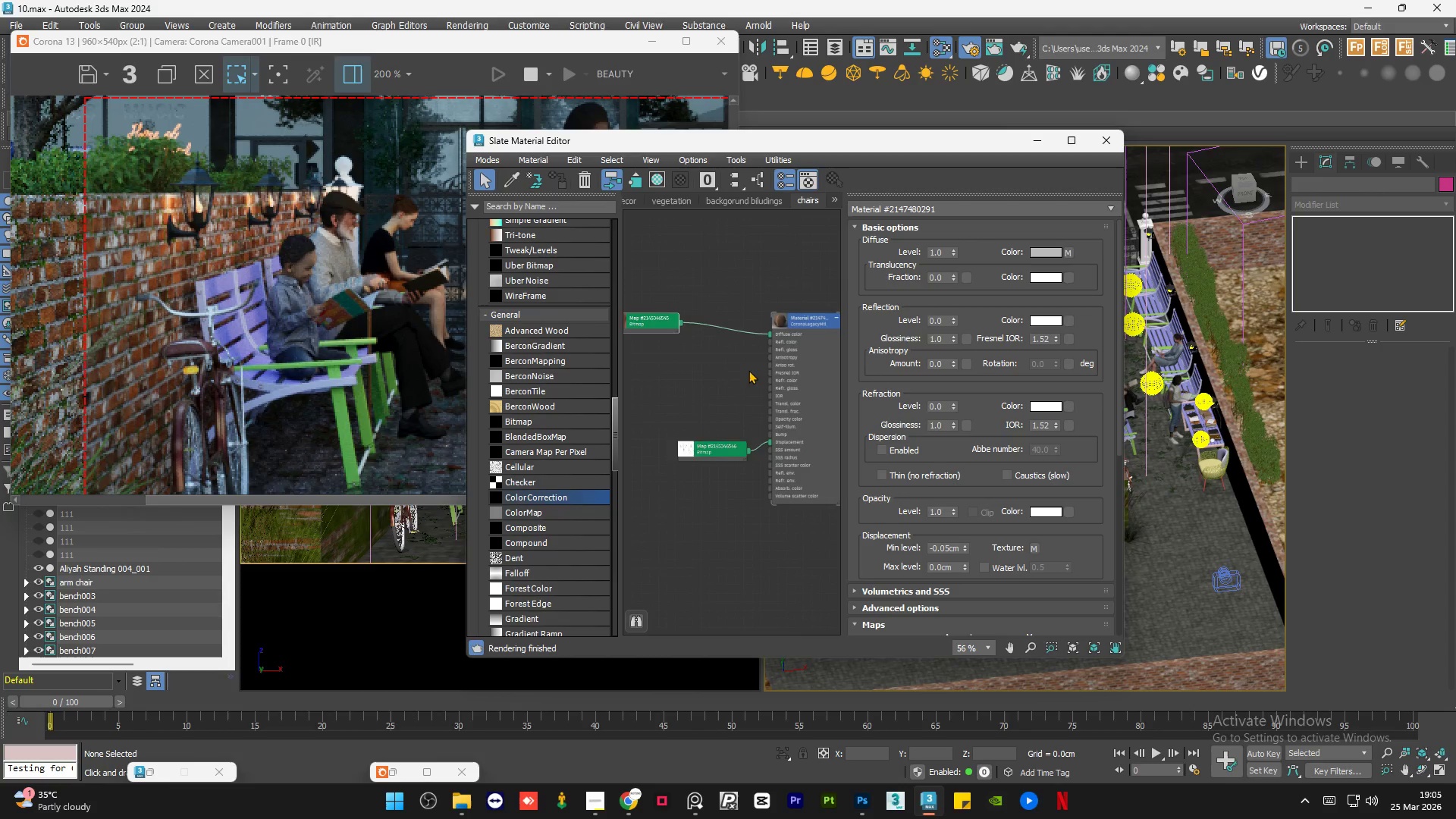 
scroll: coordinate [743, 368], scroll_direction: down, amount: 2.0
 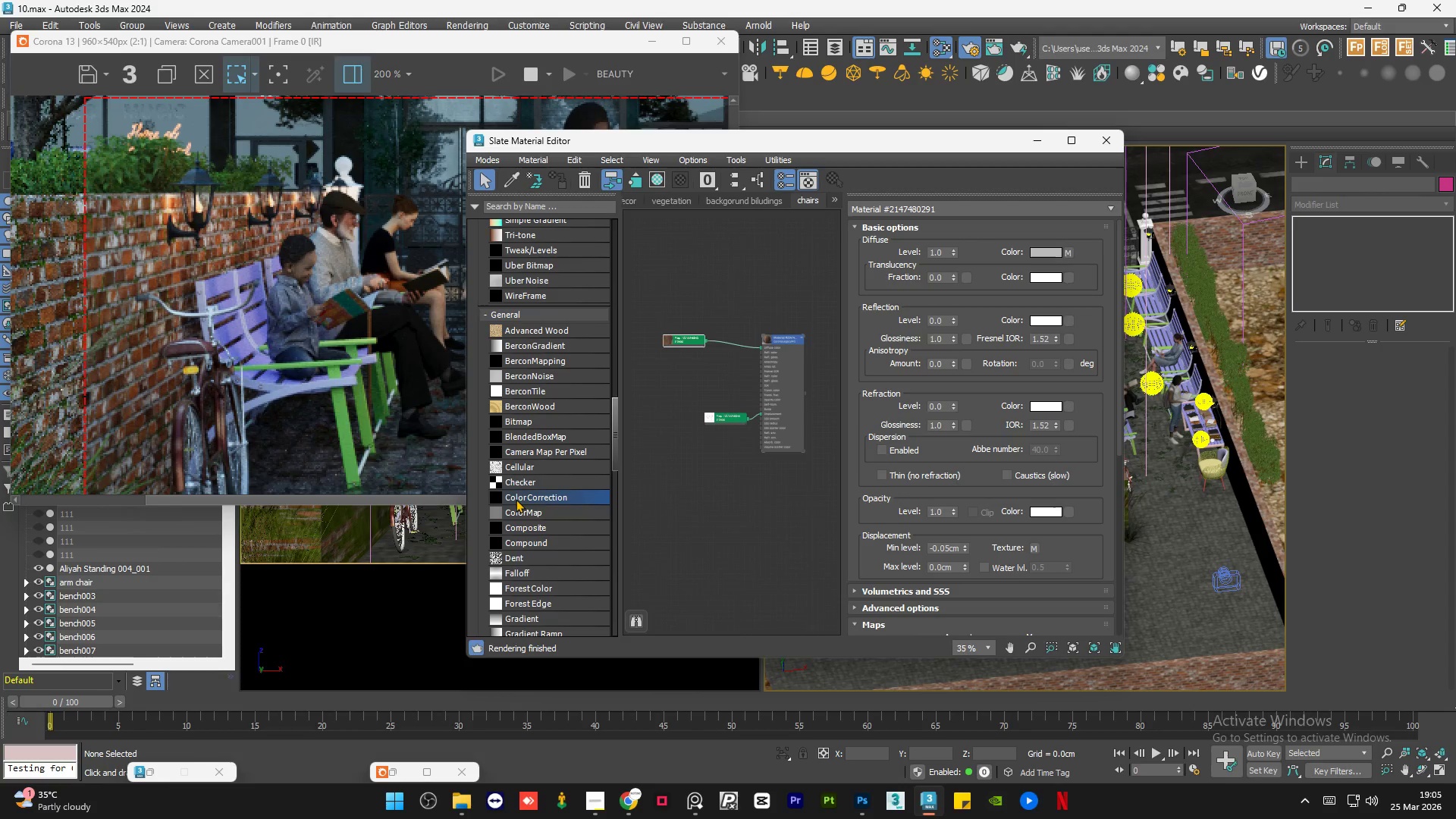 
left_click_drag(start_coordinate=[516, 499], to_coordinate=[719, 356])
 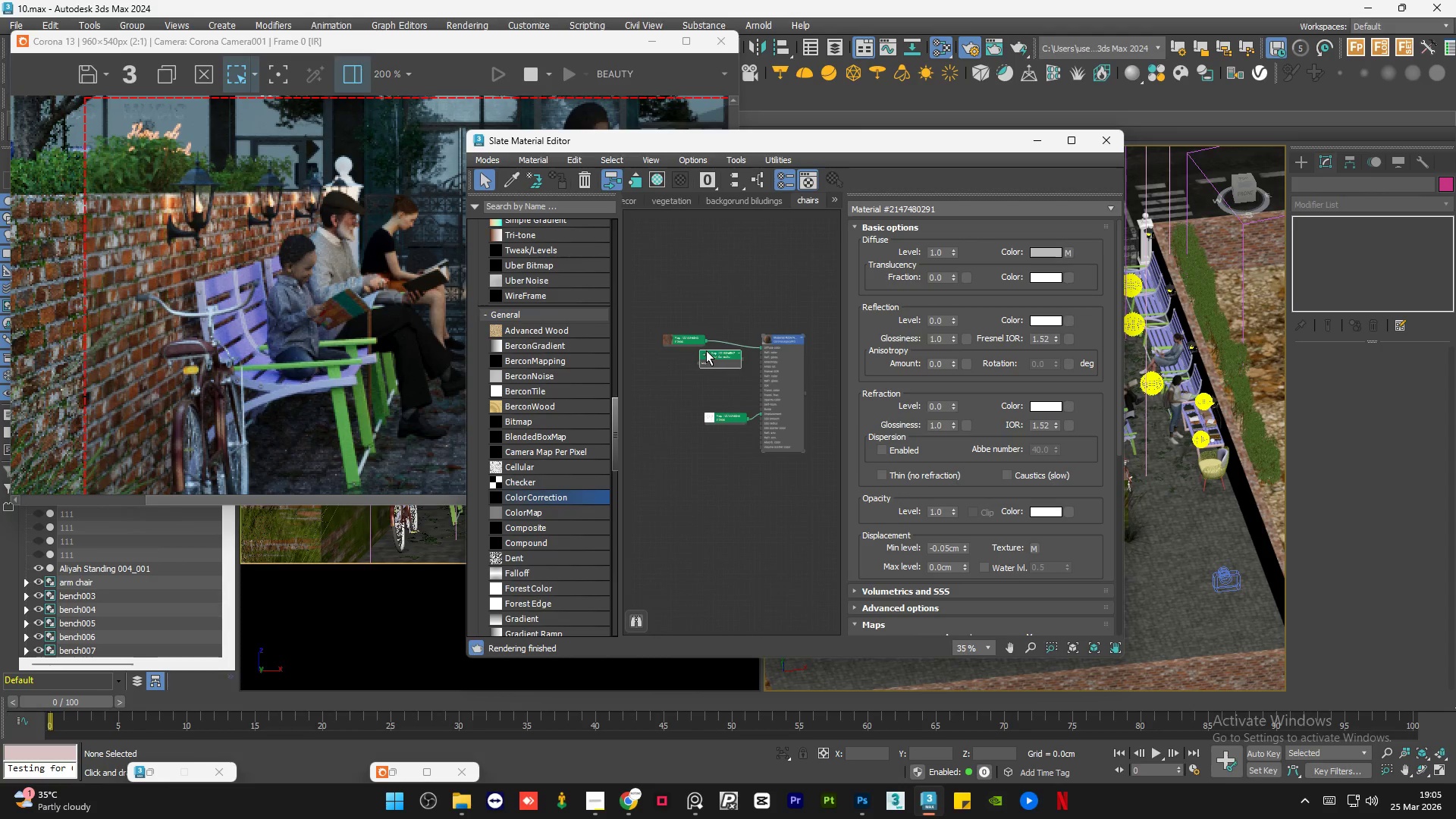 
scroll: coordinate [706, 350], scroll_direction: up, amount: 4.0
 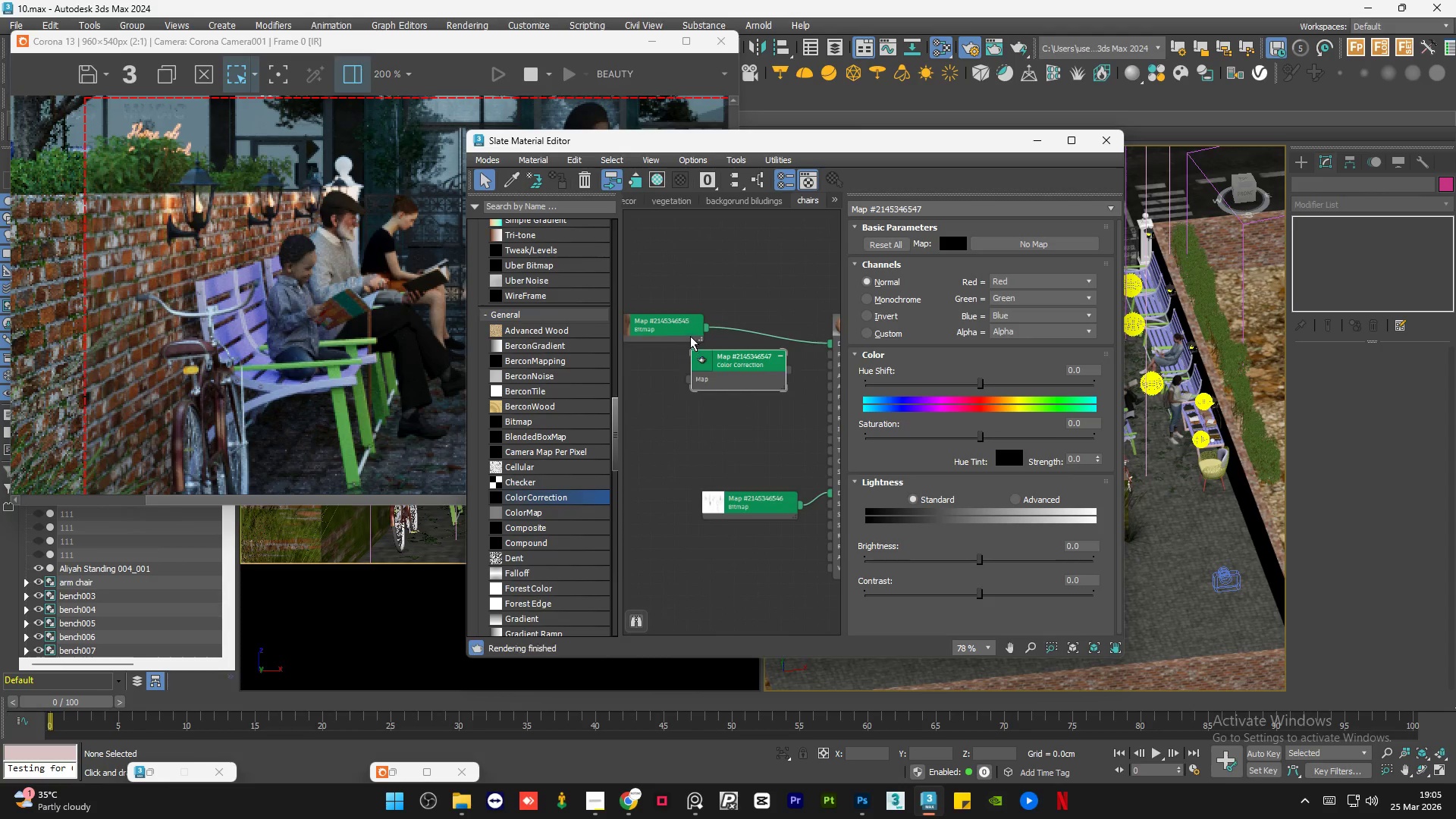 
left_click_drag(start_coordinate=[684, 328], to_coordinate=[639, 318])
 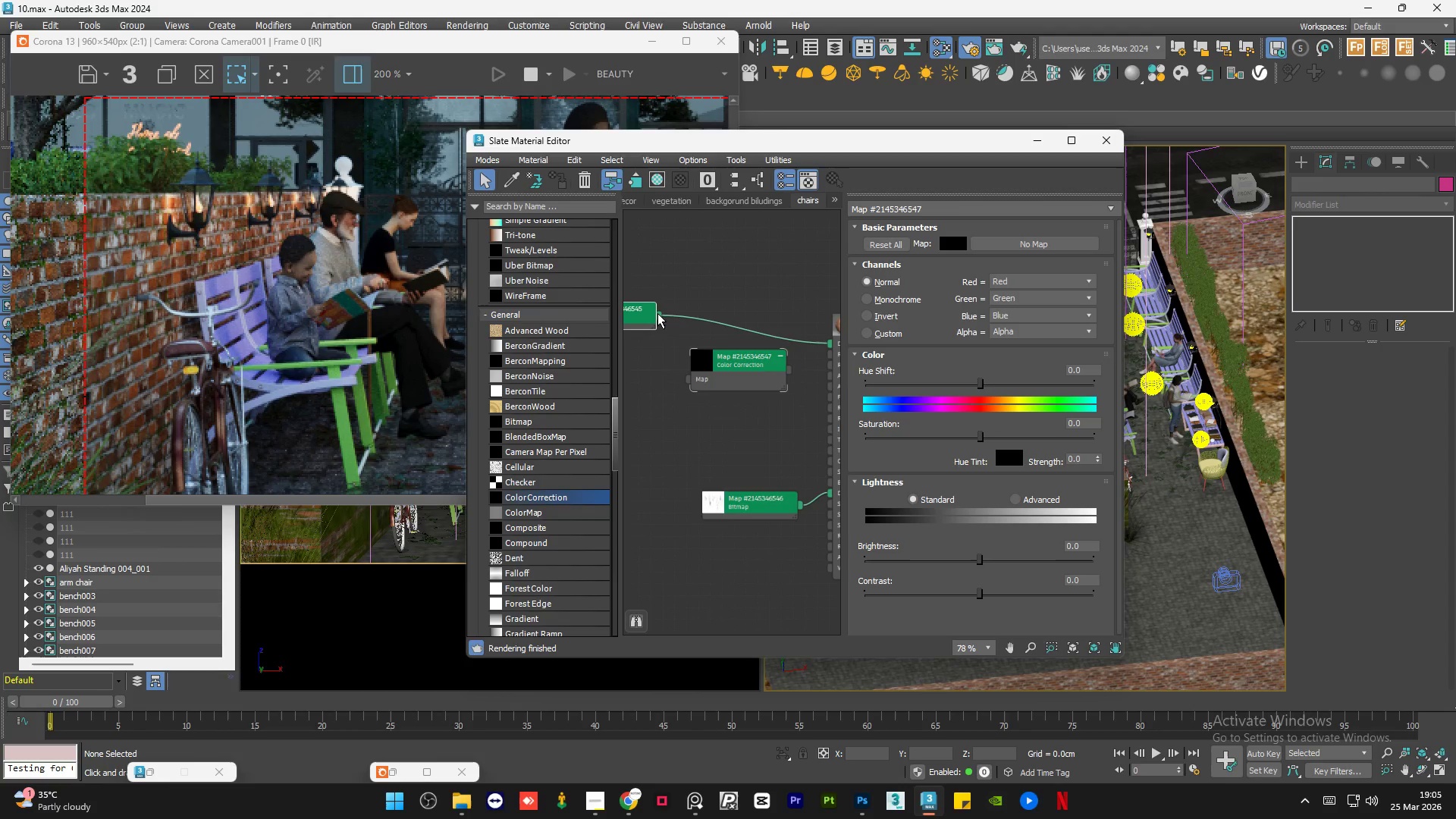 
left_click_drag(start_coordinate=[659, 313], to_coordinate=[689, 374])
 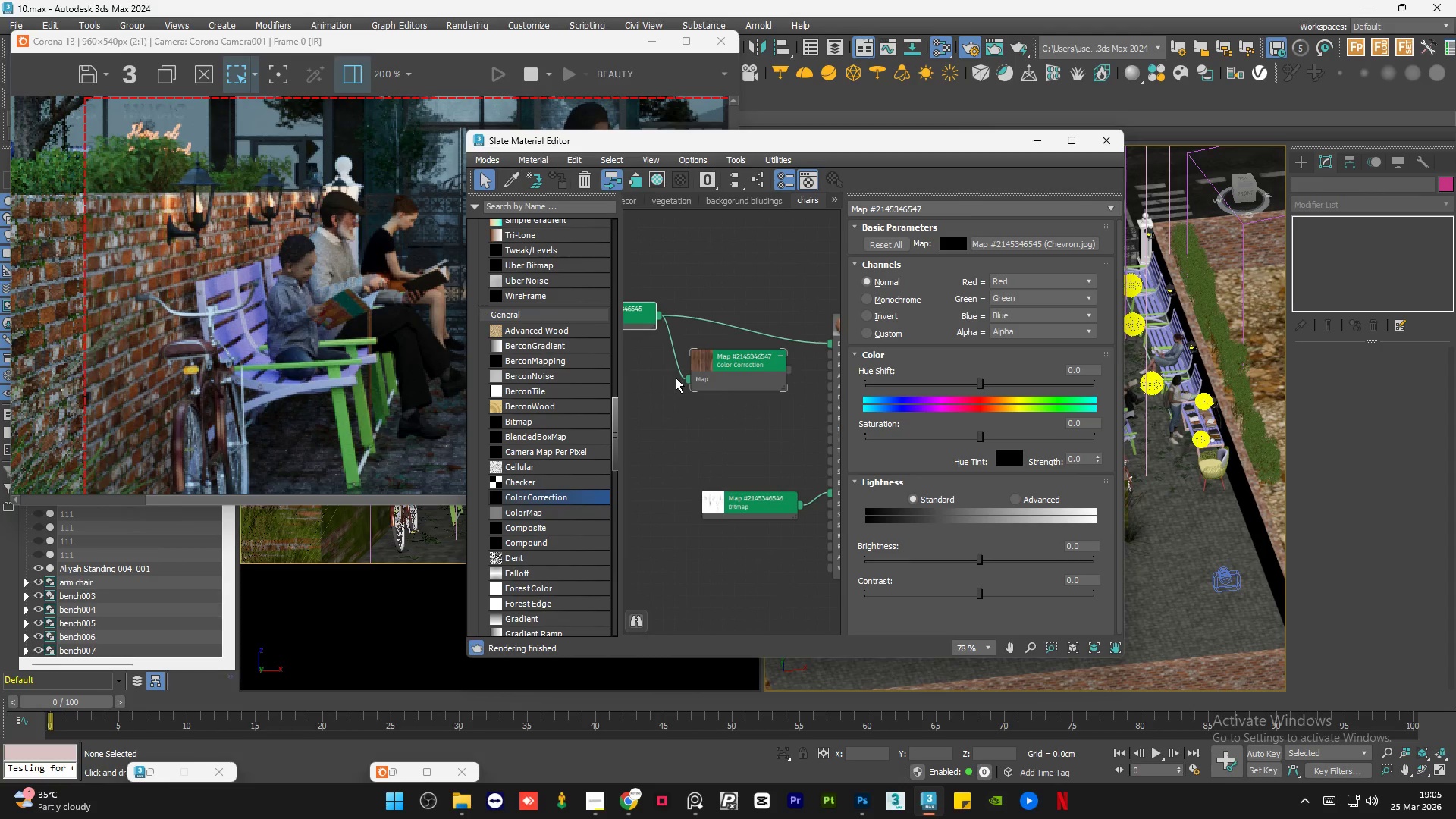 
scroll: coordinate [766, 358], scroll_direction: up, amount: 1.0
 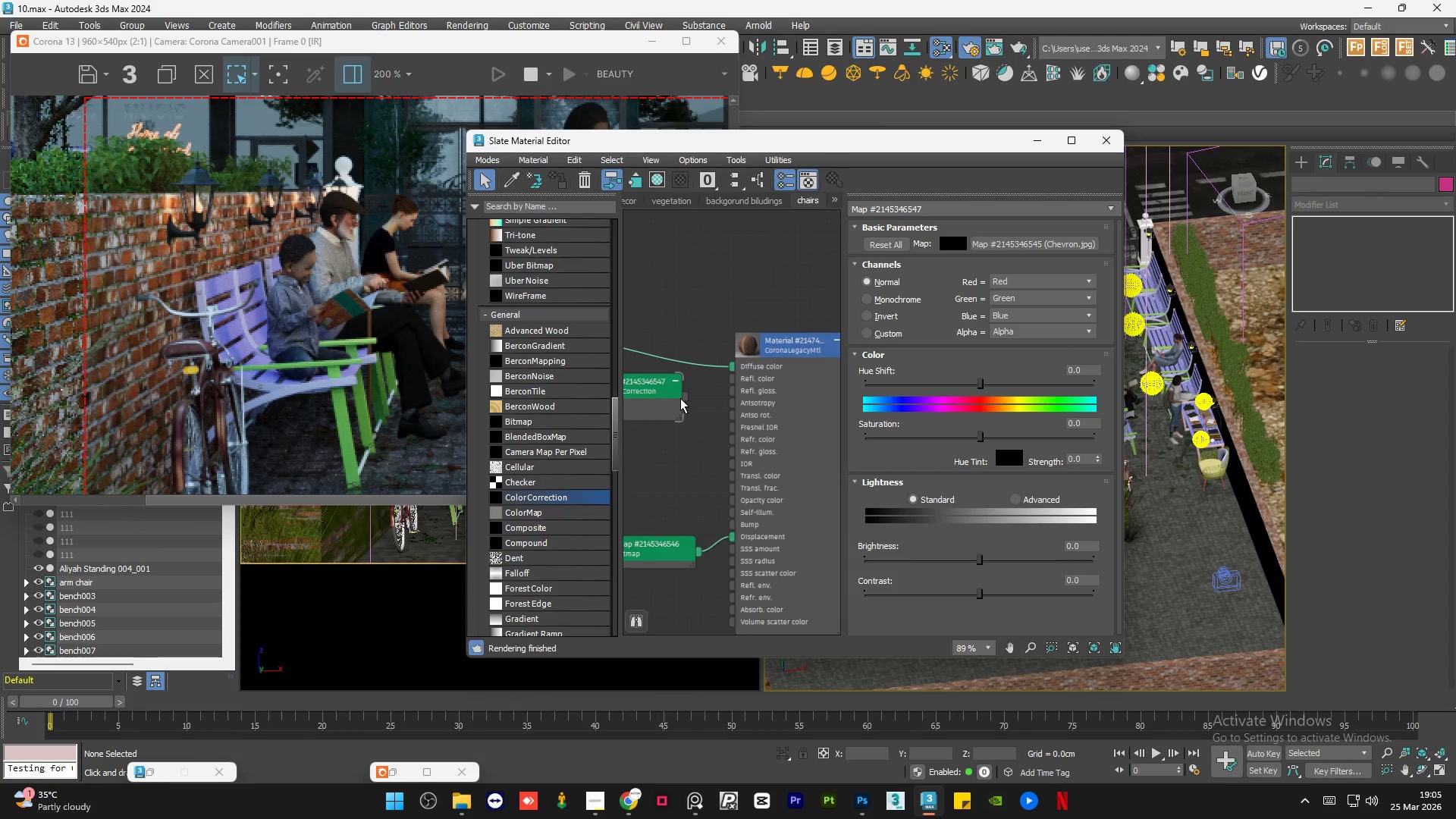 
left_click_drag(start_coordinate=[682, 397], to_coordinate=[728, 395])
 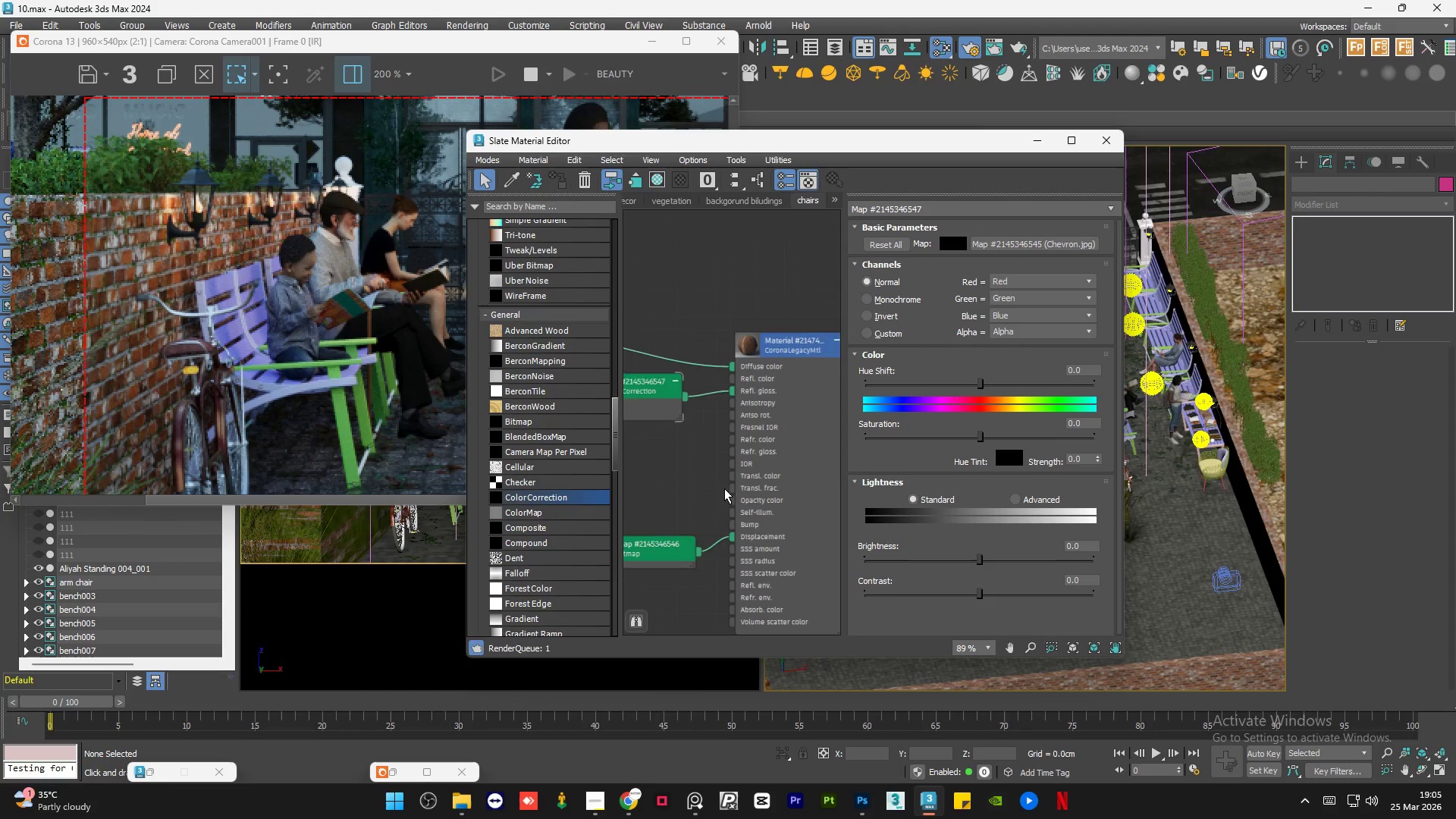 
scroll: coordinate [723, 488], scroll_direction: up, amount: 4.0
 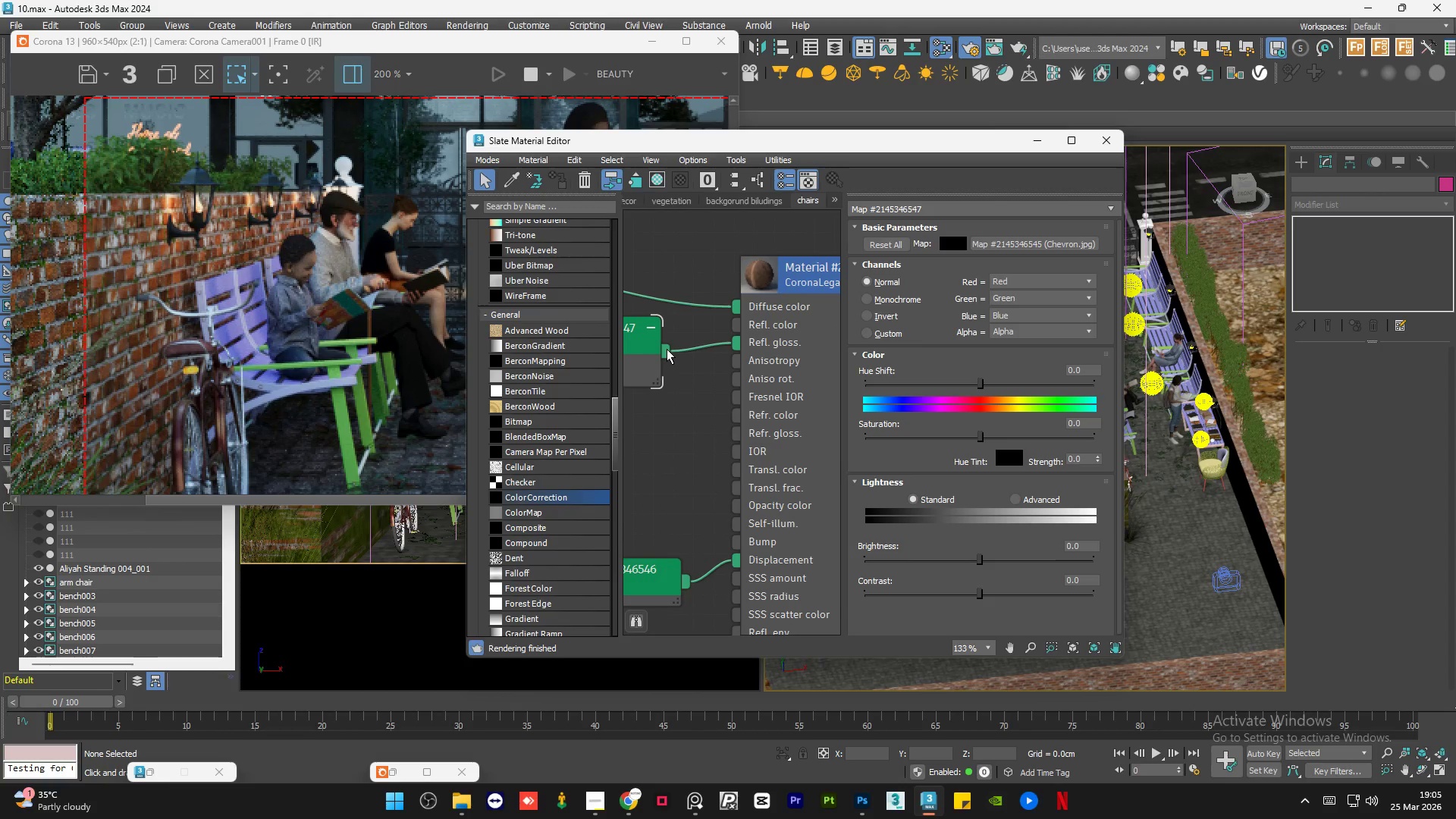 
left_click_drag(start_coordinate=[667, 349], to_coordinate=[739, 546])
 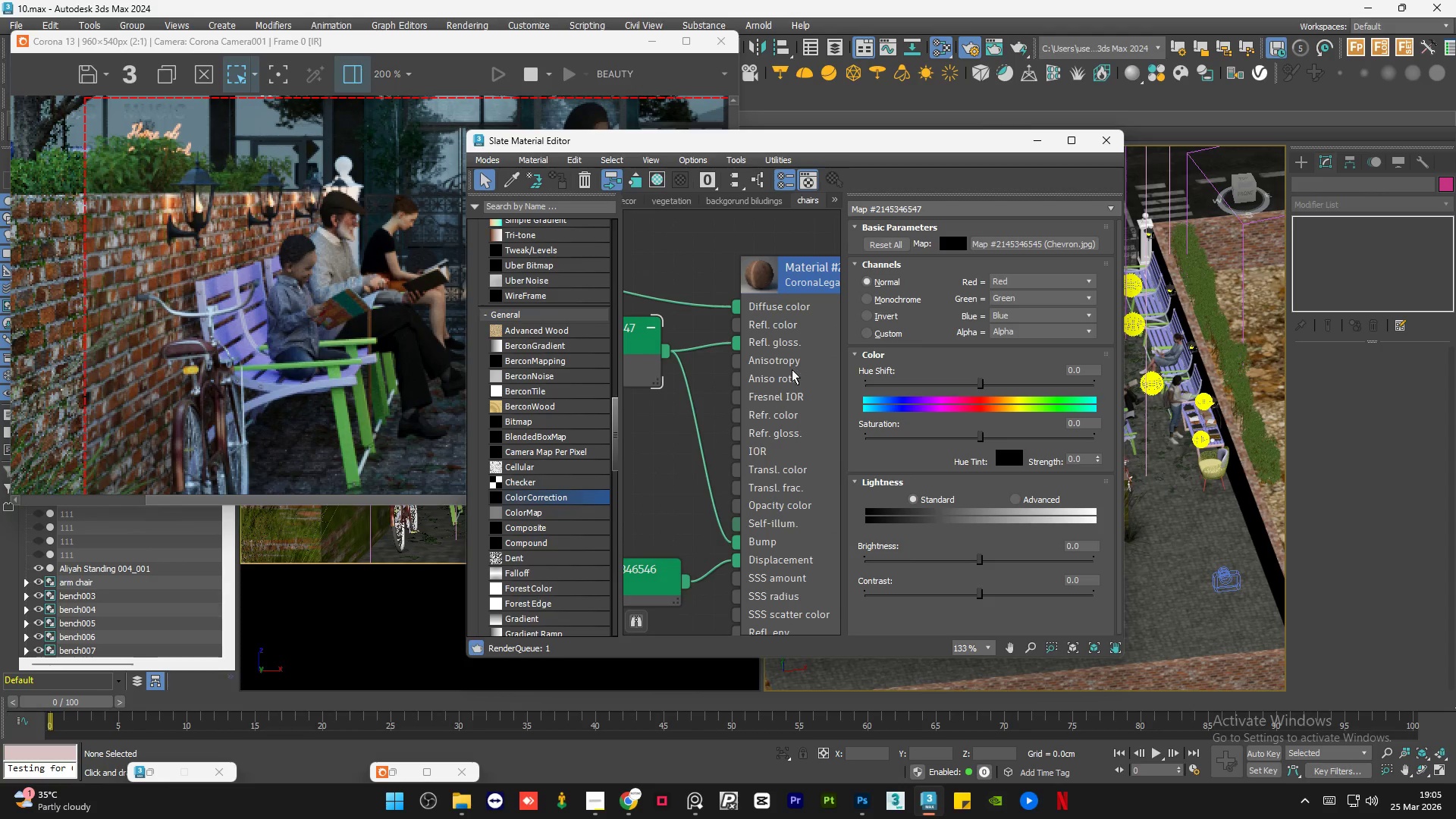 
left_click([677, 350])
 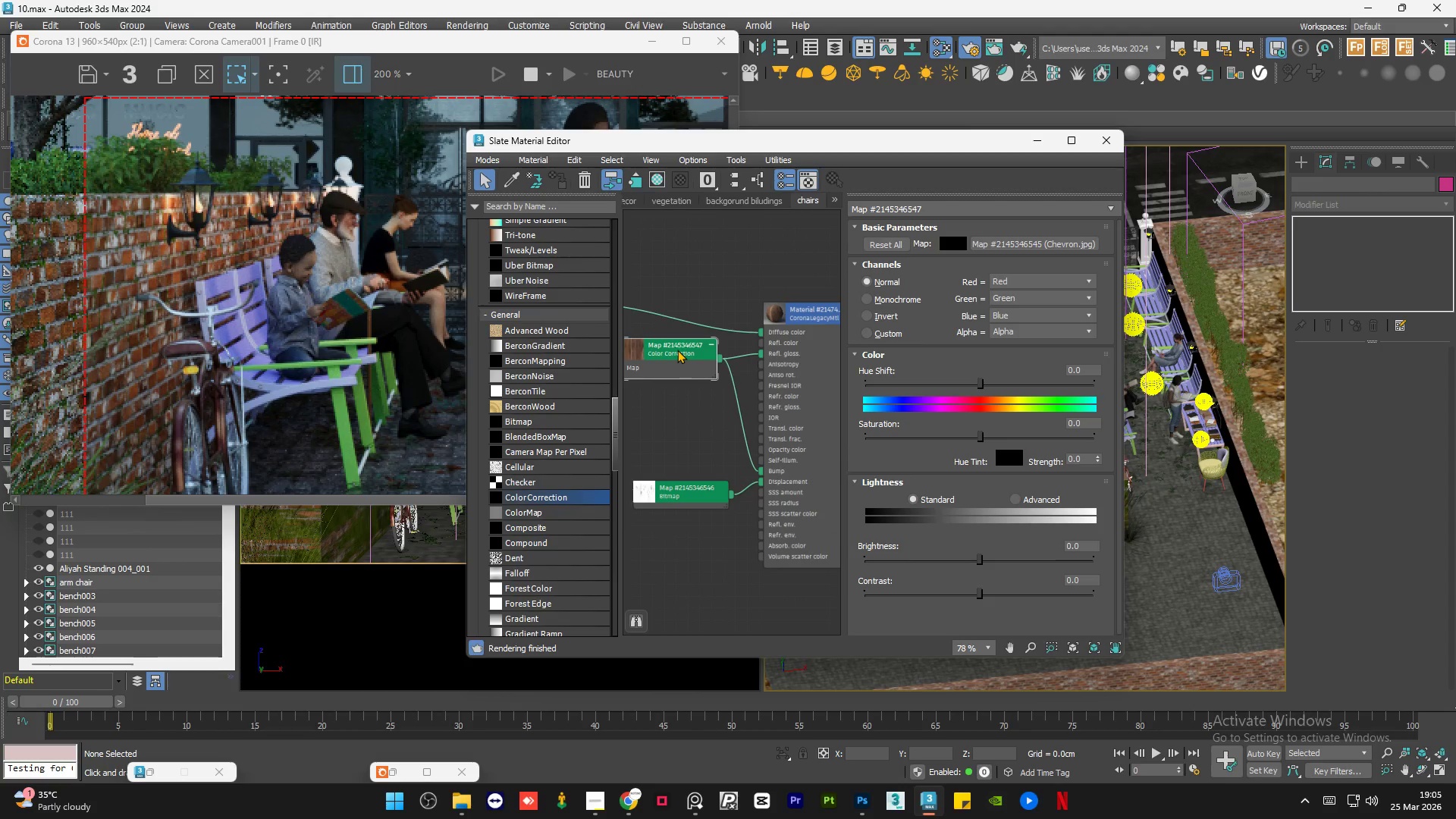 
scroll: coordinate [796, 368], scroll_direction: down, amount: 5.0
 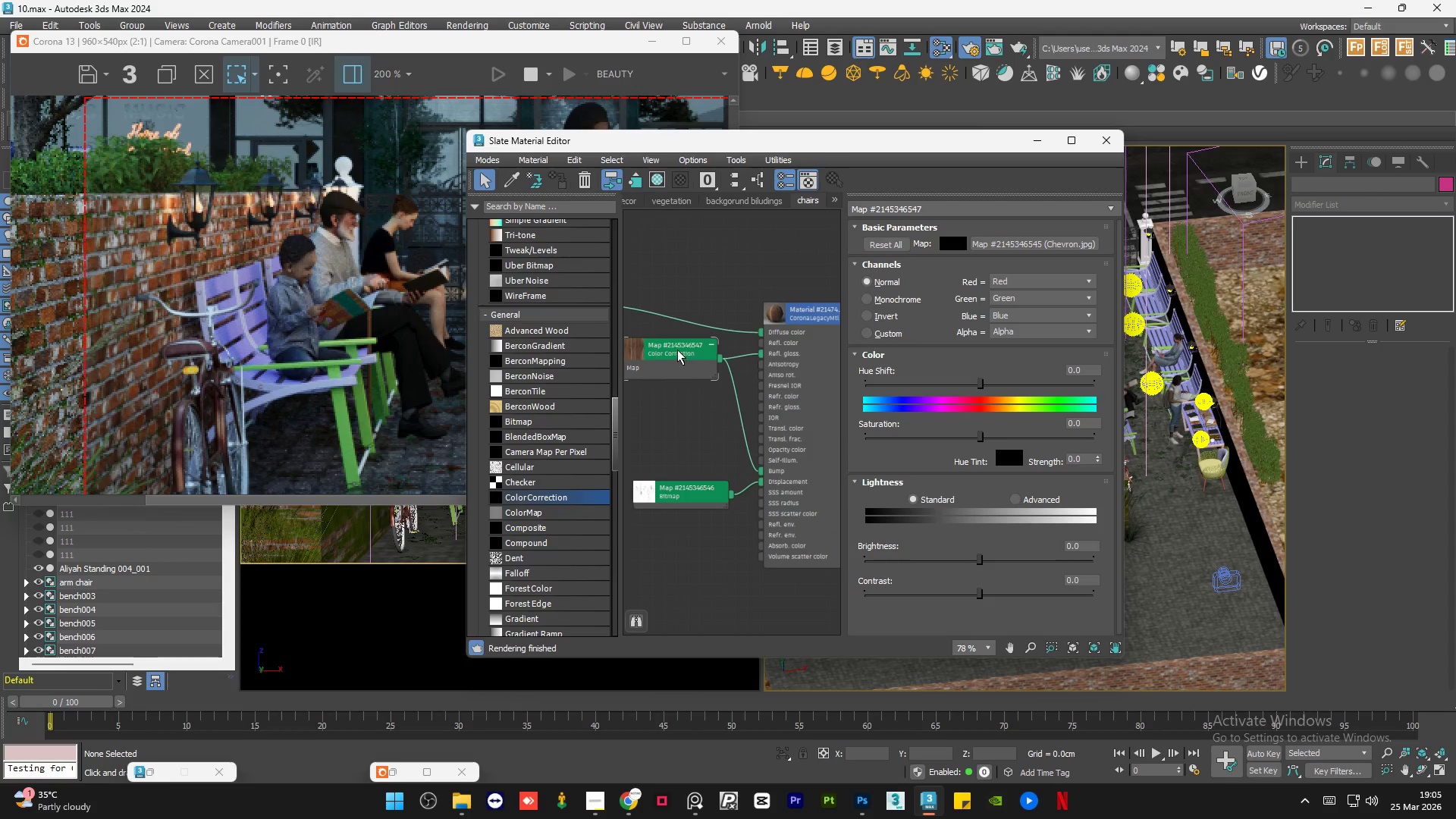 
double_click([677, 350])
 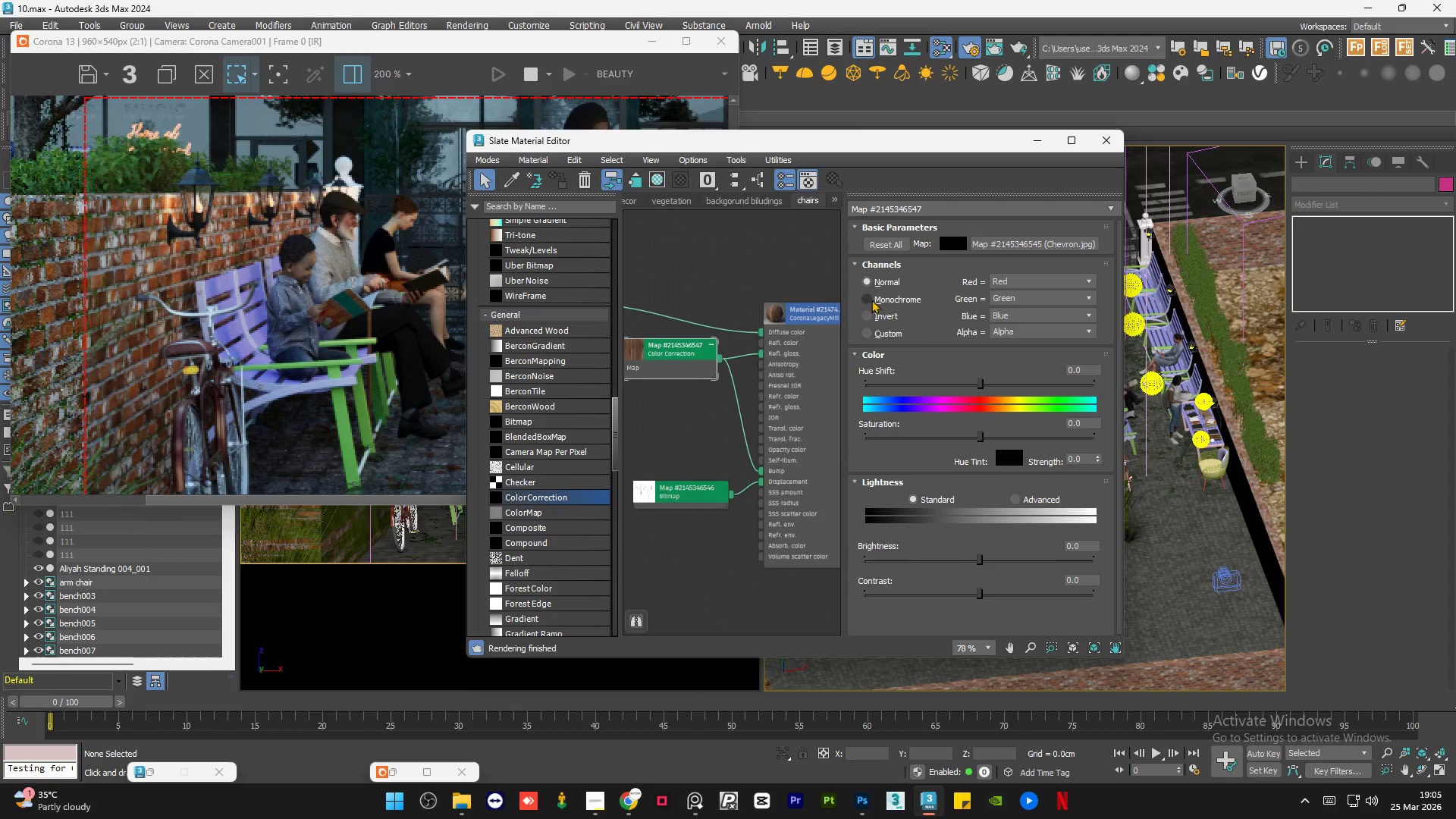 
left_click([871, 299])
 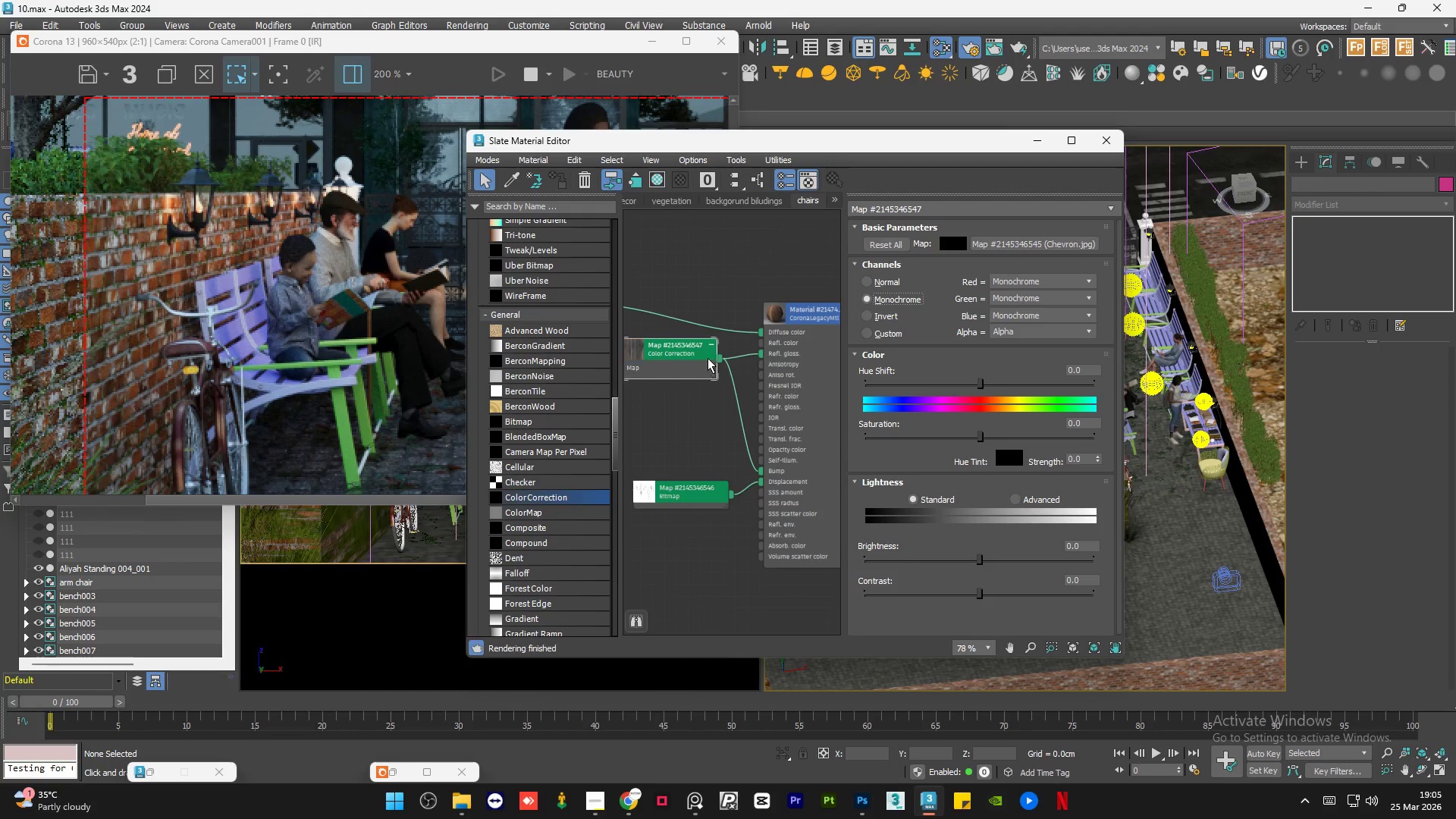 
left_click_drag(start_coordinate=[708, 361], to_coordinate=[708, 389])
 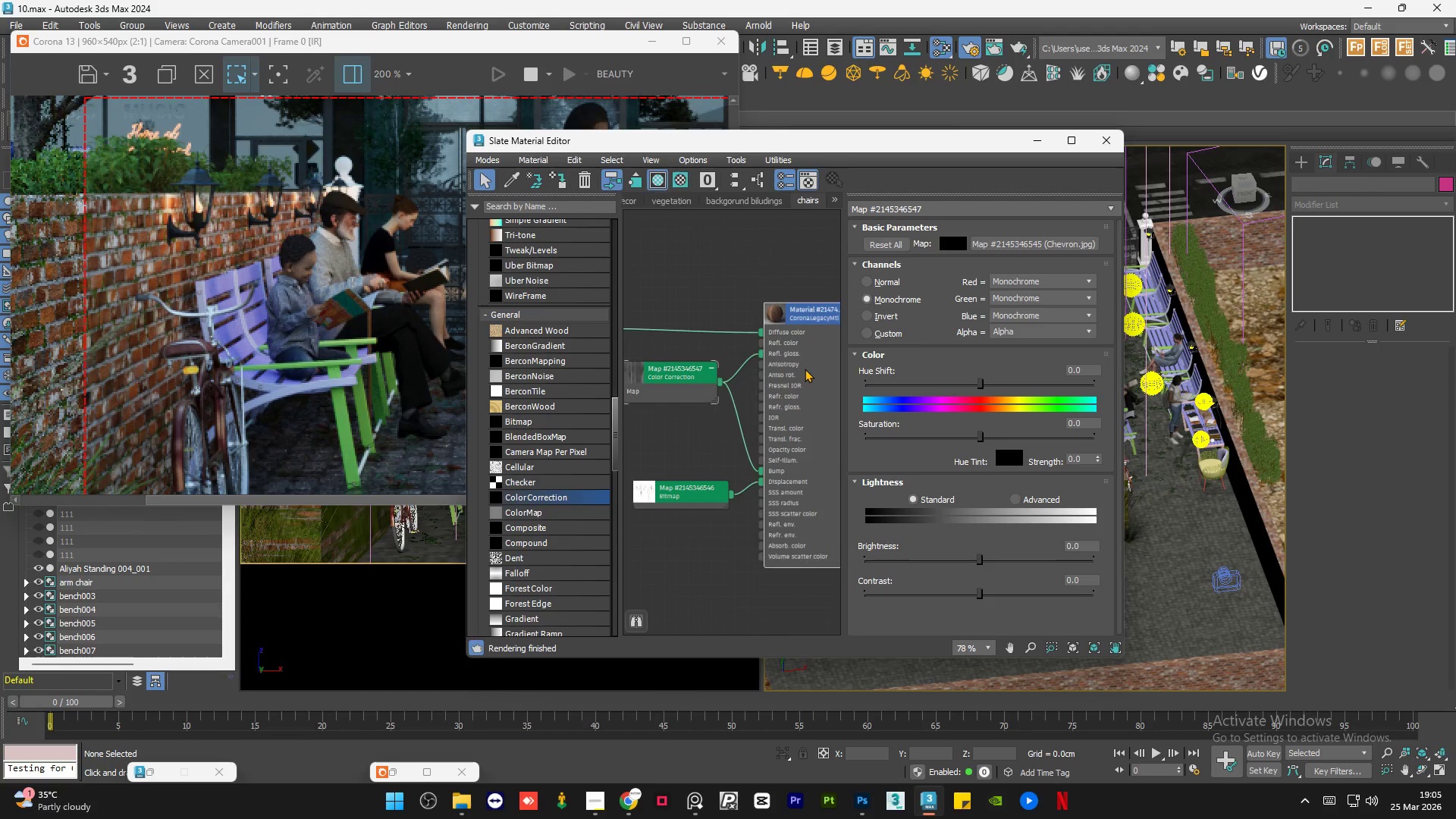 
double_click([805, 369])
 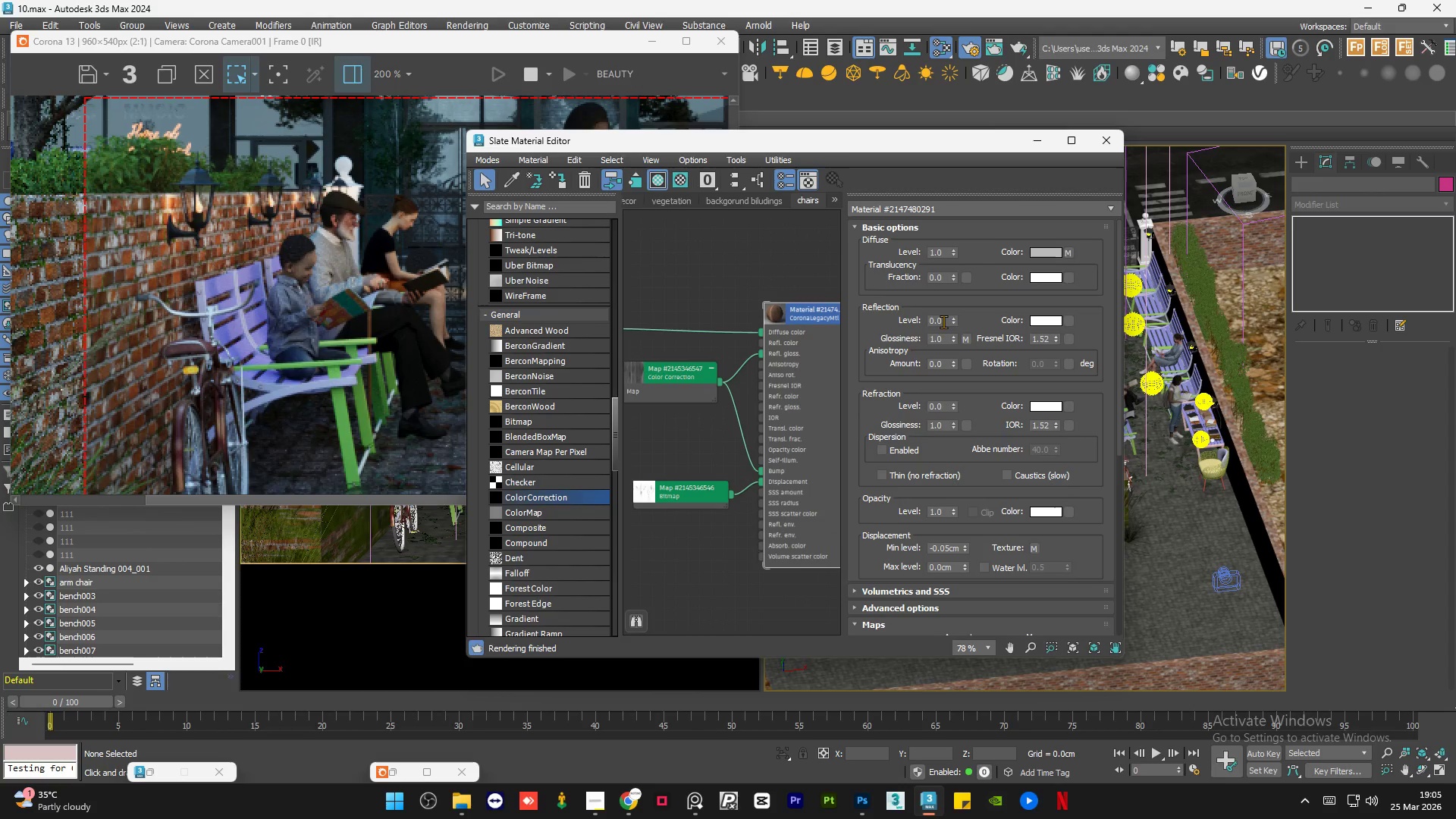 
key(Numpad1)
 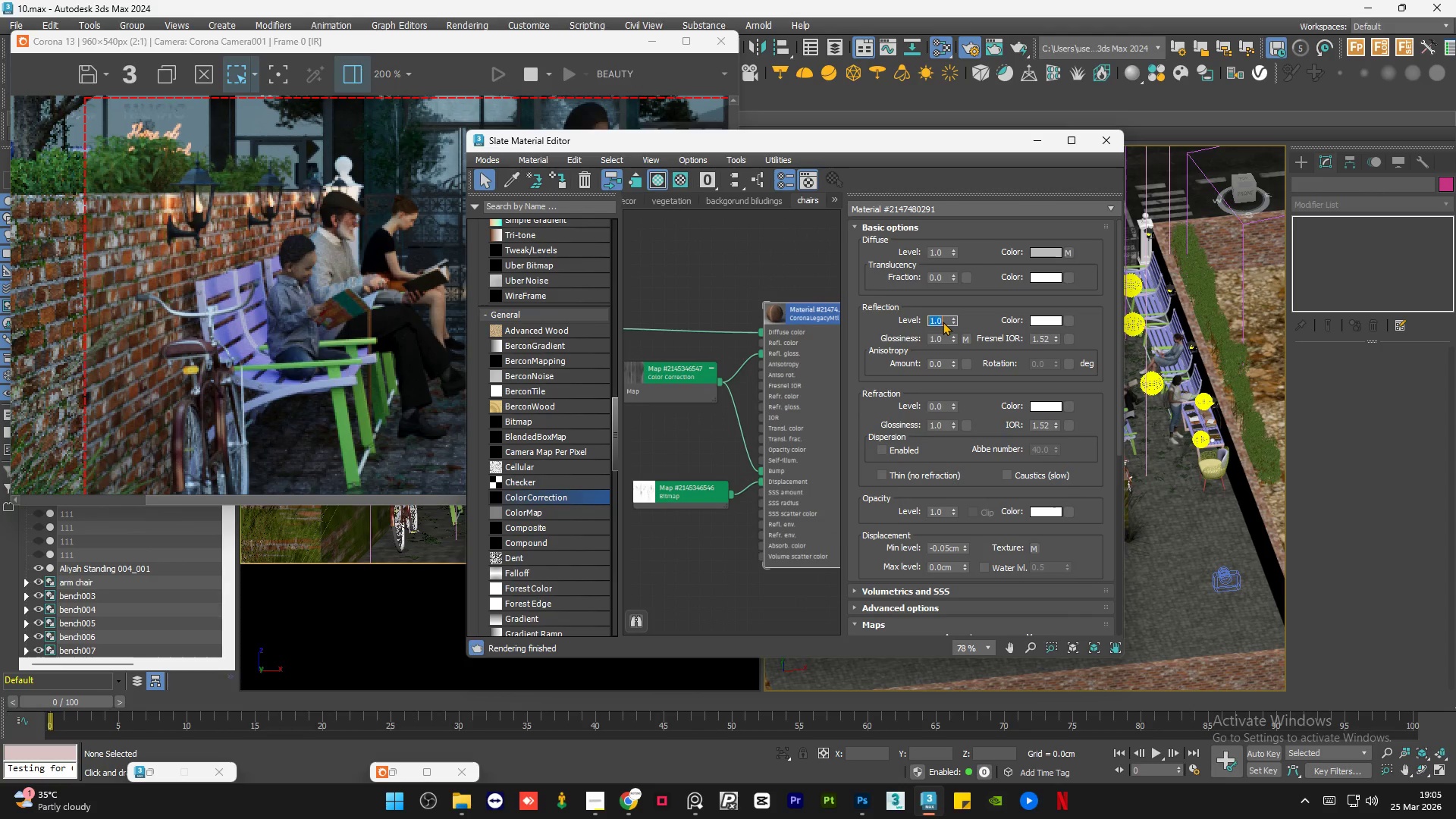 
key(NumpadEnter)
 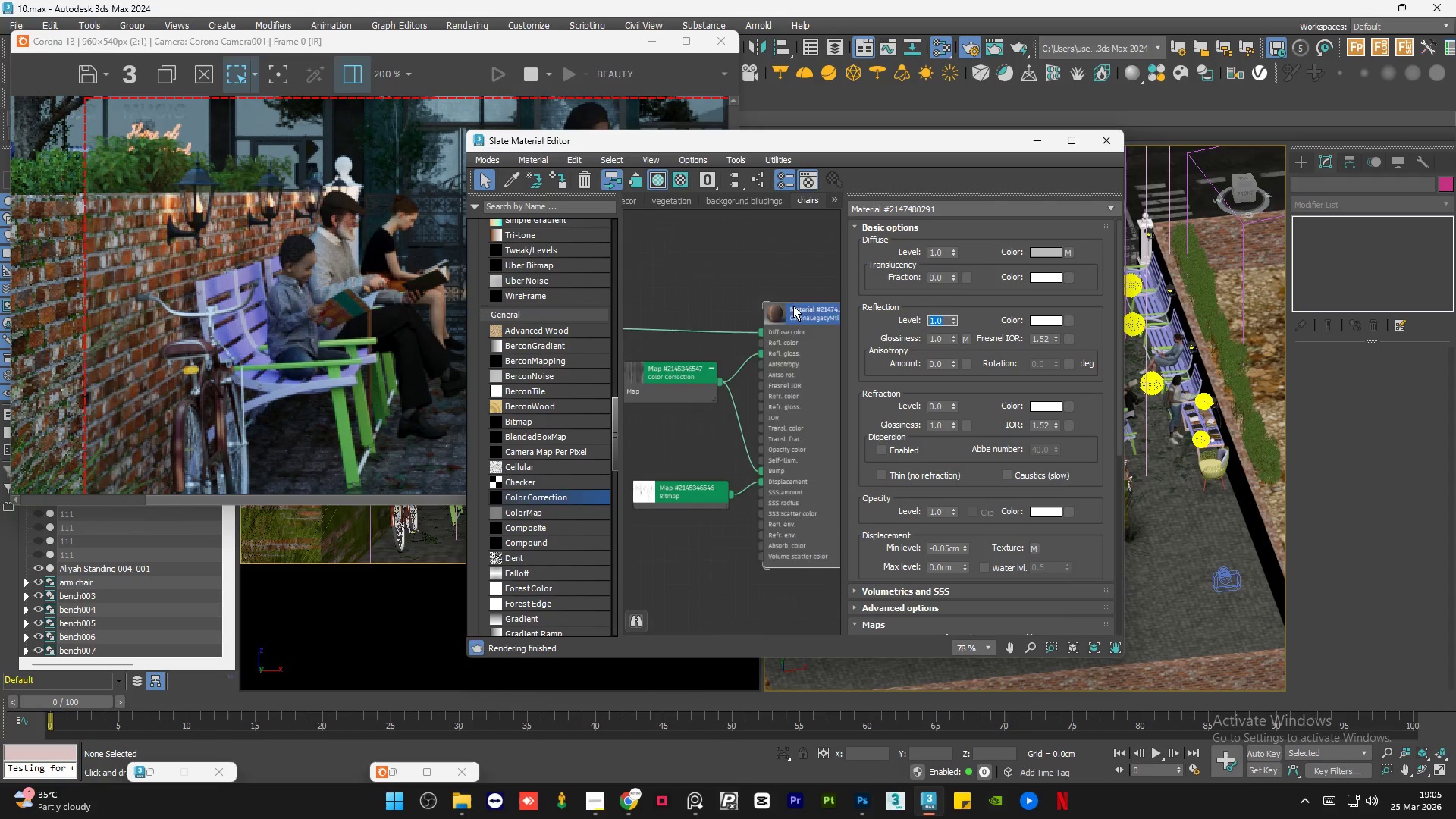 
scroll: coordinate [770, 284], scroll_direction: up, amount: 5.0
 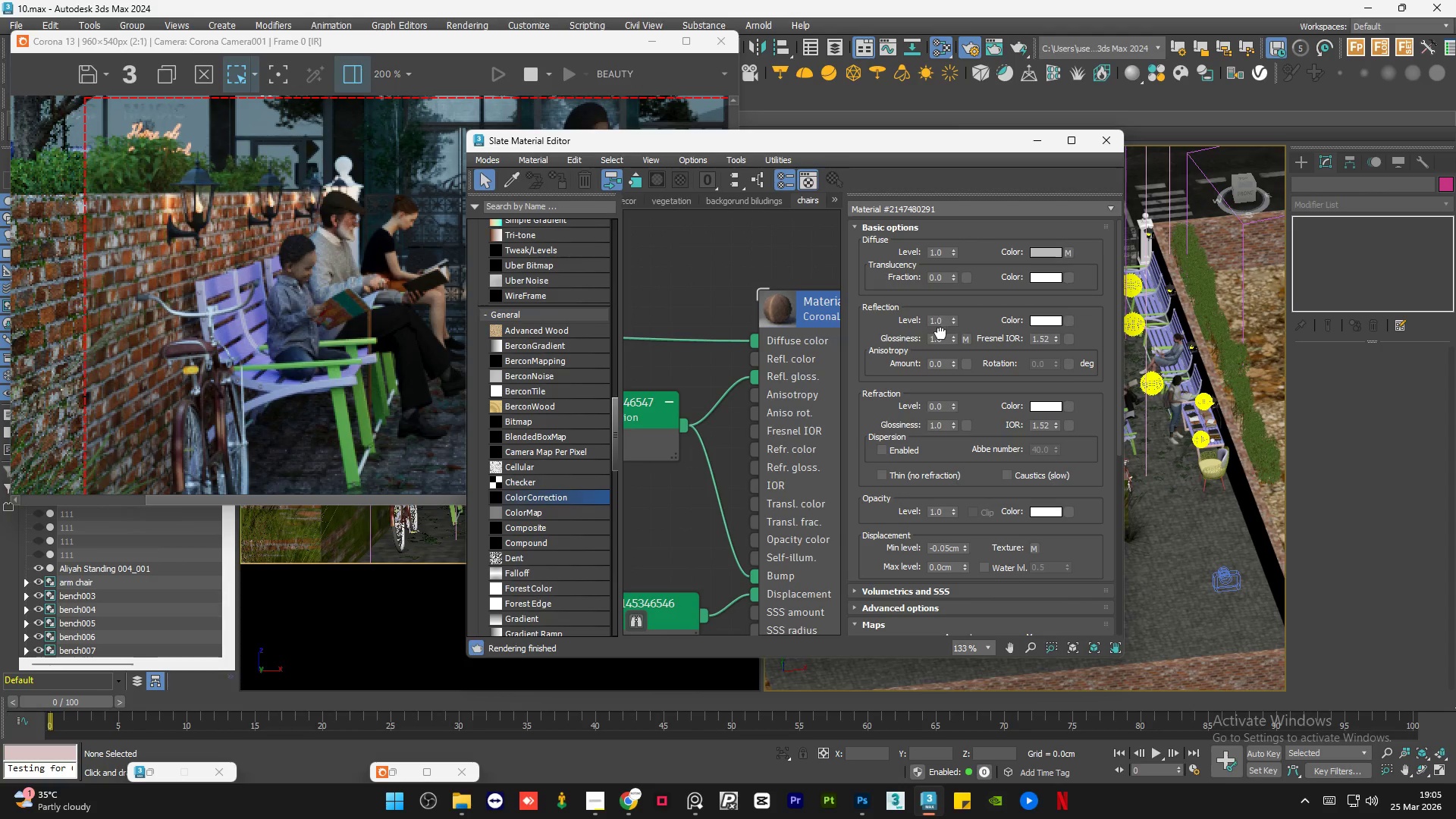 
double_click([943, 344])
 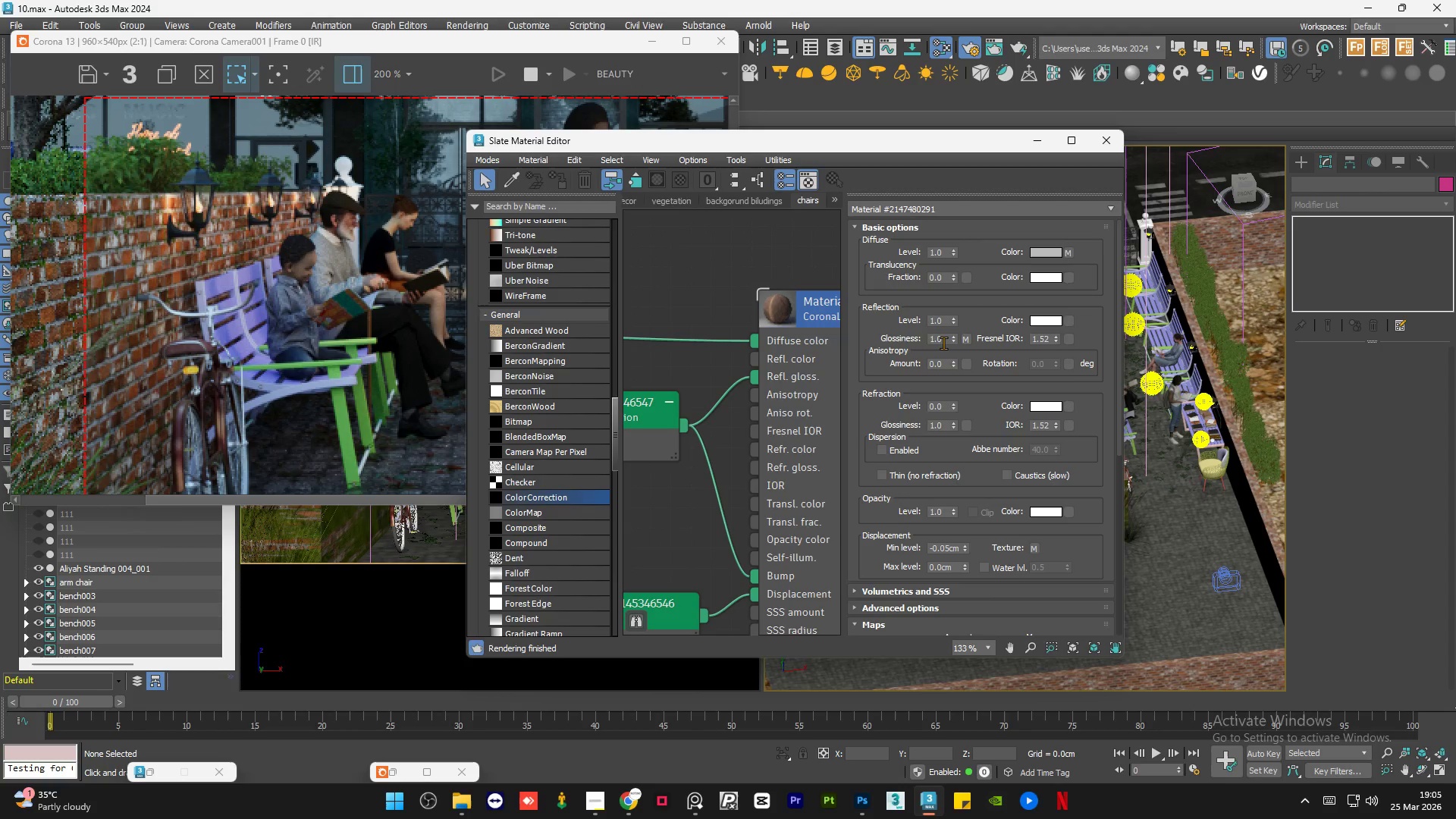 
double_click([943, 343])
 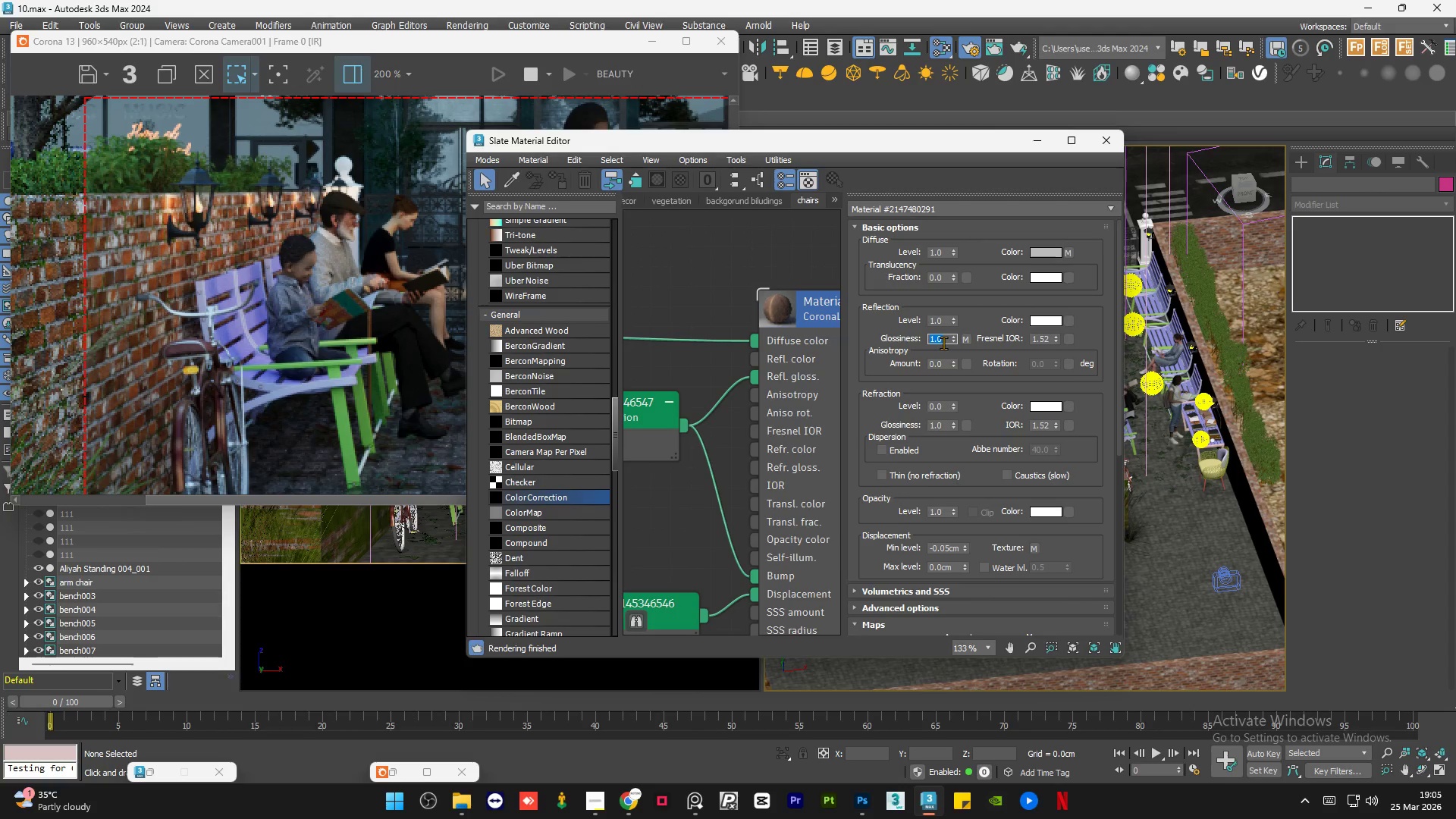 
key(NumpadDecimal)
 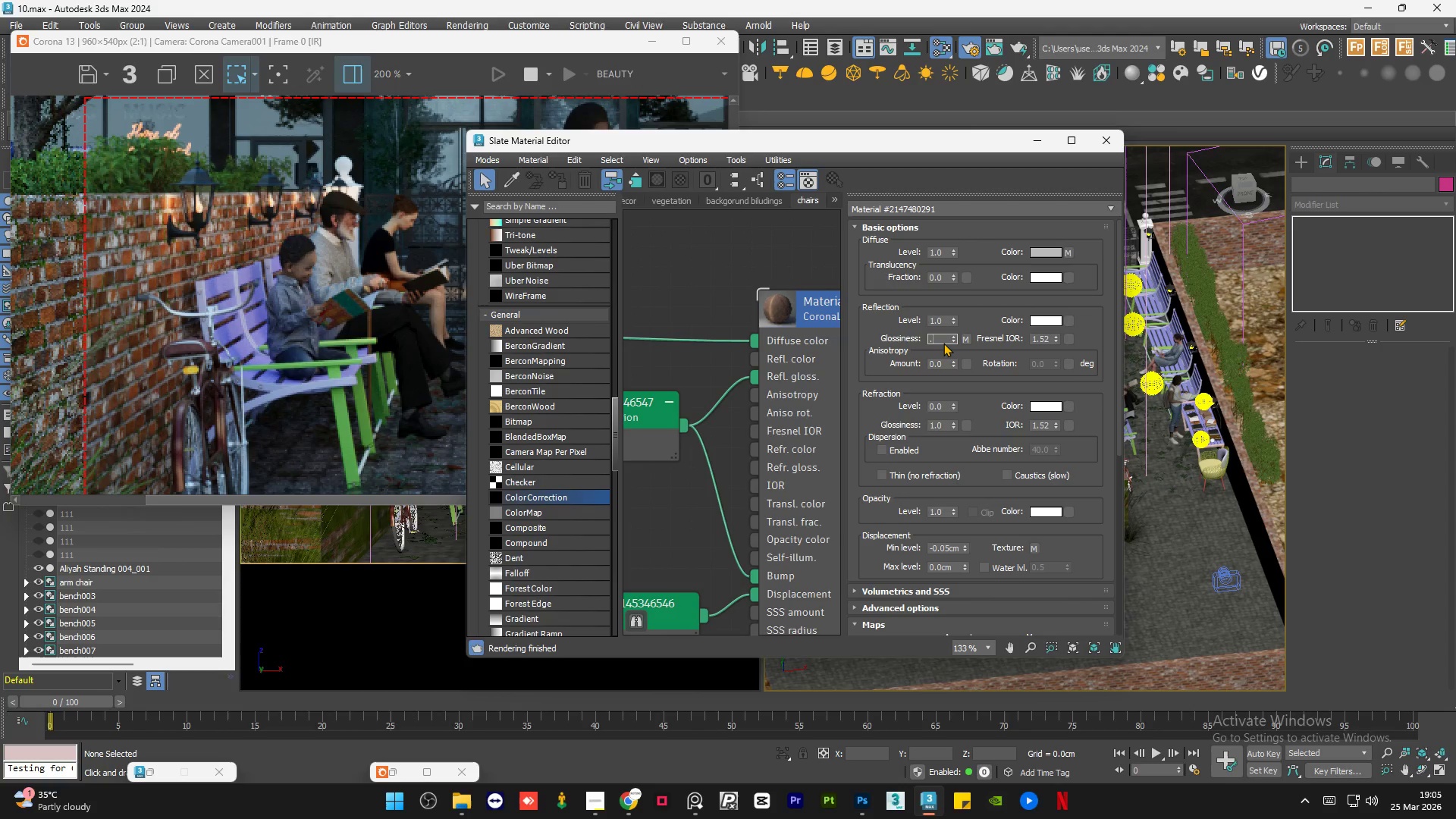 
key(Numpad7)
 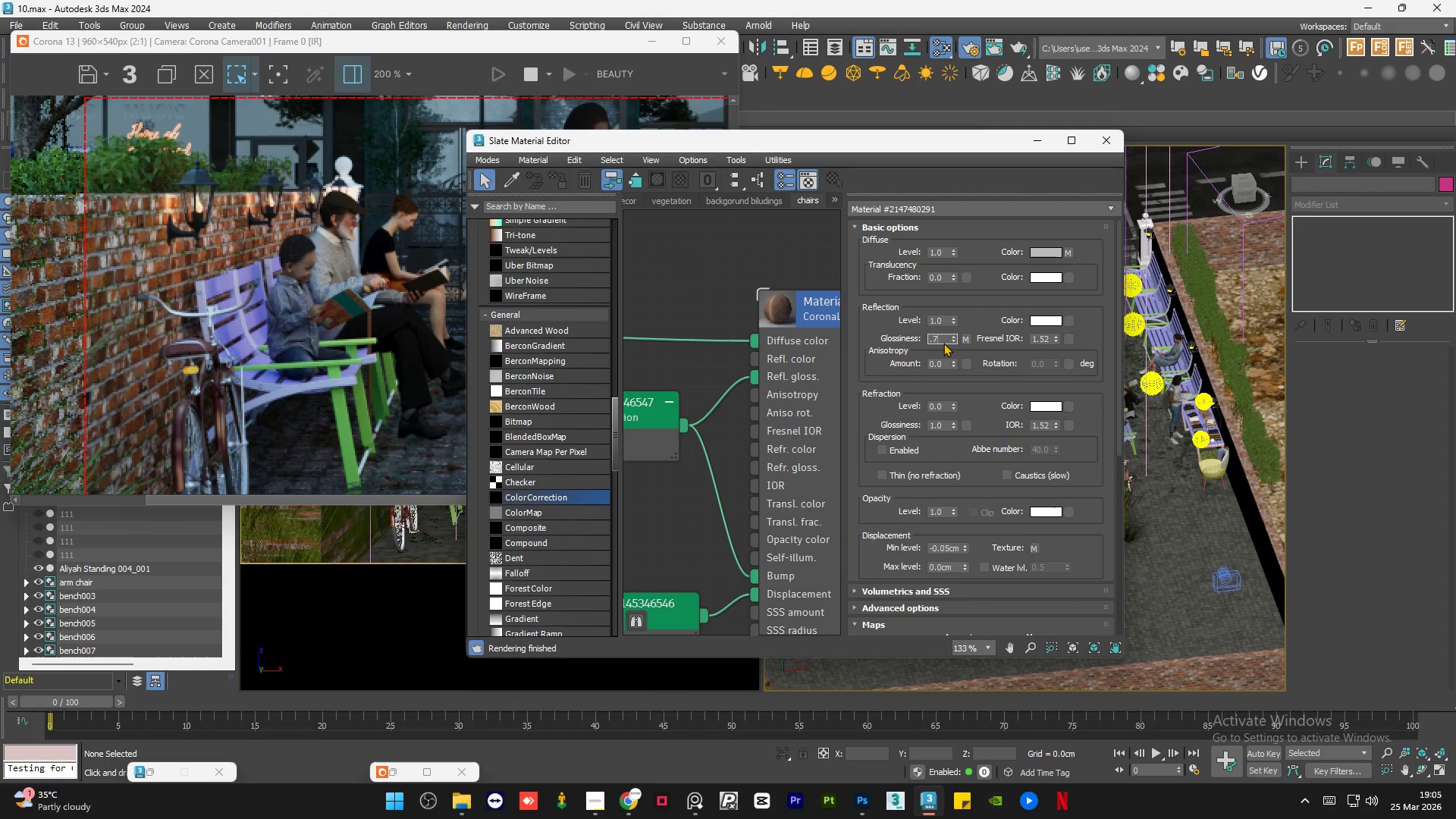 
key(NumpadEnter)
 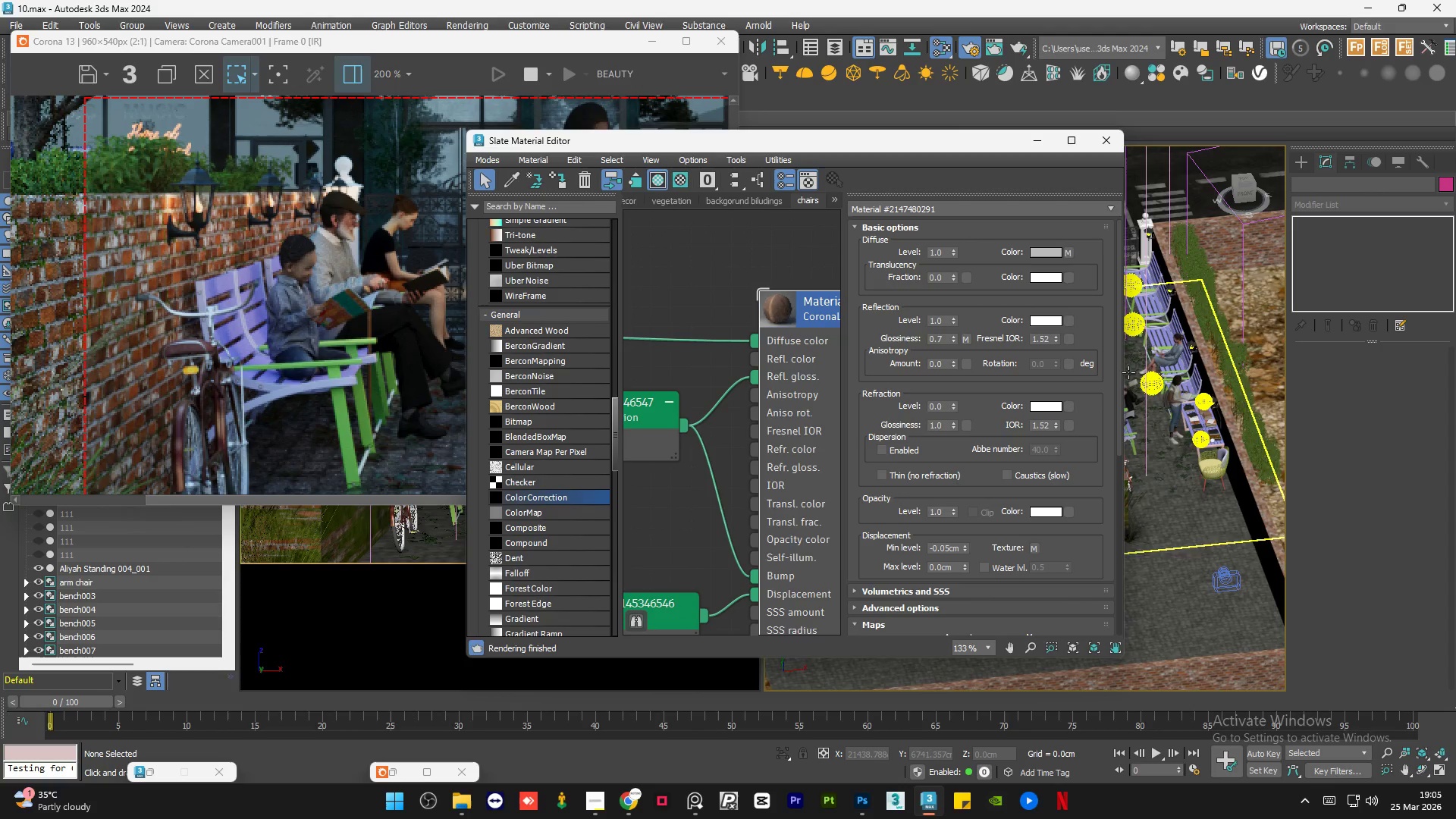 
left_click_drag(start_coordinate=[1119, 375], to_coordinate=[1122, 475])
 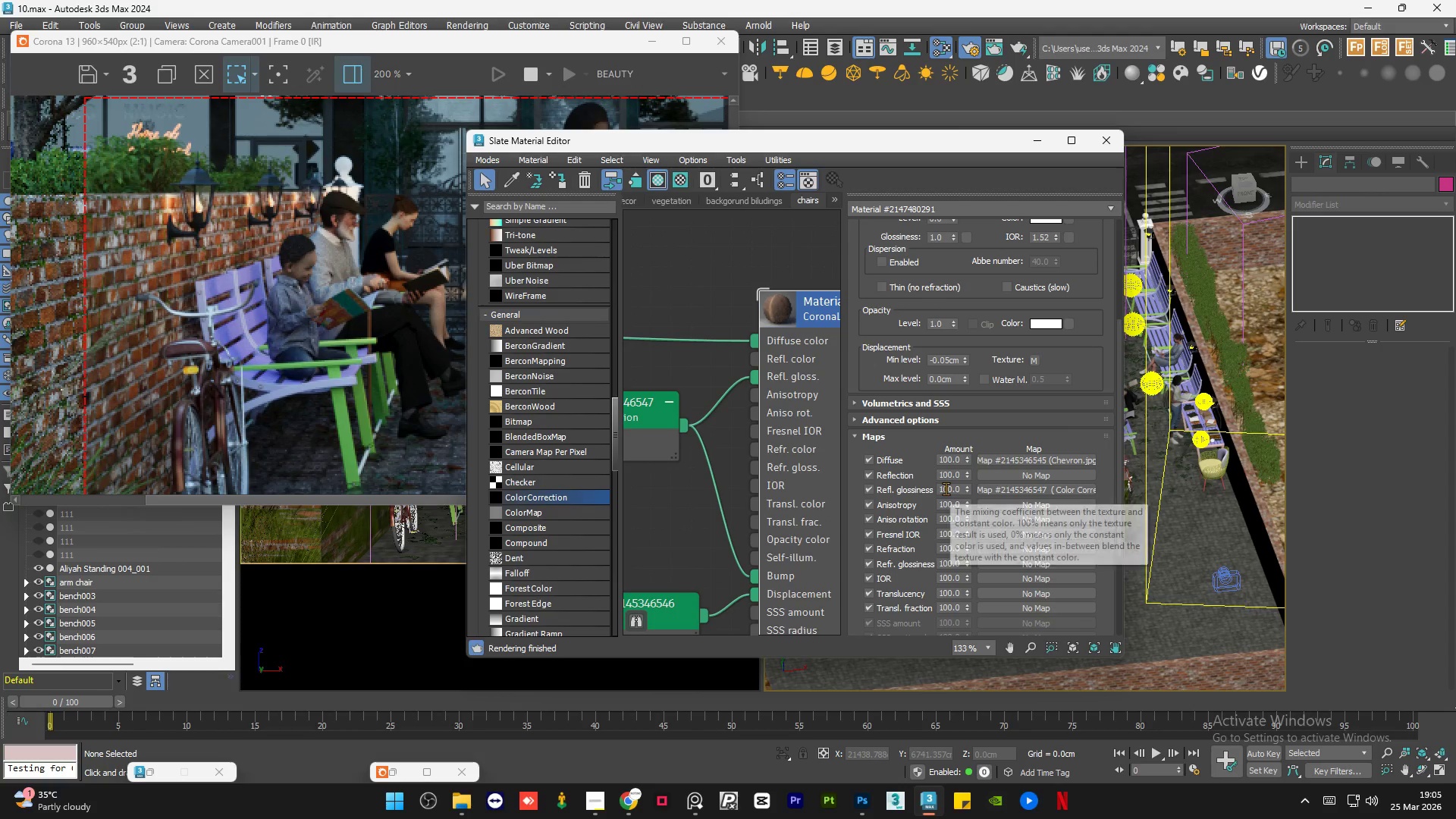 
double_click([946, 488])
 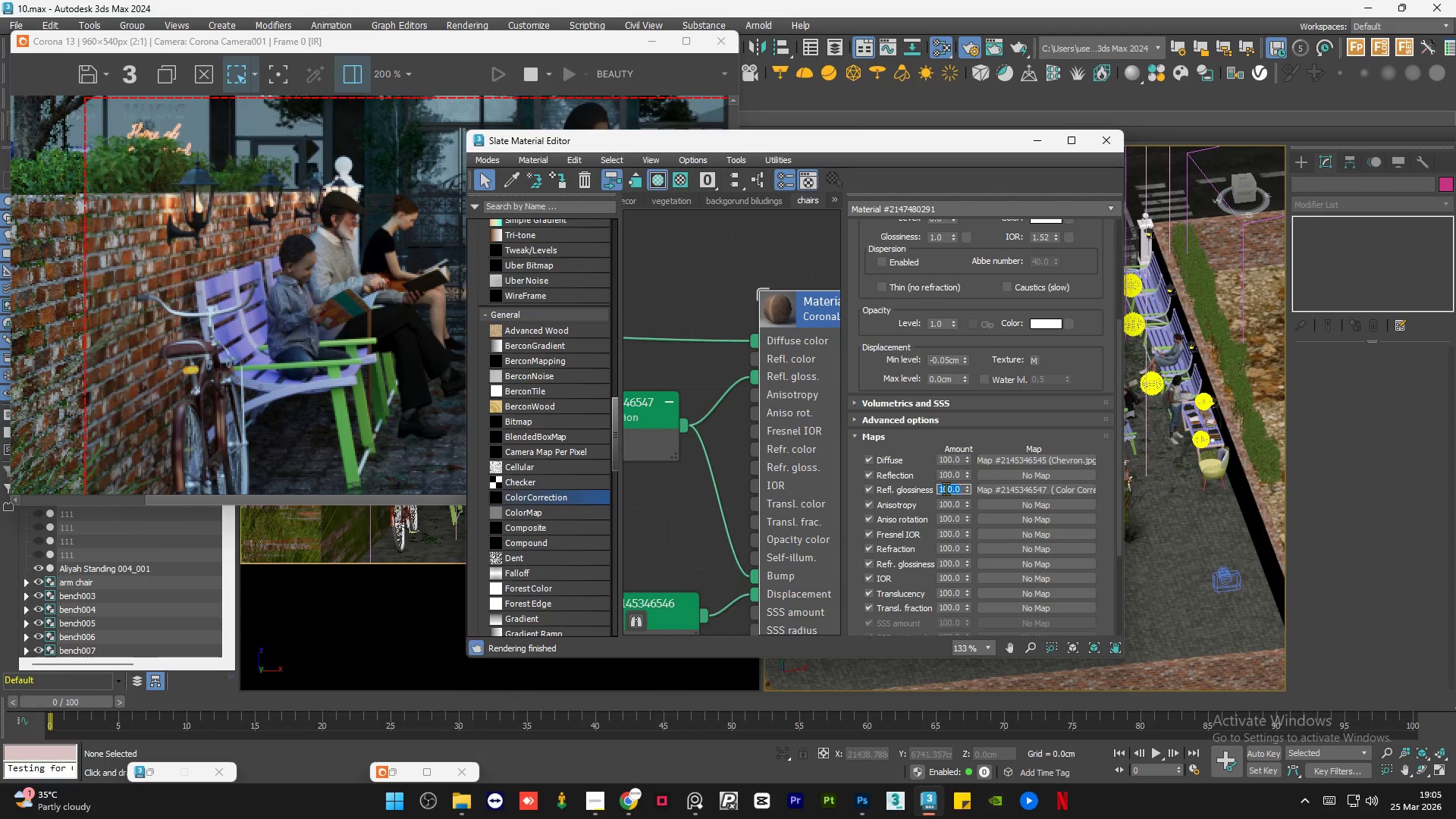 
key(Numpad5)
 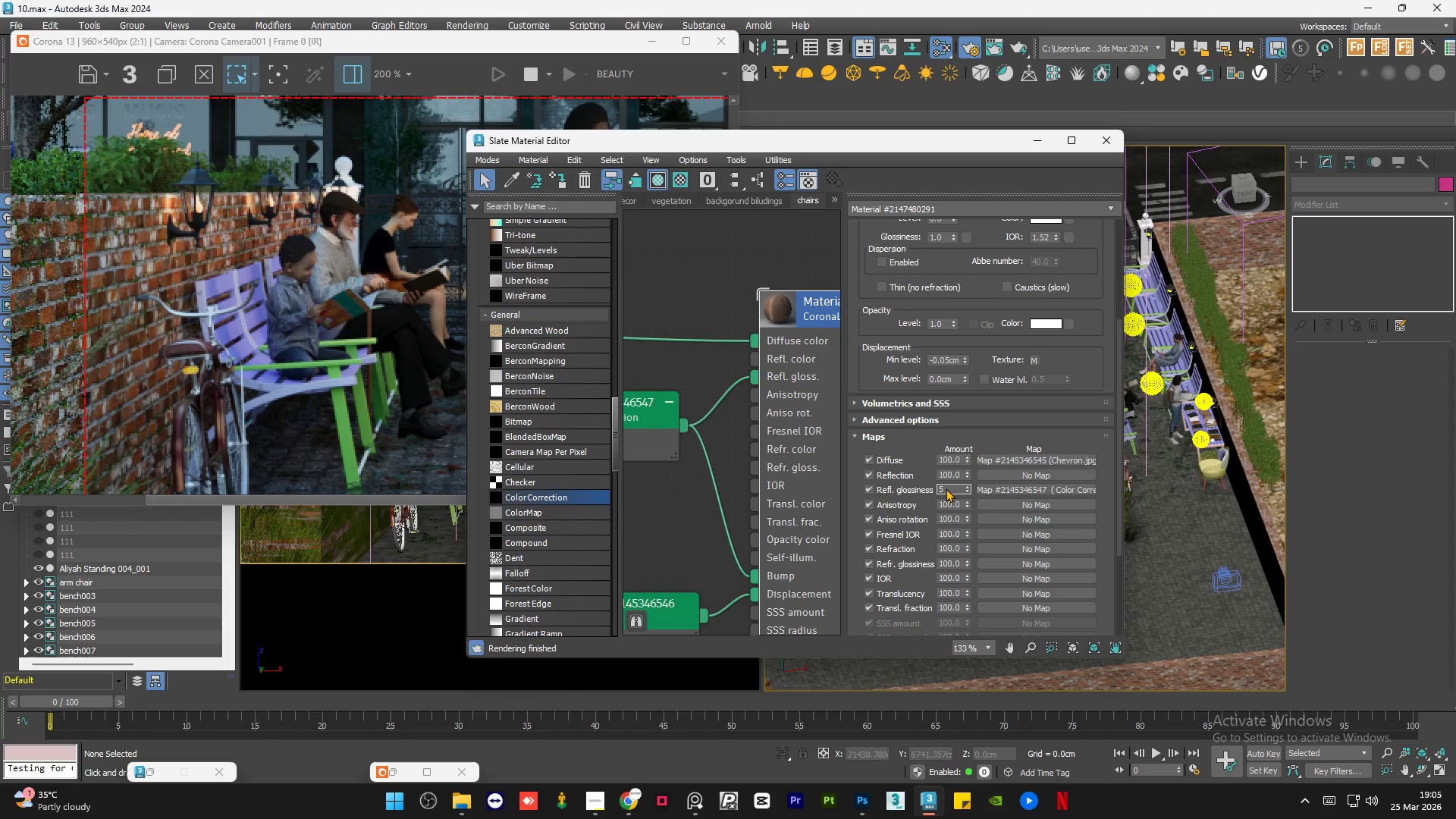 
key(Numpad0)
 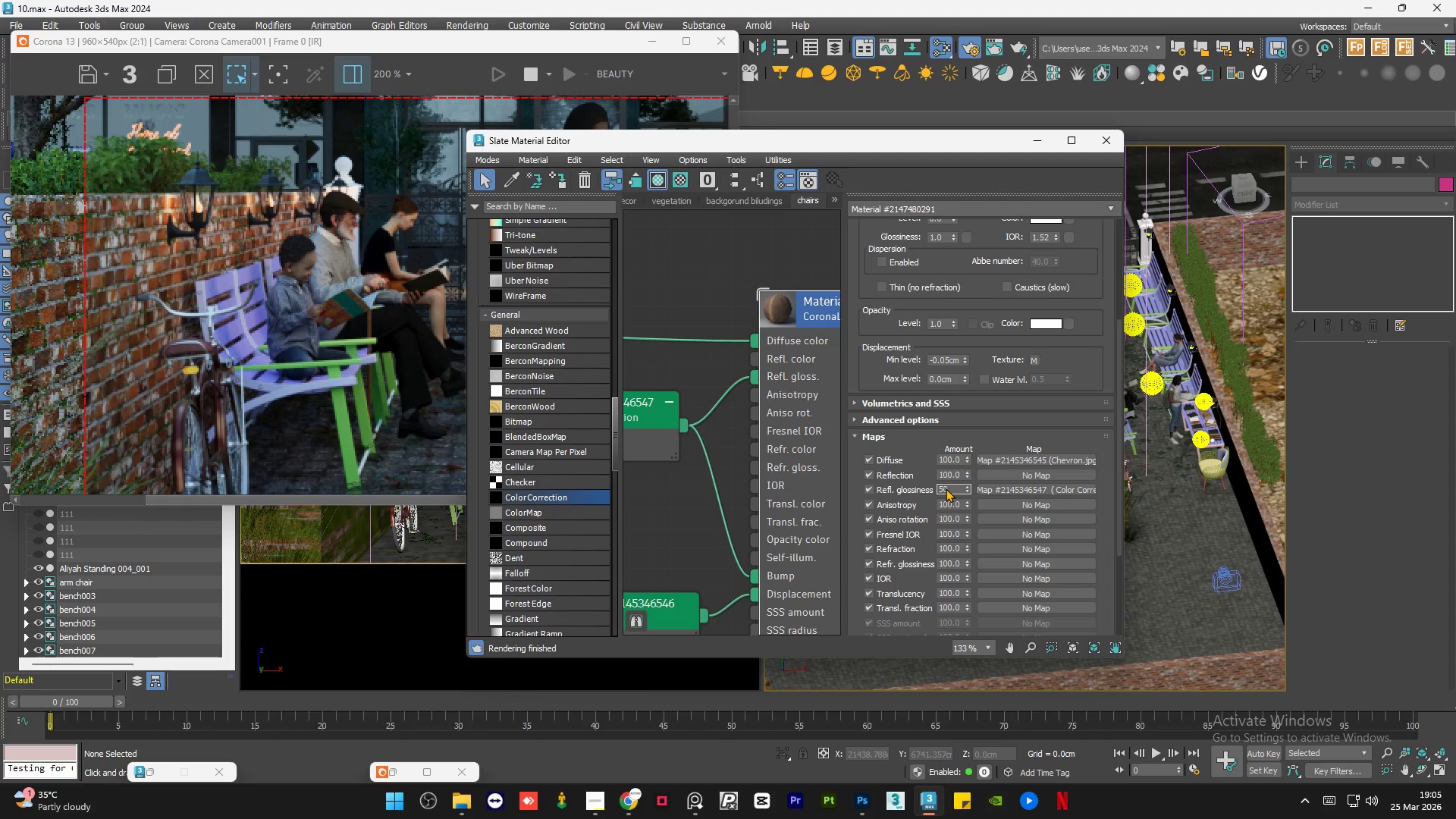 
key(NumpadEnter)
 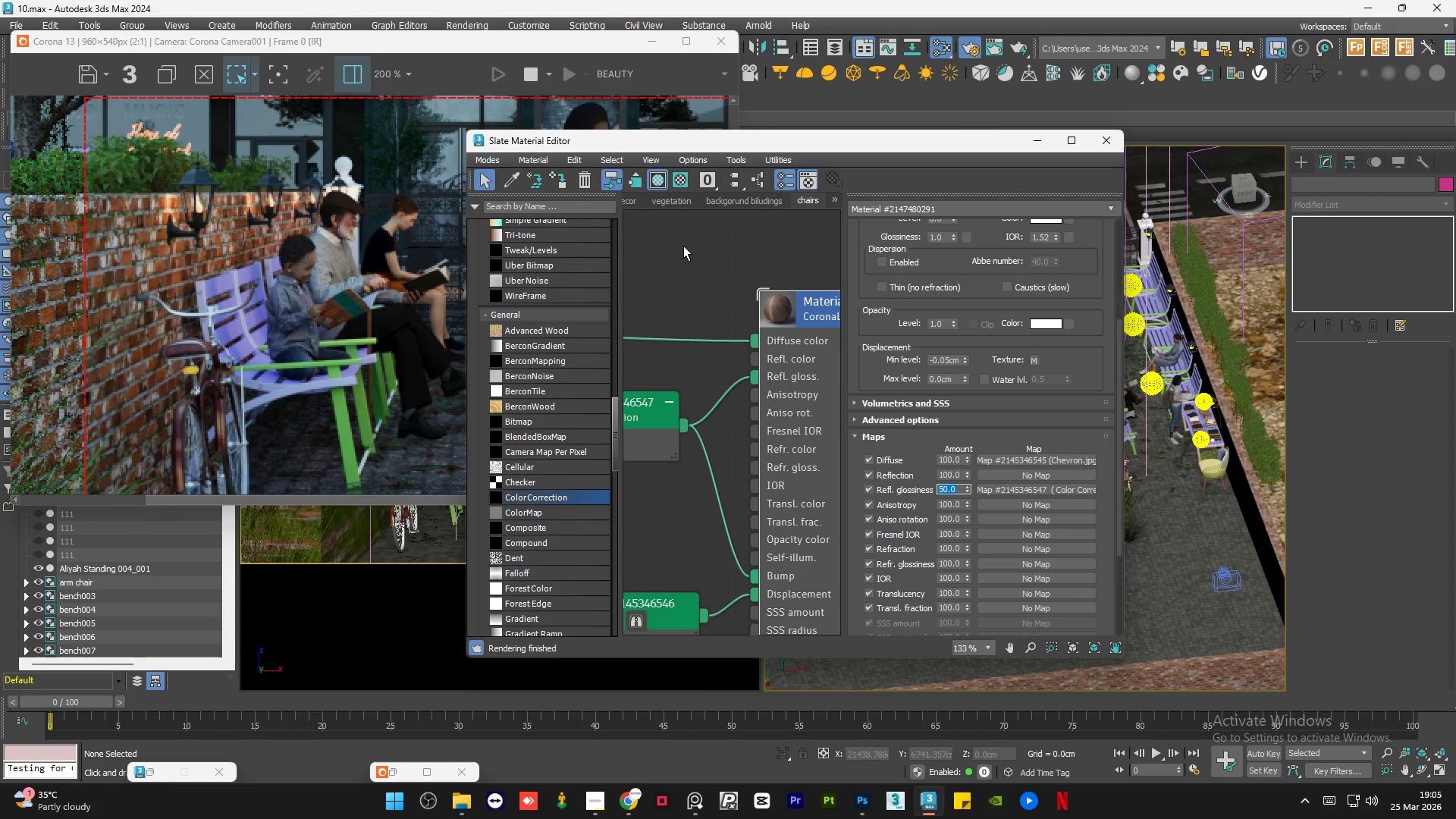 
key(Numpad4)
 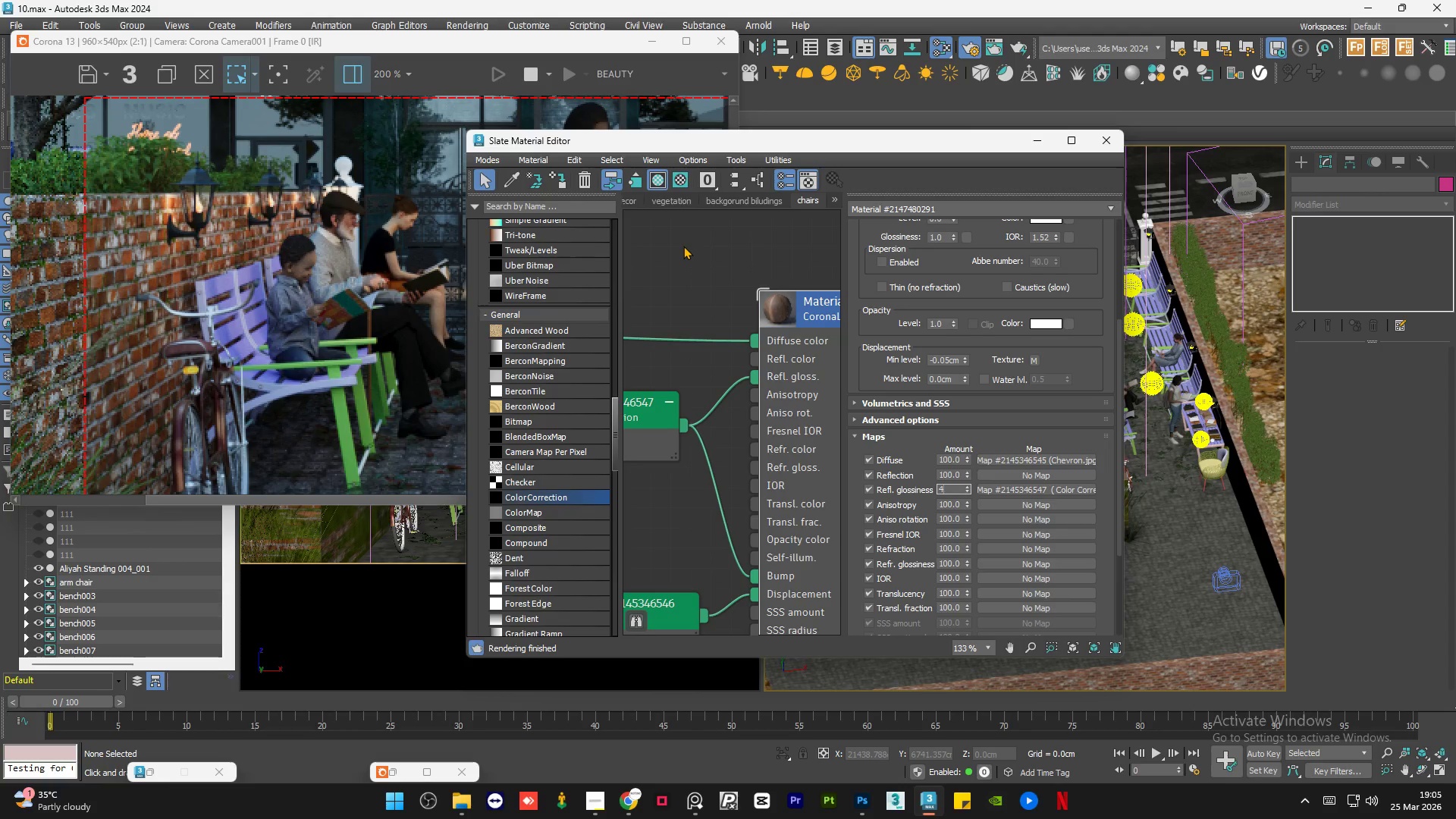 
key(Numpad0)
 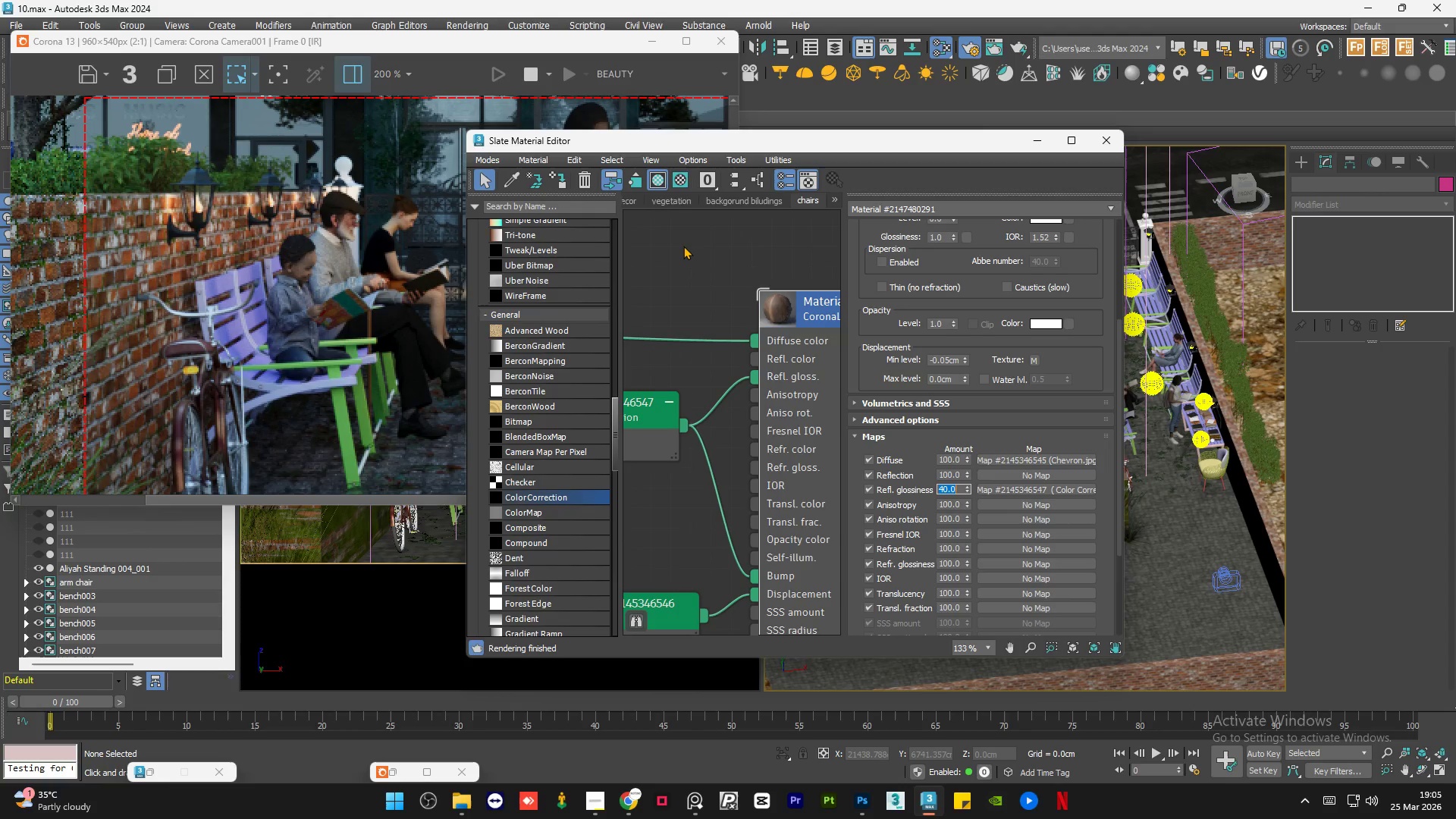 
key(NumpadEnter)
 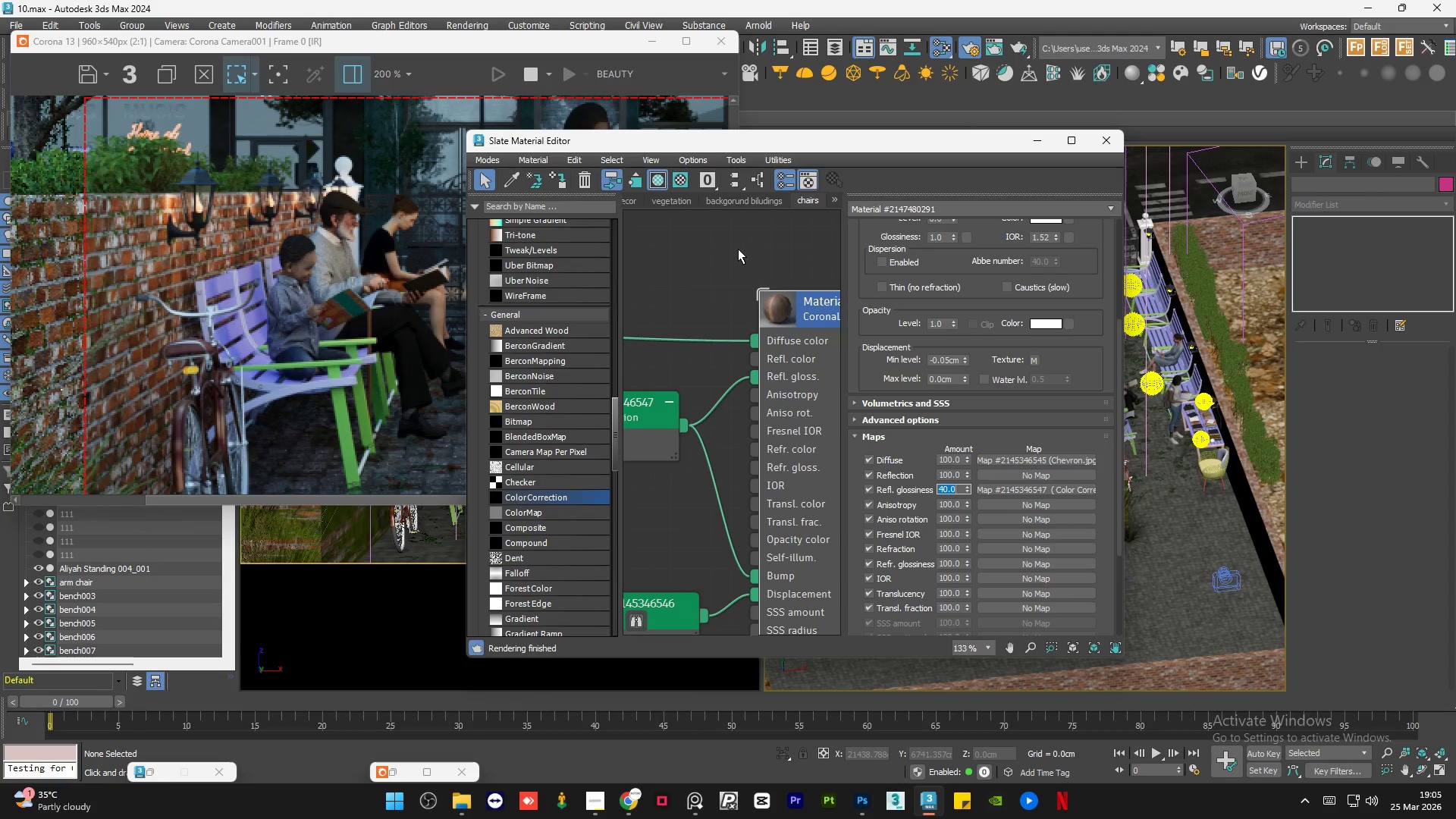 
double_click([703, 253])
 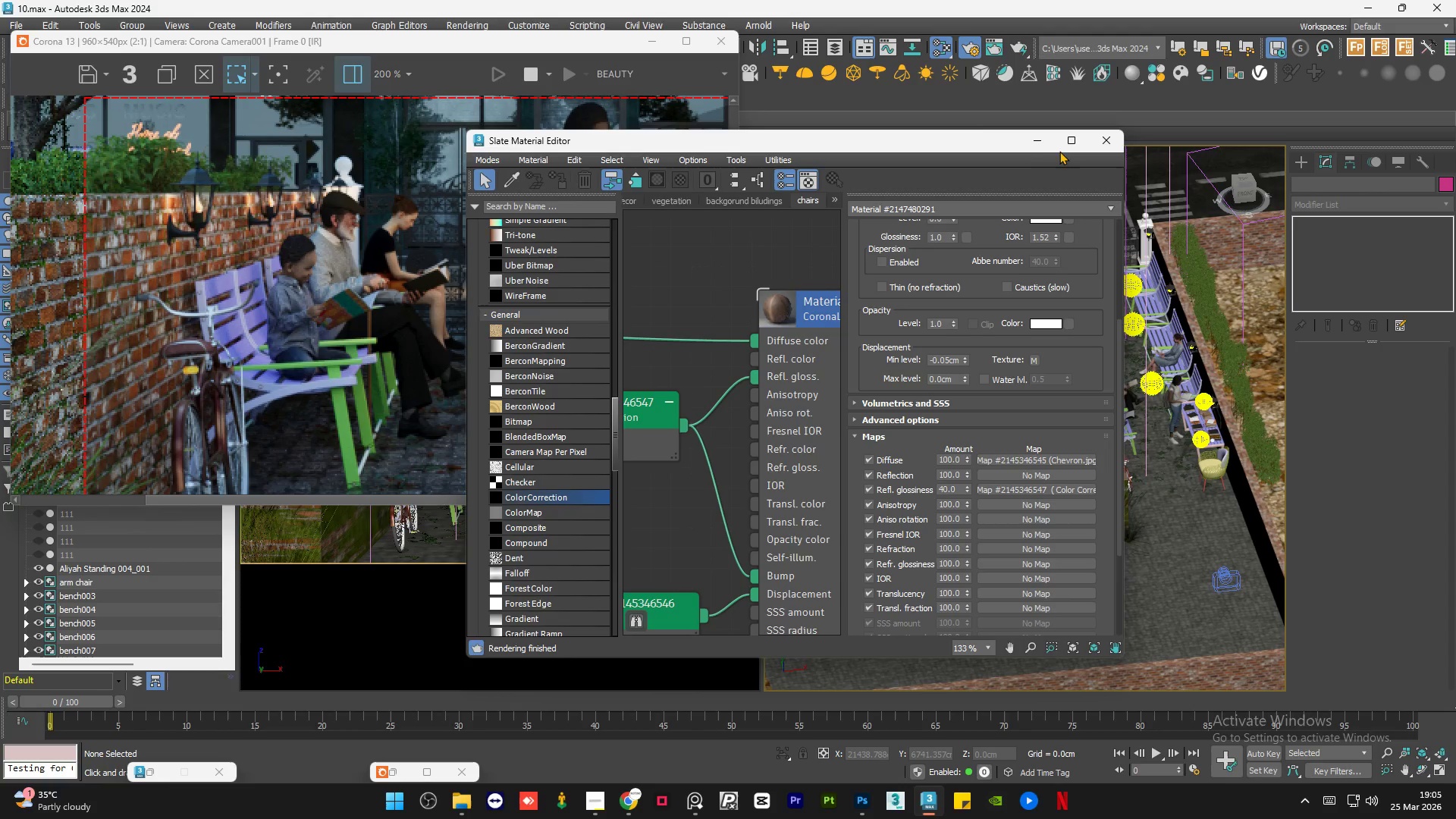 
left_click([1040, 146])
 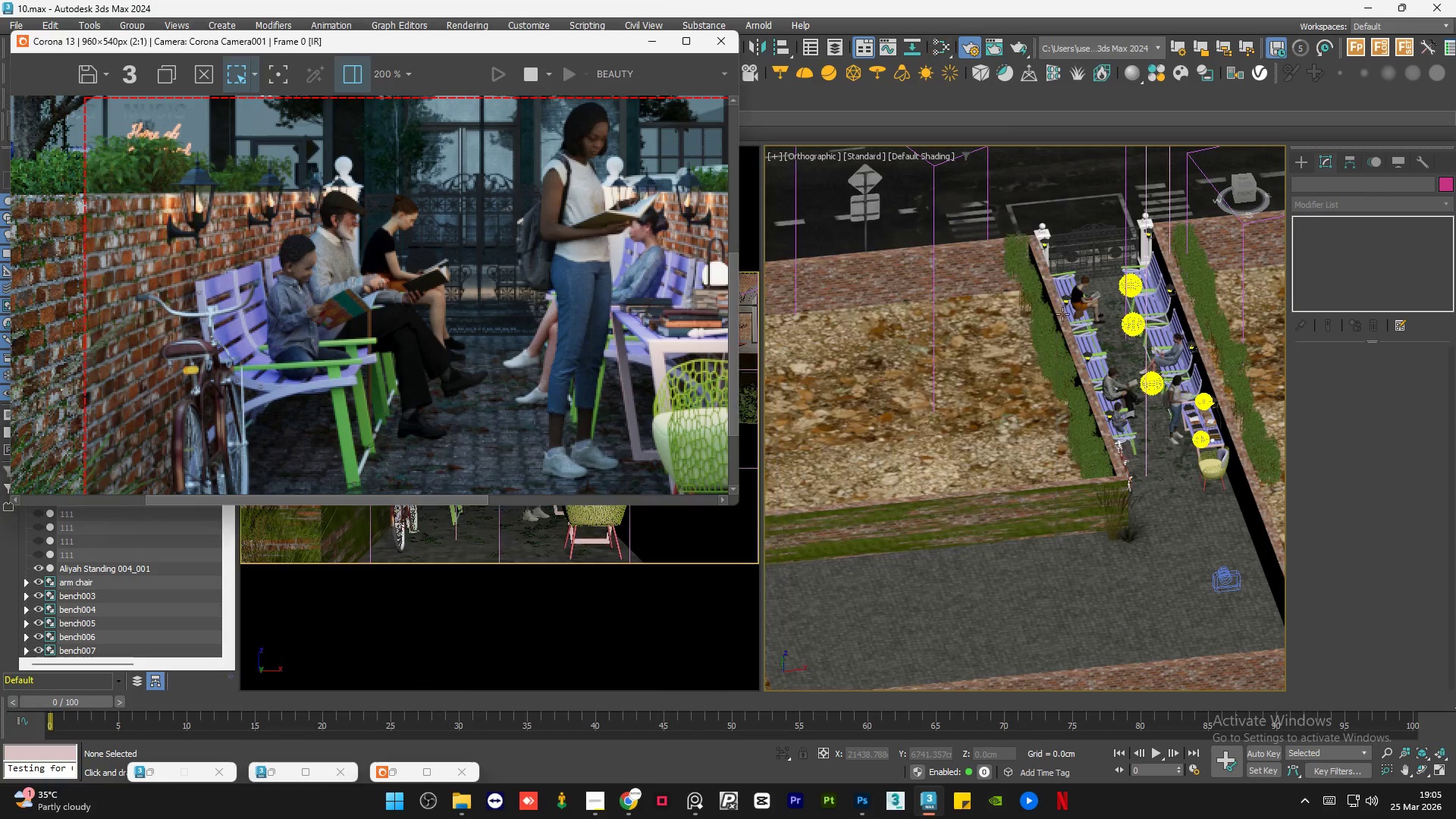 
hold_key(key=AltLeft, duration=0.89)
 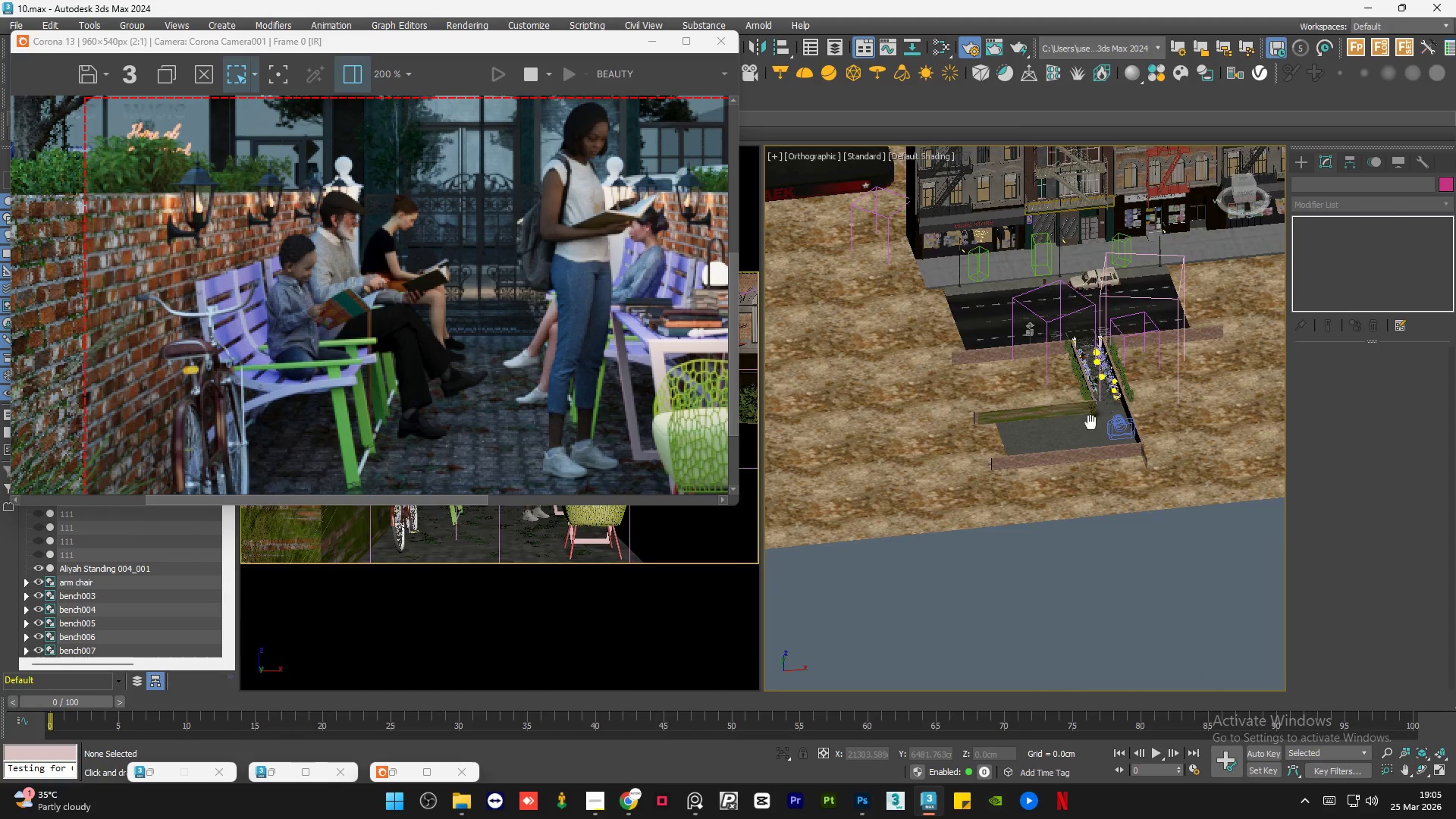 
scroll: coordinate [1072, 363], scroll_direction: down, amount: 4.0
 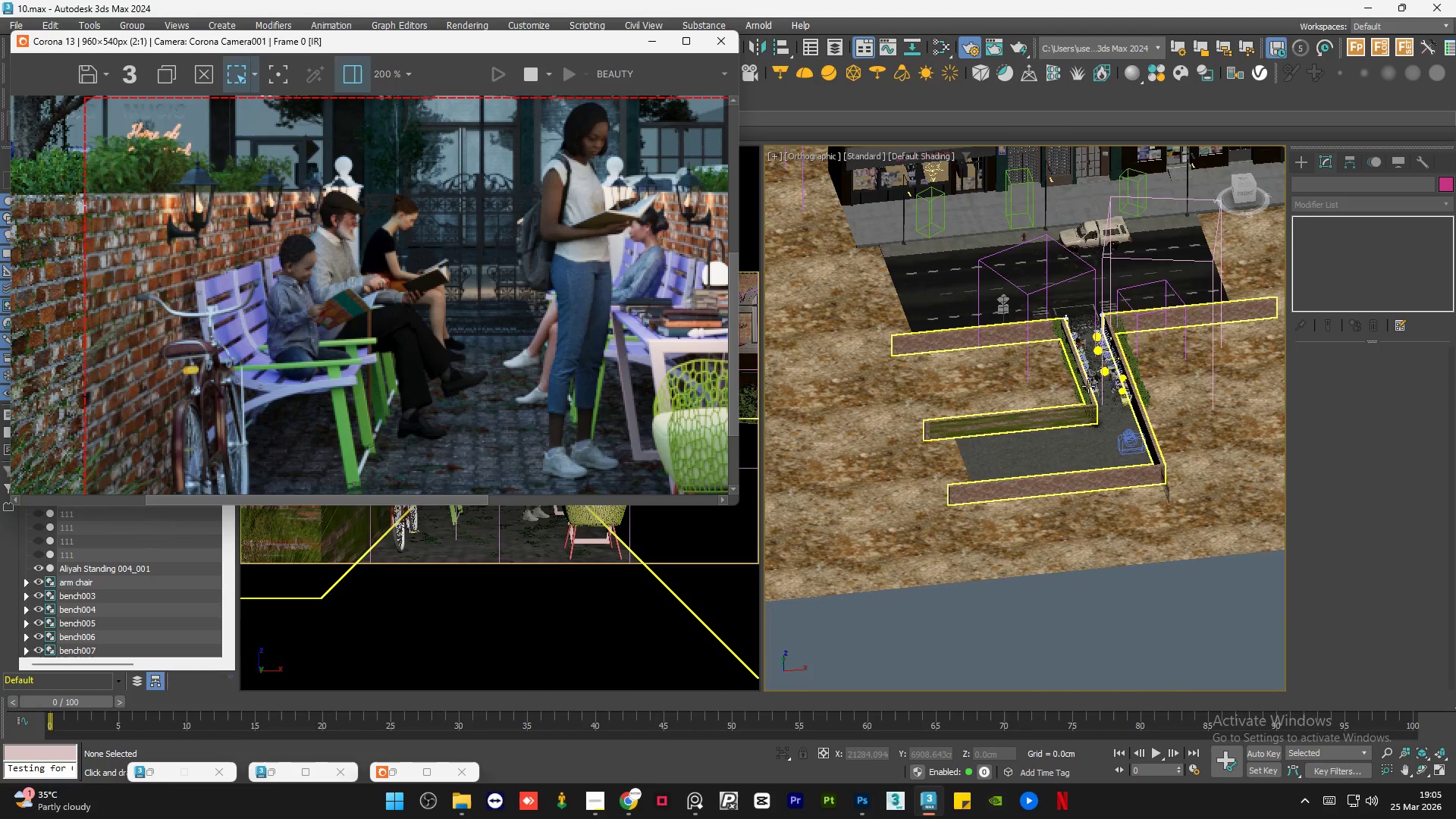 
hold_key(key=AltLeft, duration=0.89)
 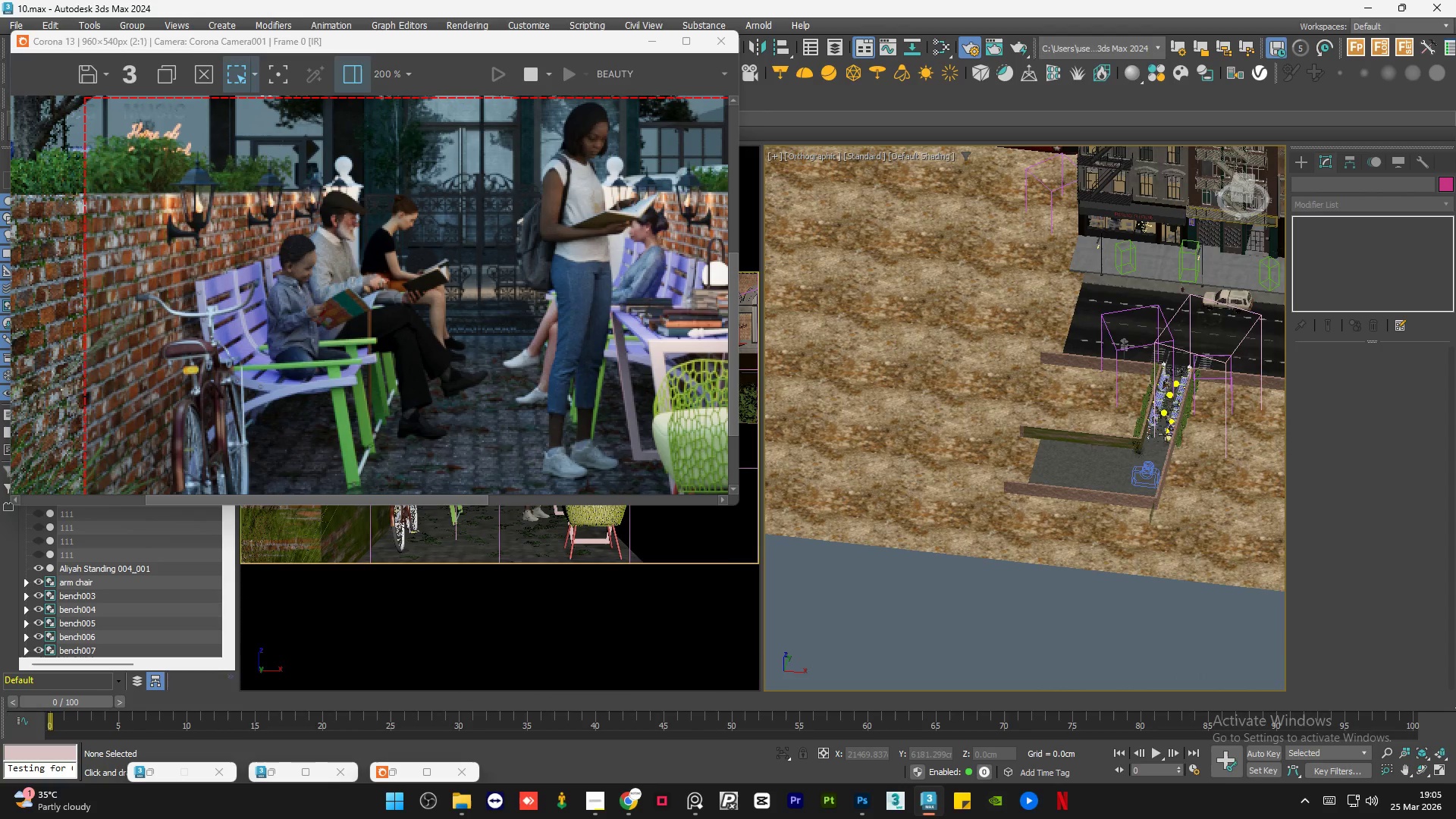 
scroll: coordinate [1097, 469], scroll_direction: up, amount: 12.0
 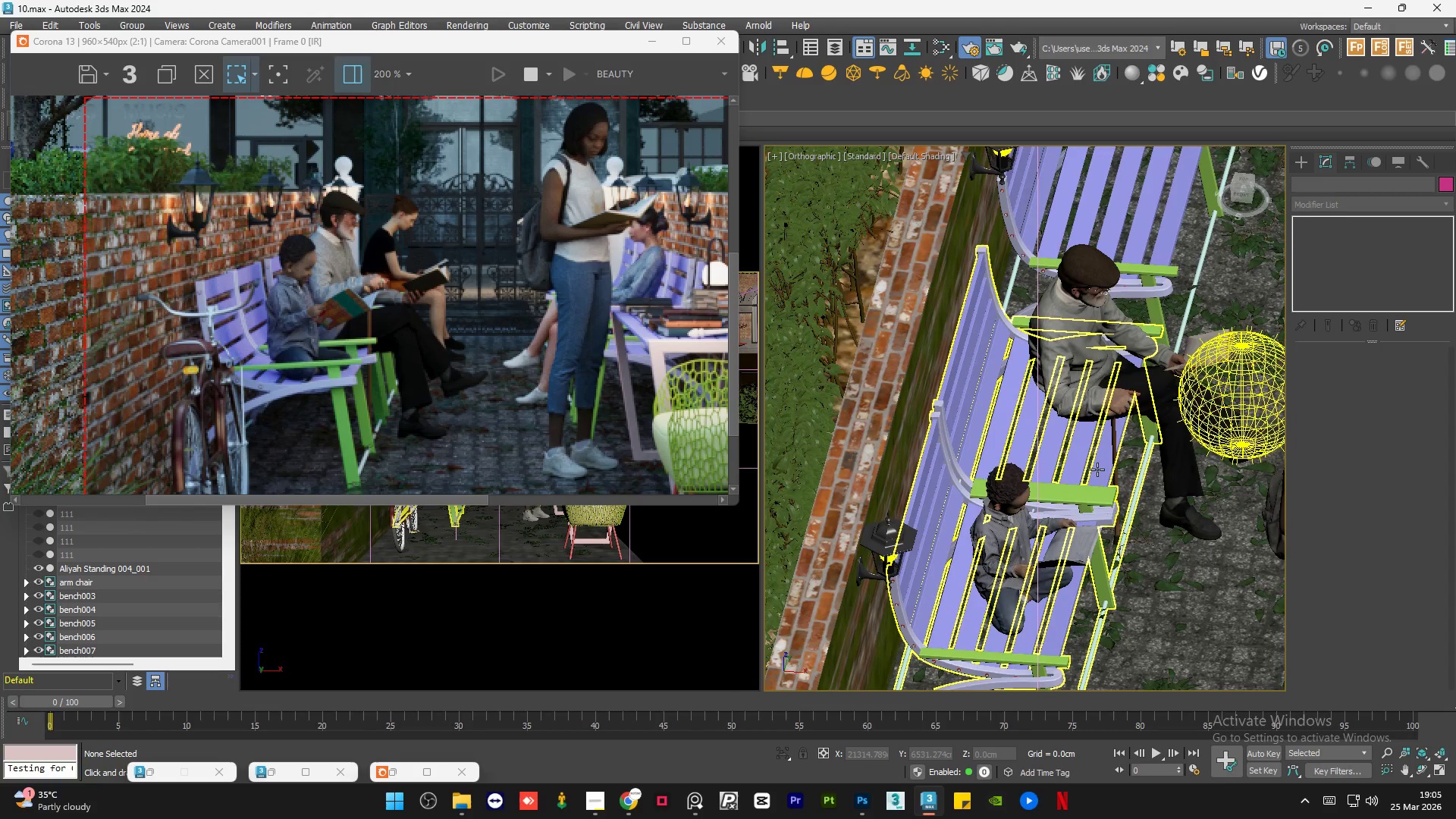 
left_click([1097, 469])
 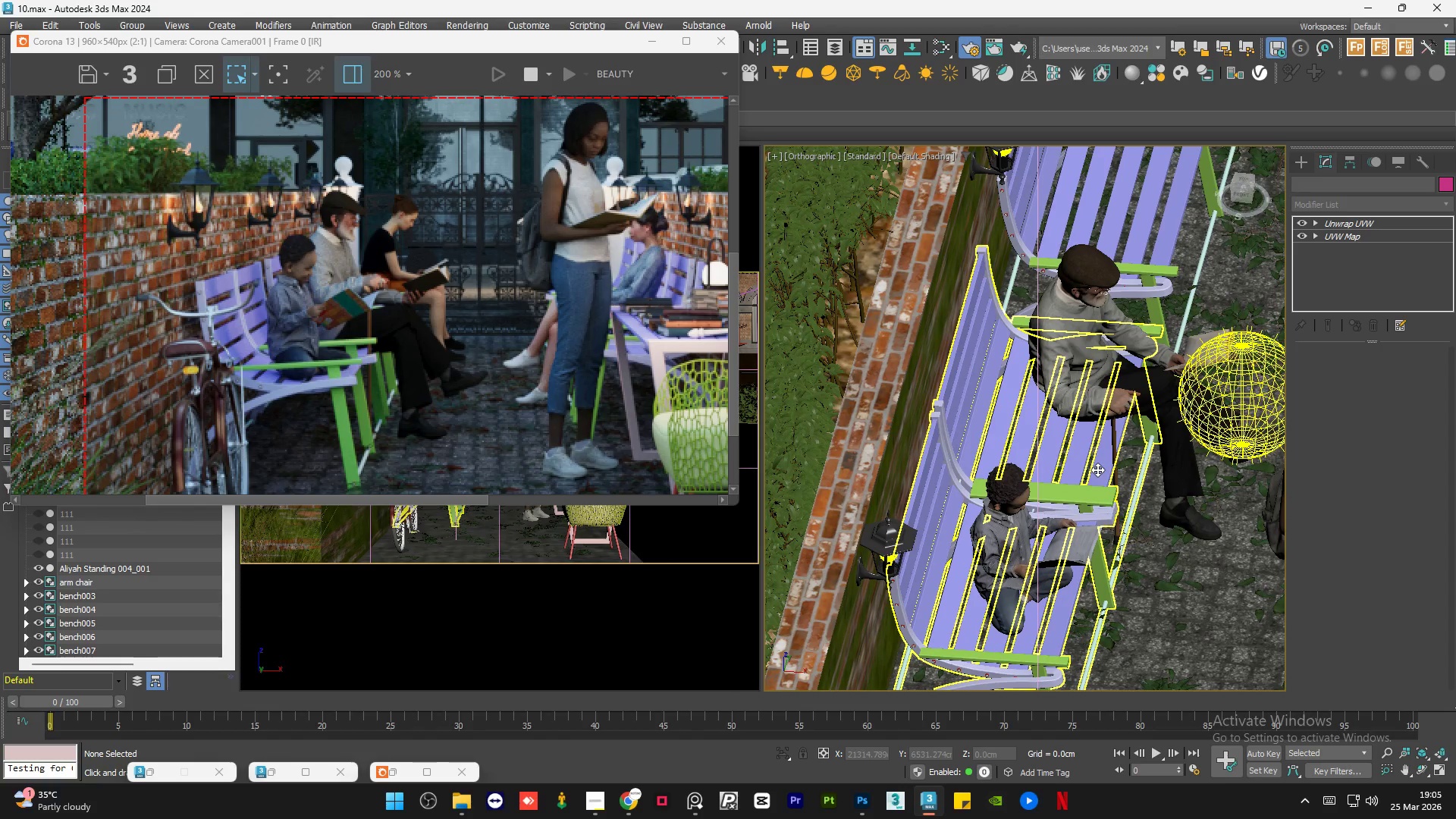 
scroll: coordinate [1097, 469], scroll_direction: down, amount: 2.0
 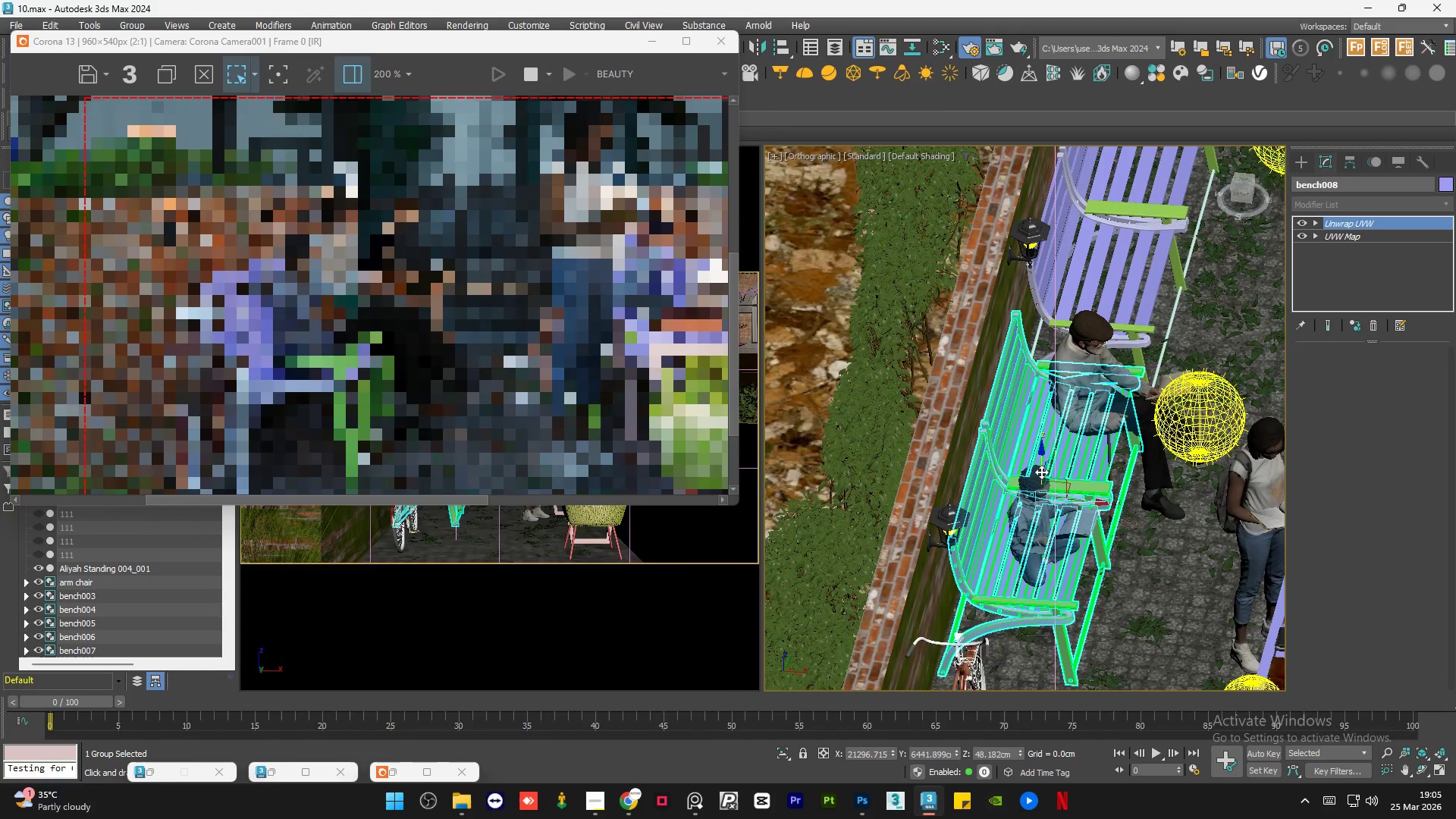 
hold_key(key=ControlLeft, duration=0.73)
 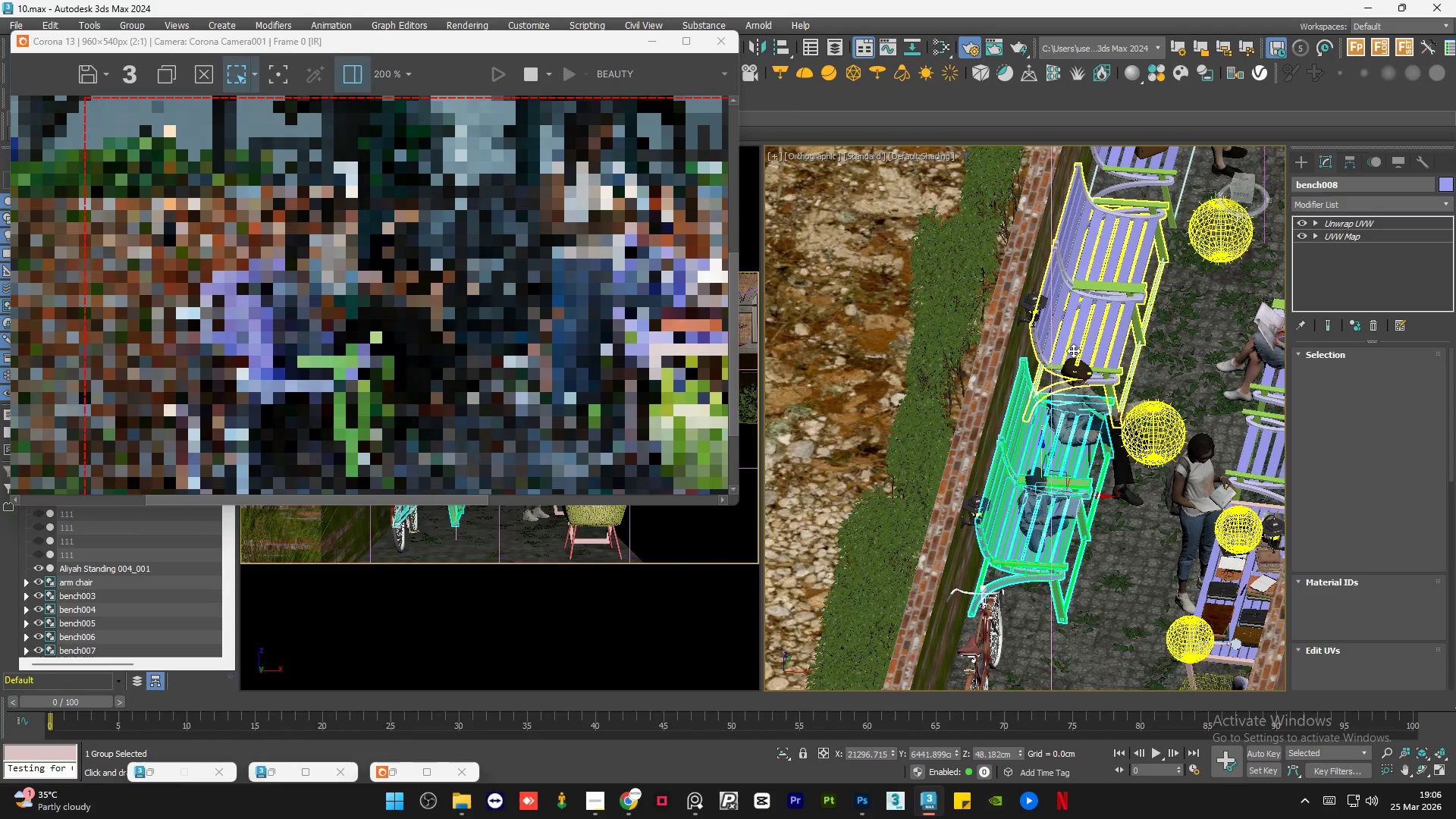 
scroll: coordinate [1041, 472], scroll_direction: down, amount: 1.0
 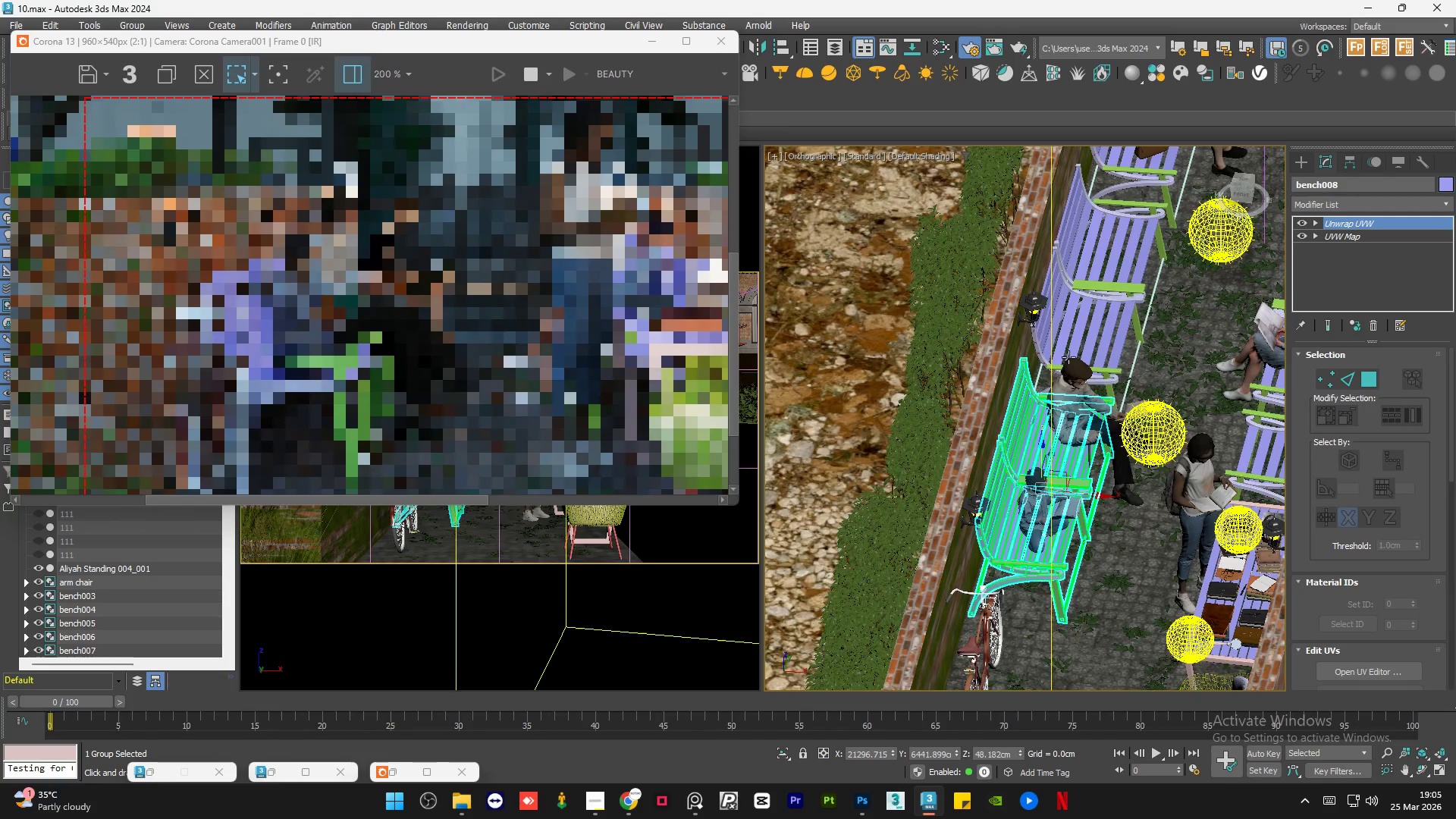 
left_click([1073, 350])
 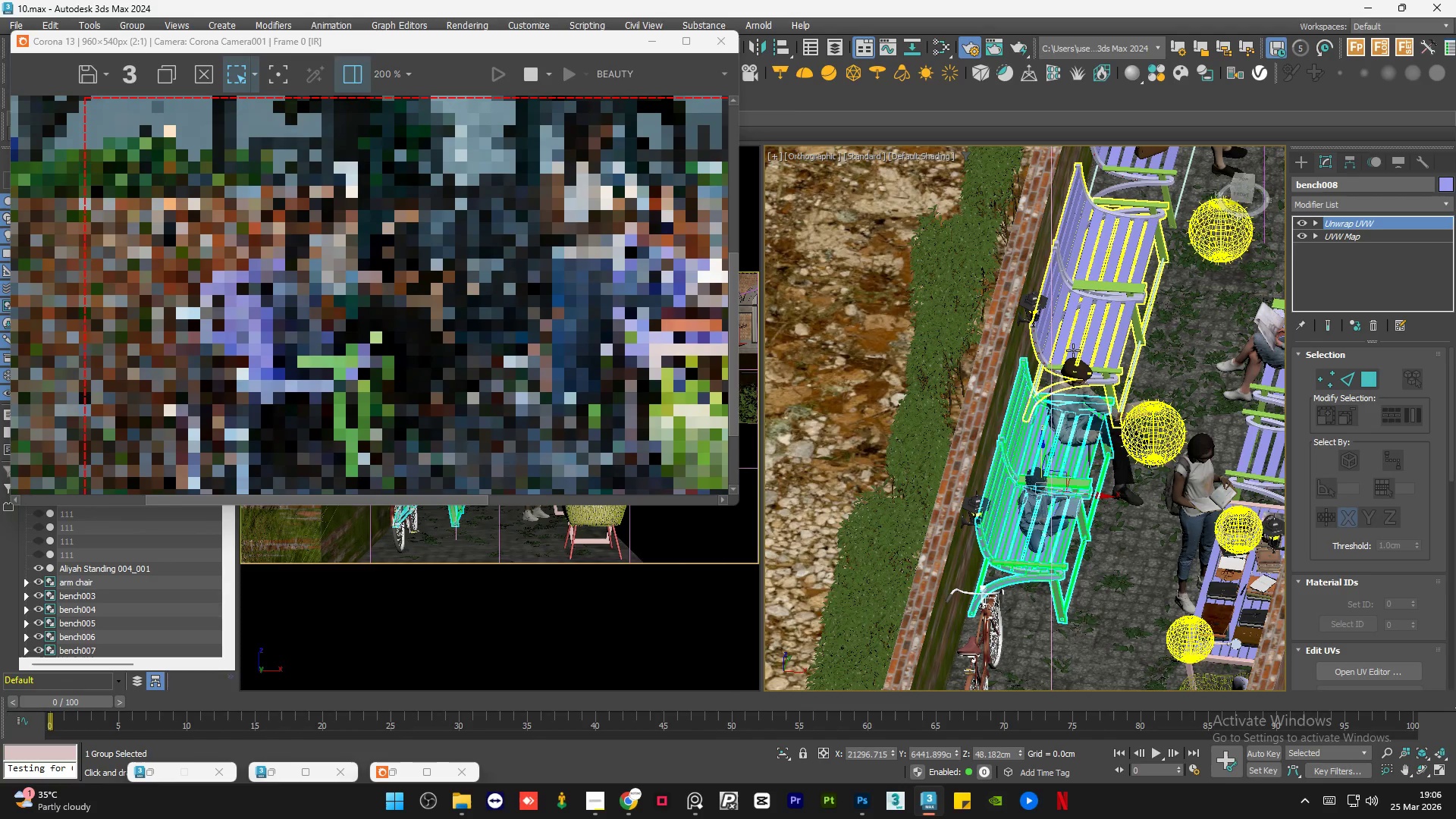 
scroll: coordinate [1073, 350], scroll_direction: down, amount: 1.0
 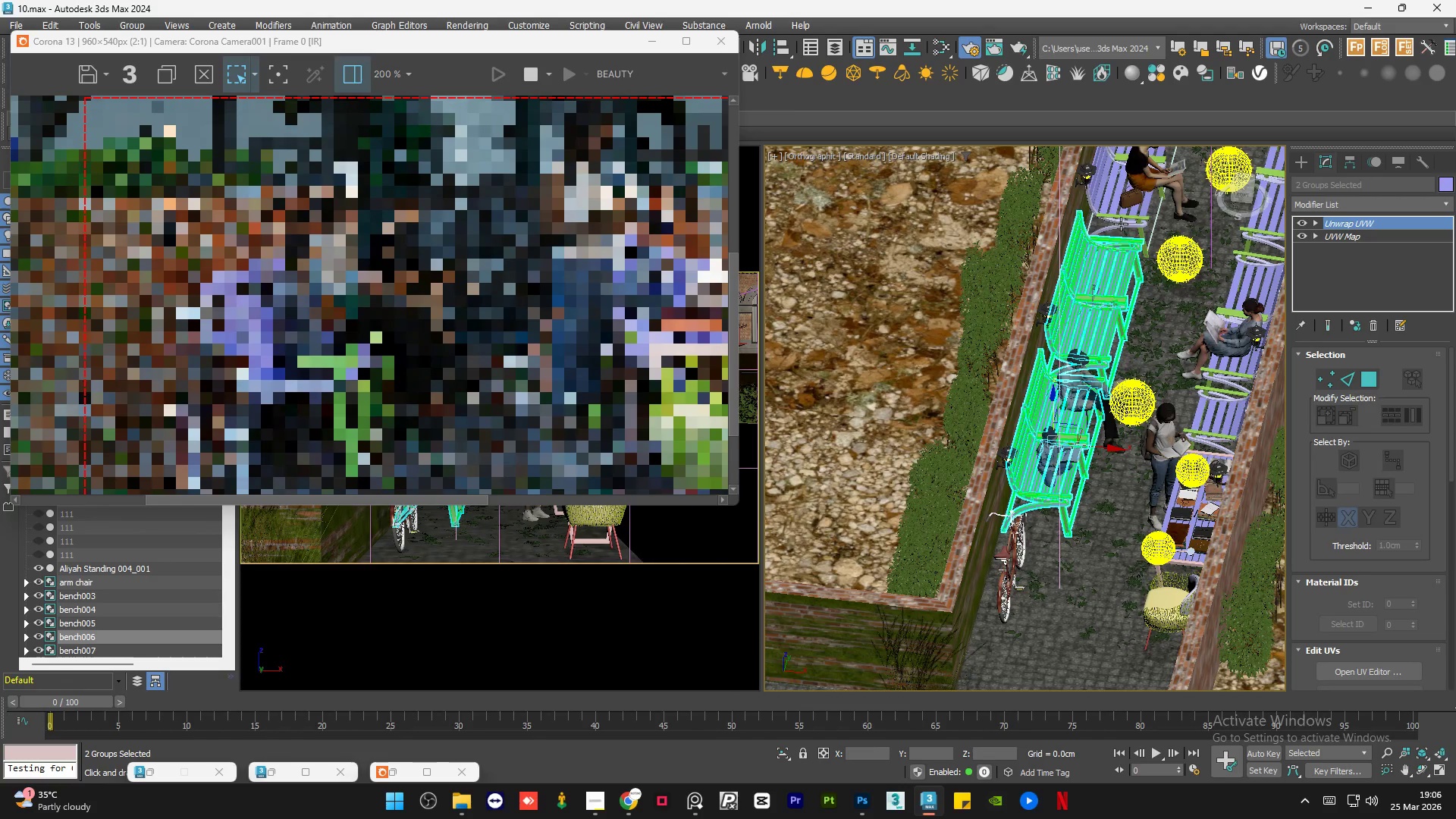 
hold_key(key=ControlLeft, duration=0.67)
left_click([1118, 203])
 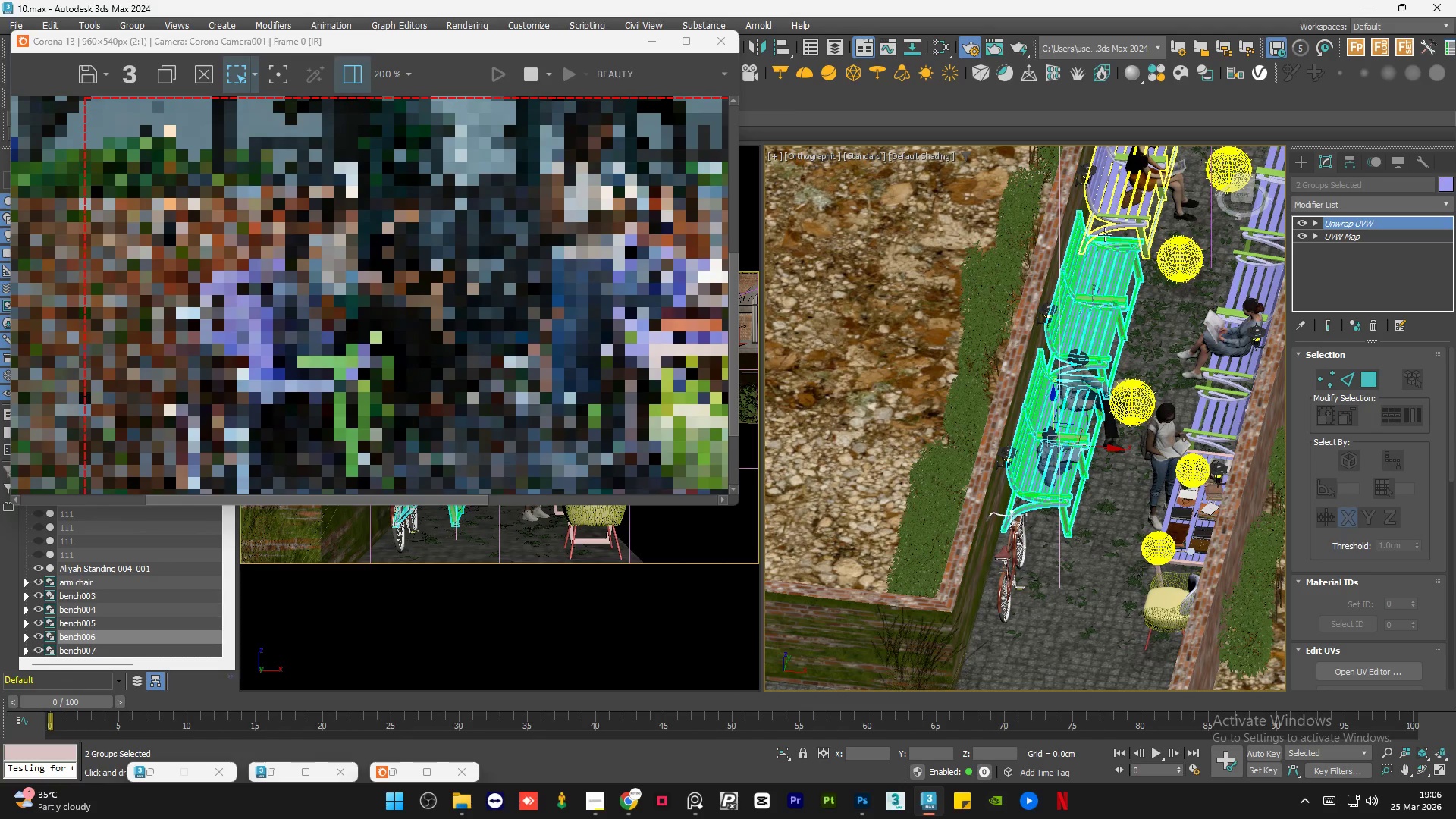 
scroll: coordinate [1092, 267], scroll_direction: down, amount: 1.0
 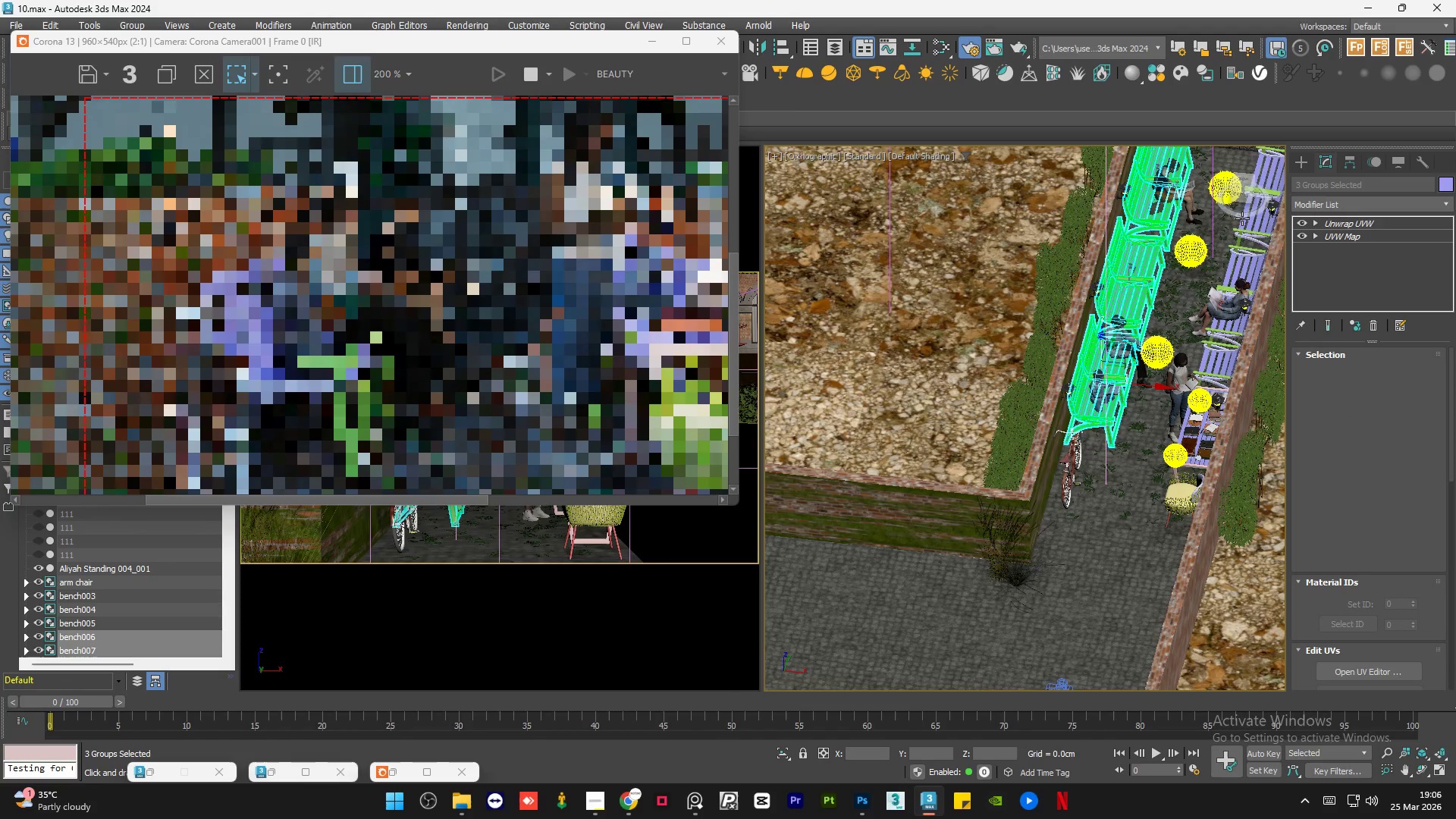 
hold_key(key=ControlLeft, duration=0.66)
left_click([1248, 224])
 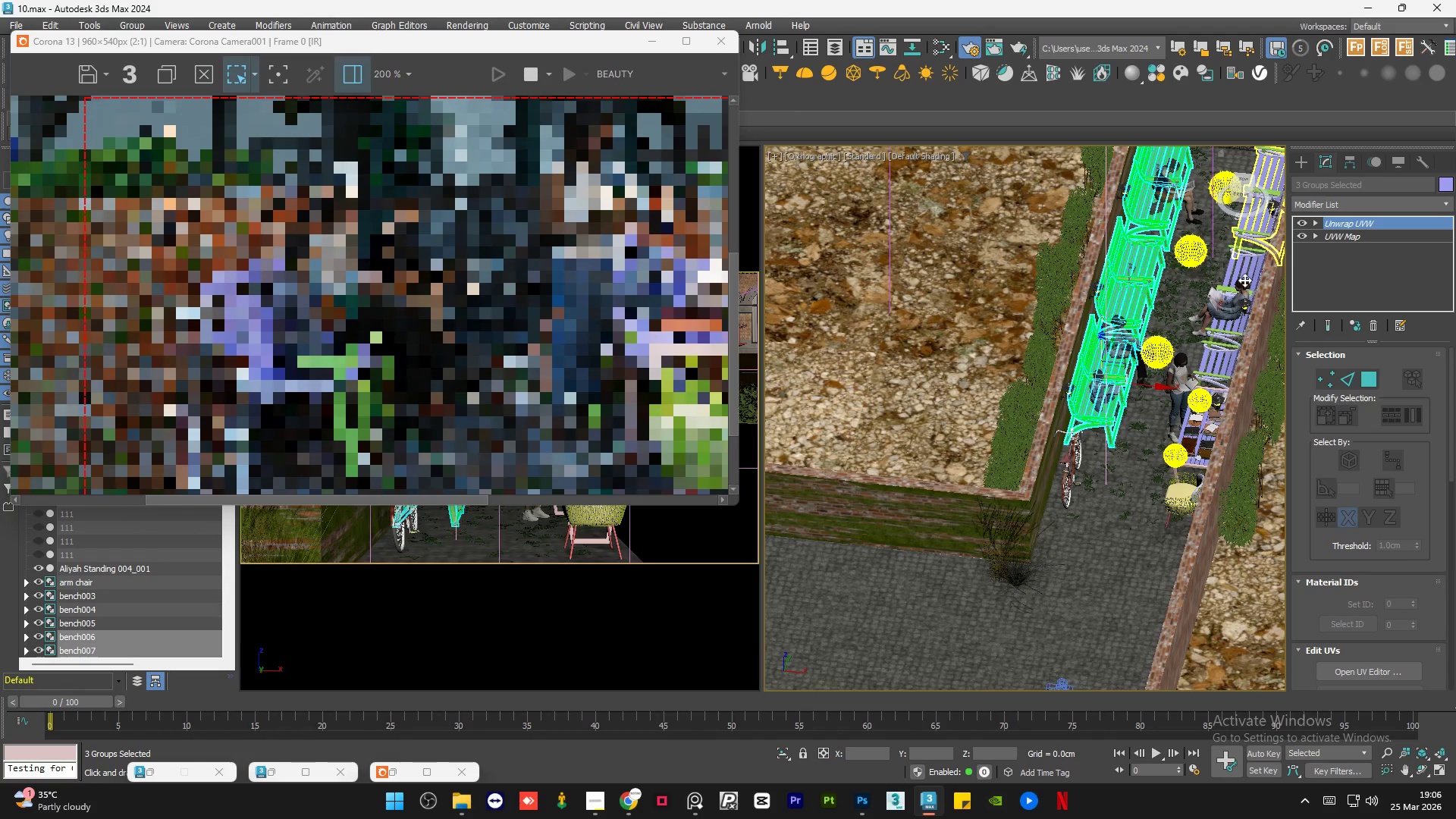 
hold_key(key=ControlLeft, duration=0.5)
 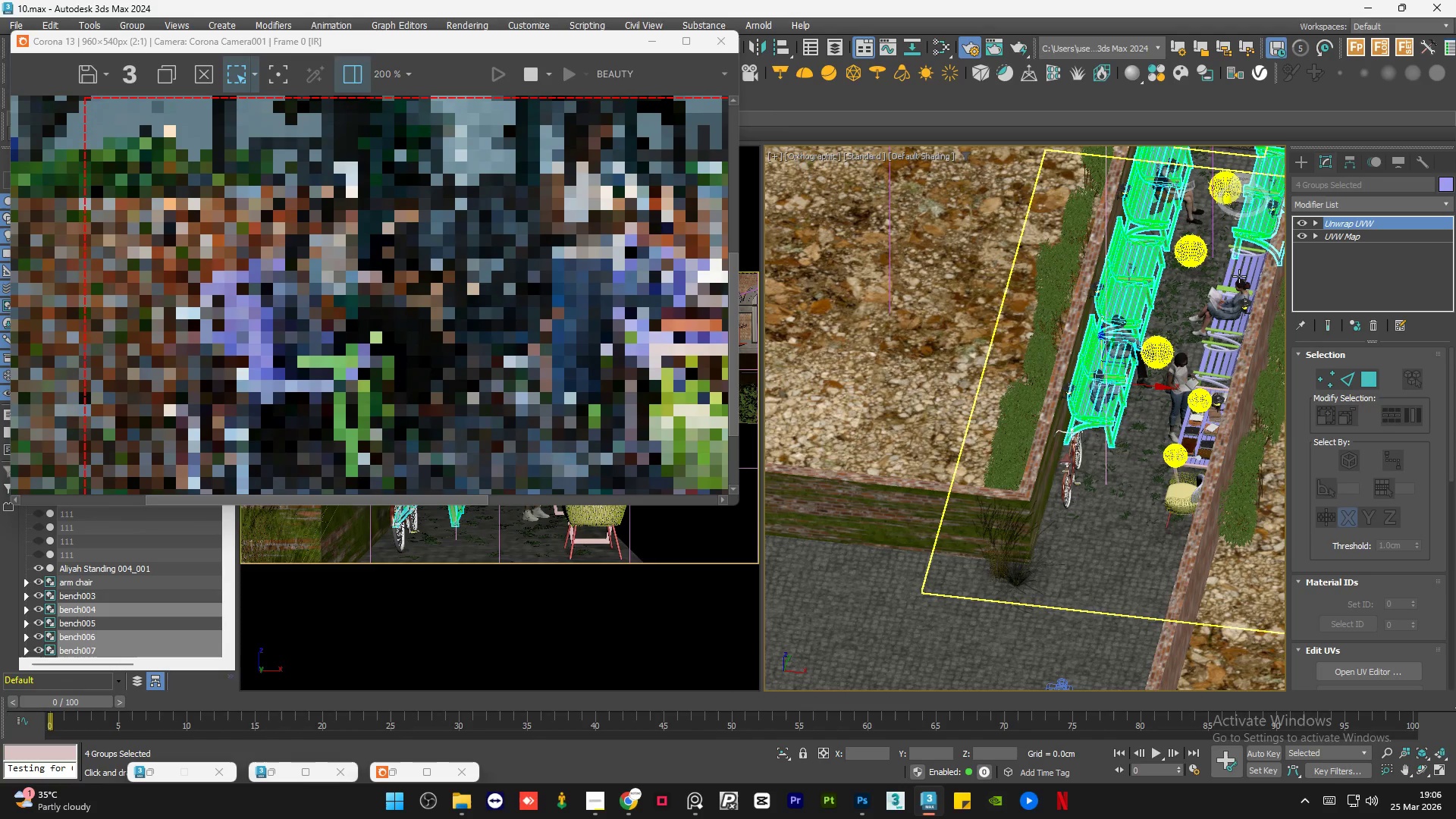 
hold_key(key=ControlLeft, duration=0.59)
 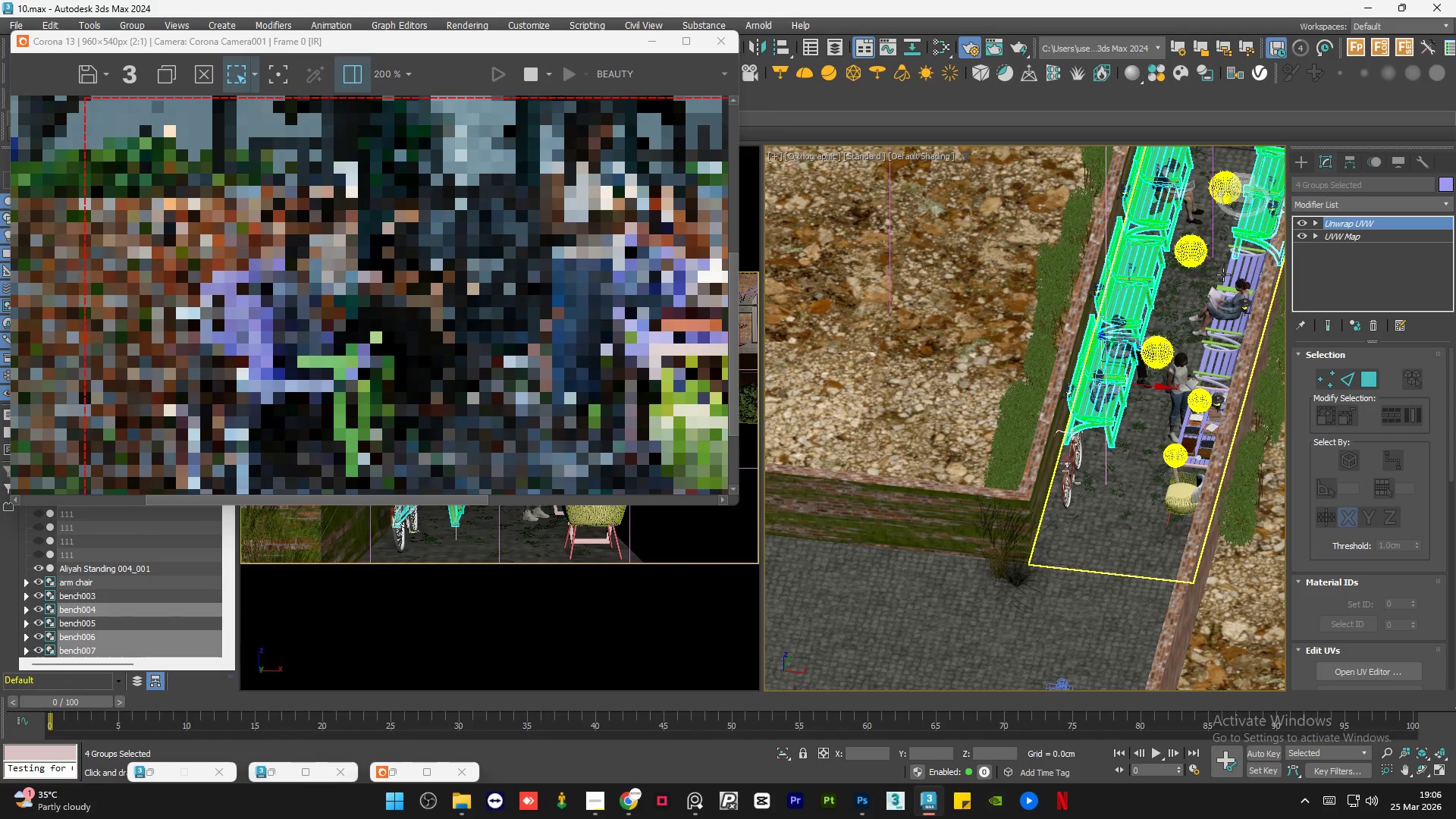 
scroll: coordinate [1223, 275], scroll_direction: up, amount: 2.0
 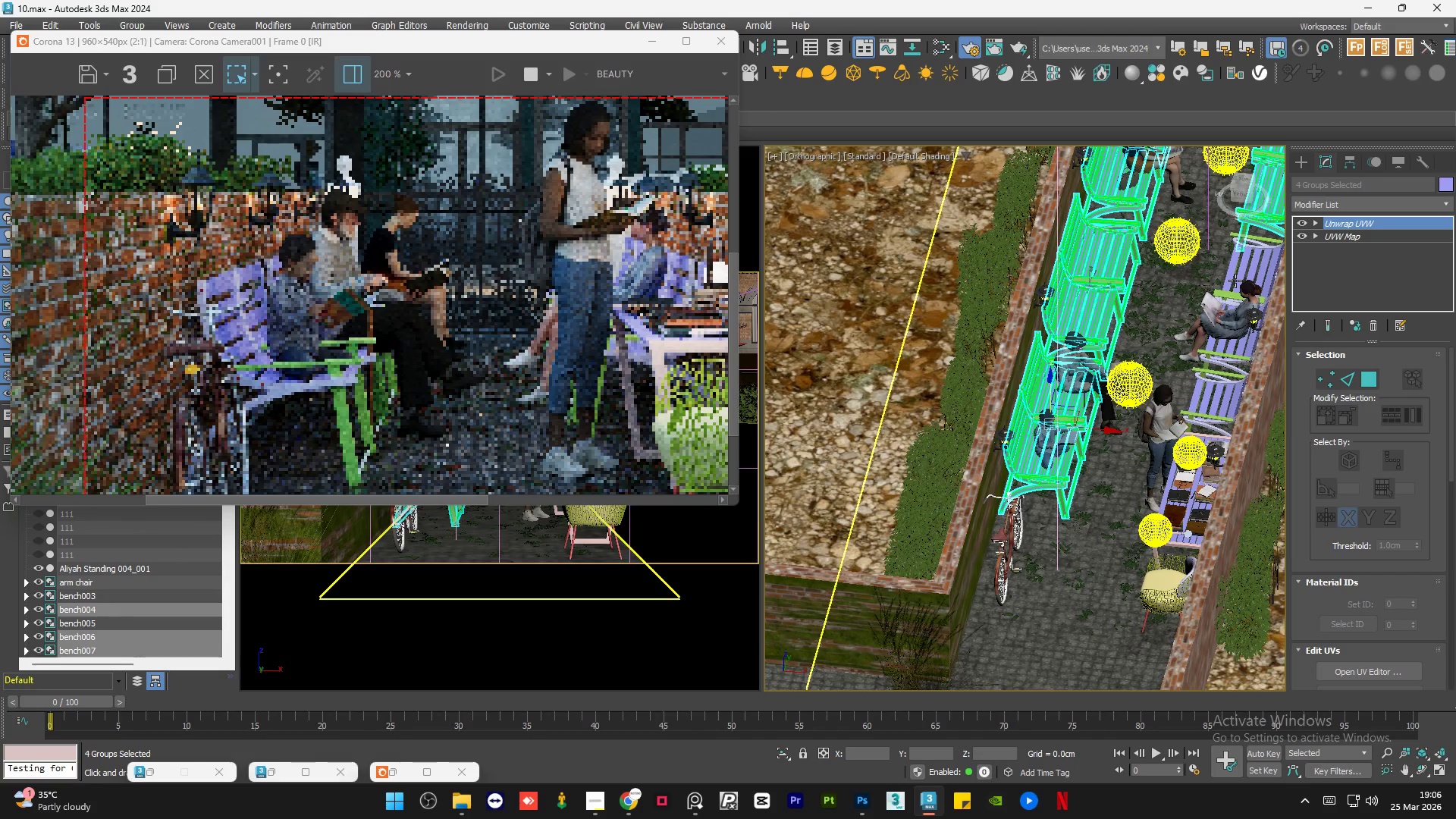 
hold_key(key=ControlLeft, duration=1.42)
left_click([1230, 277])
 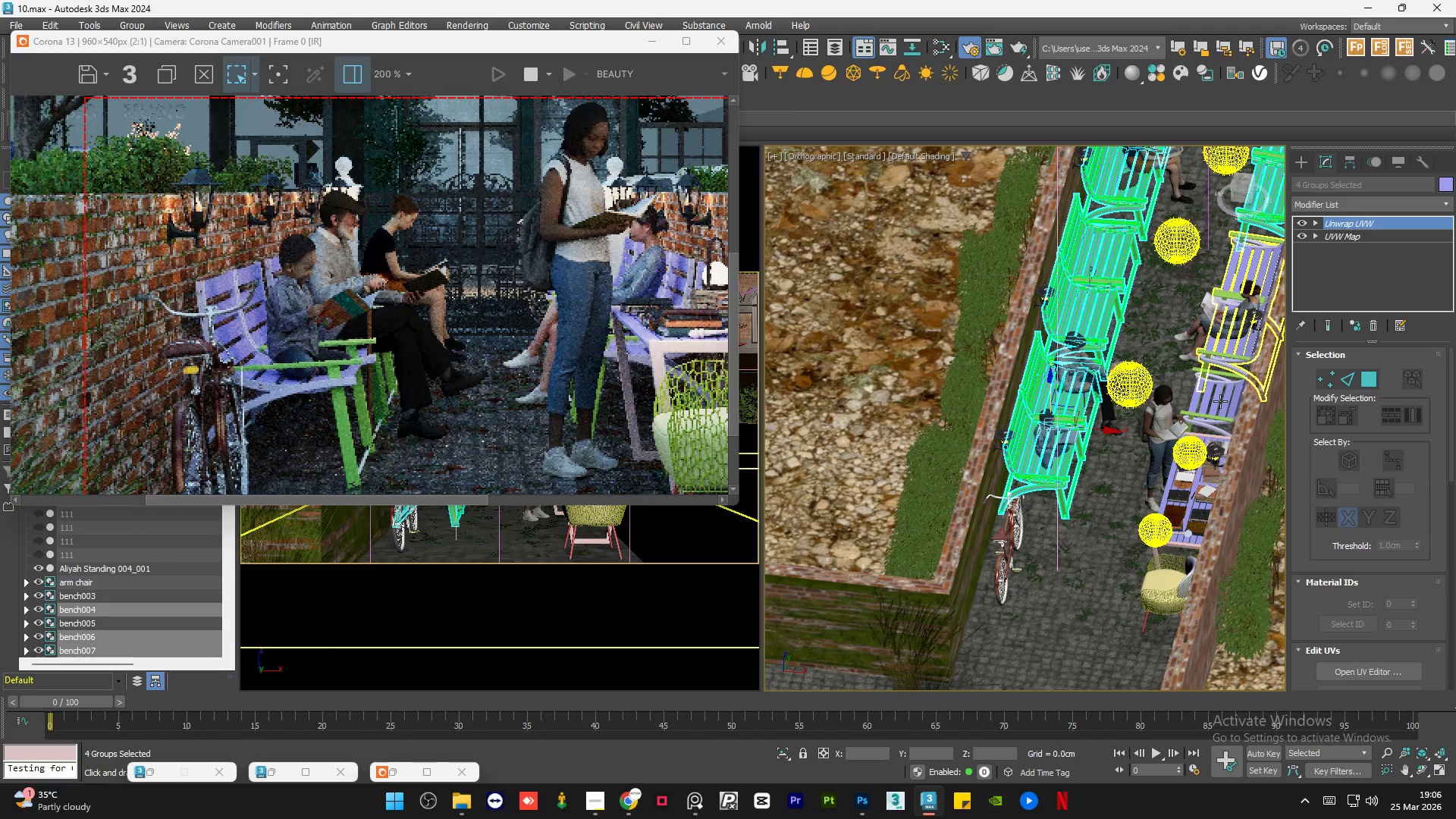 
hold_key(key=ControlLeft, duration=1.0)
 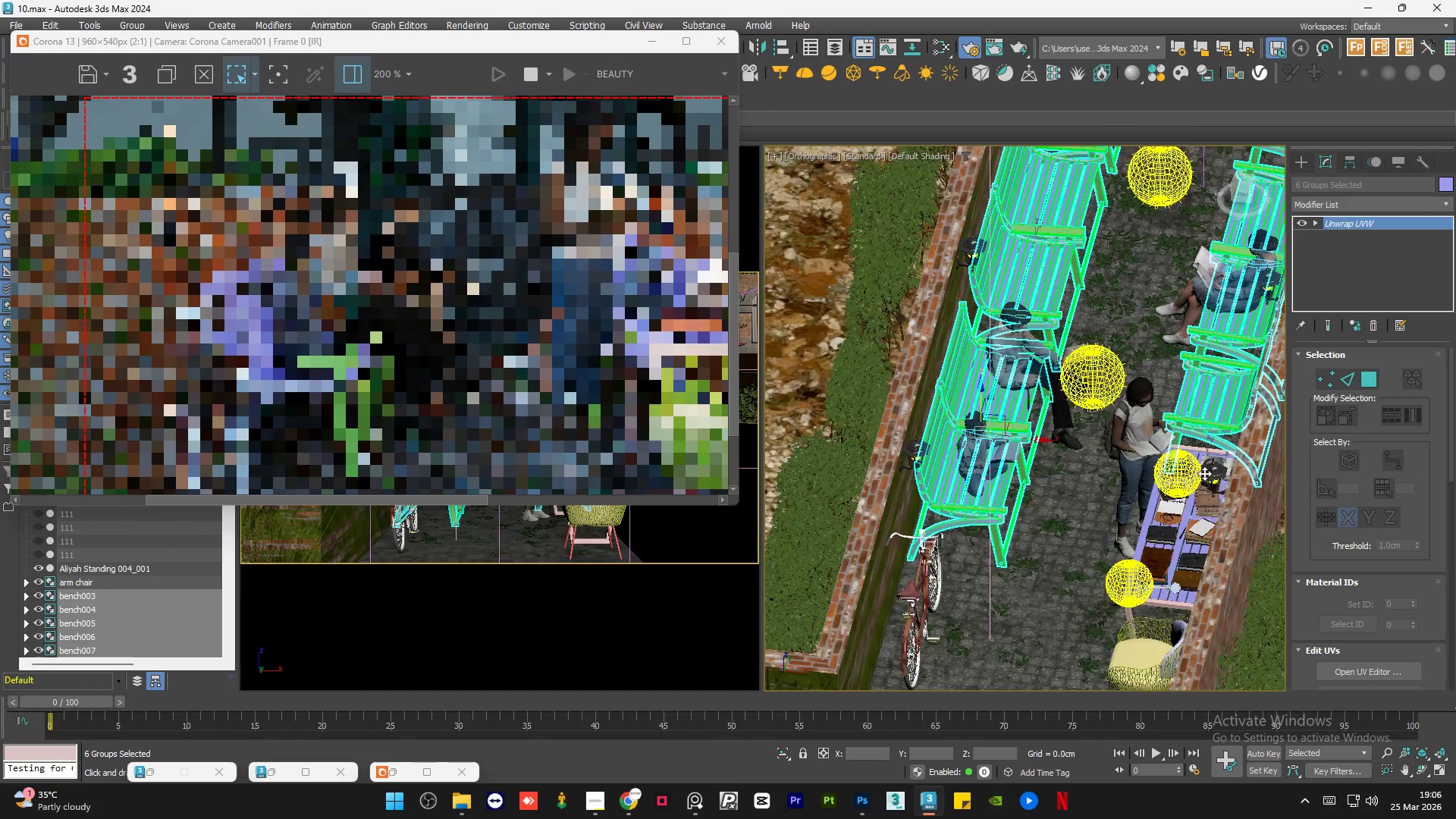 
scroll: coordinate [1219, 402], scroll_direction: up, amount: 4.0
 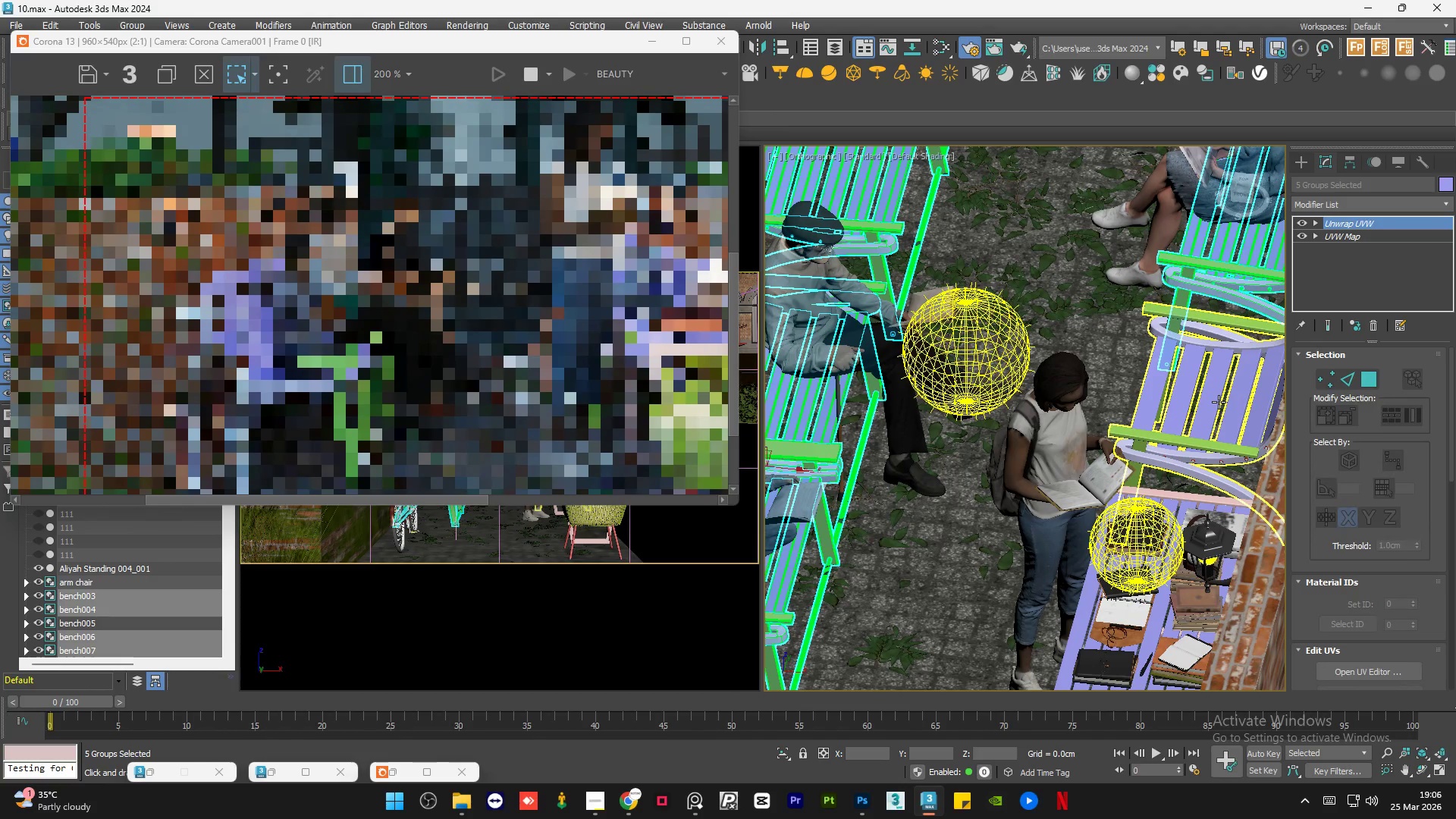 
left_click([1219, 402])
 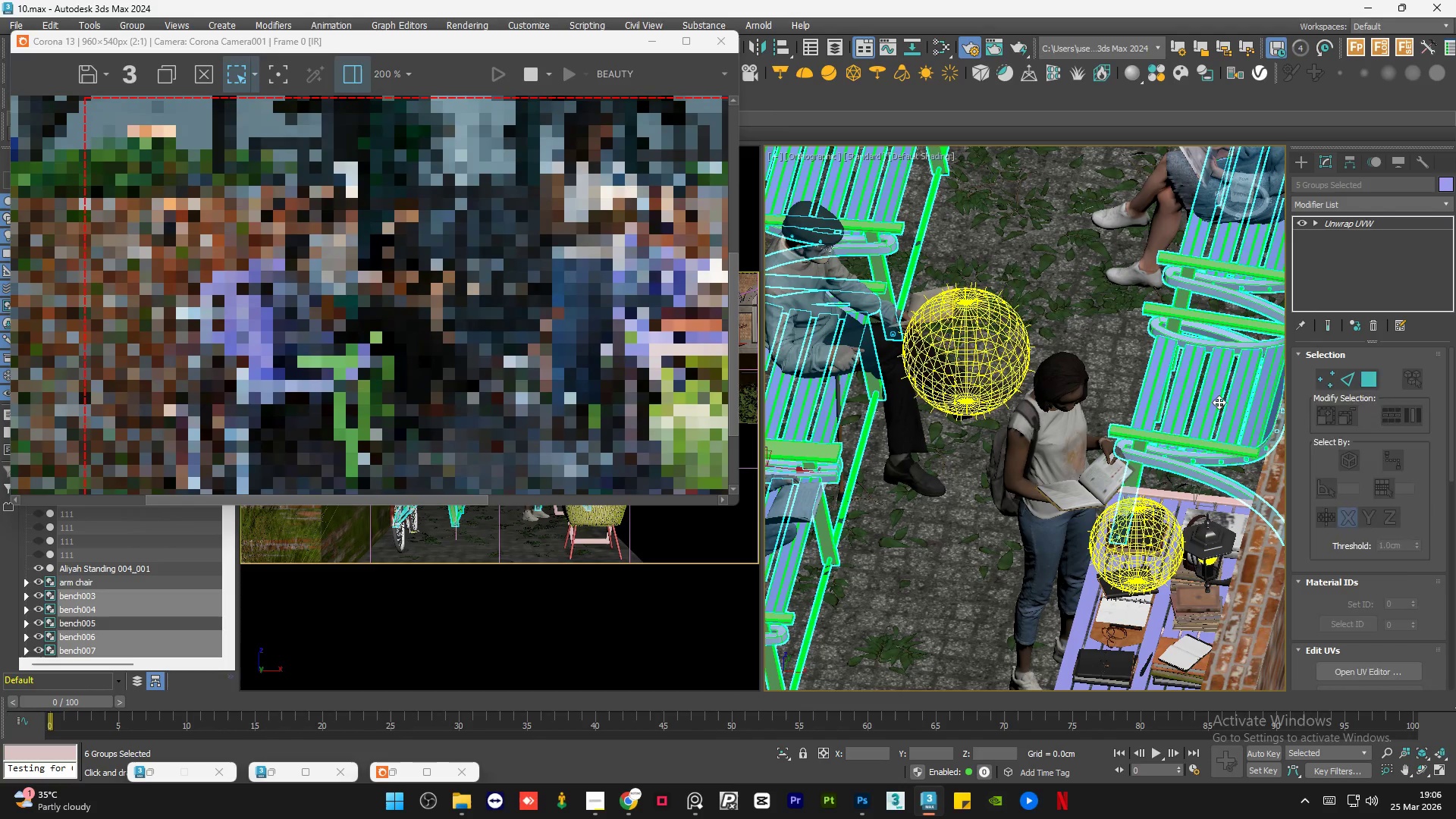 
scroll: coordinate [1219, 402], scroll_direction: down, amount: 2.0
 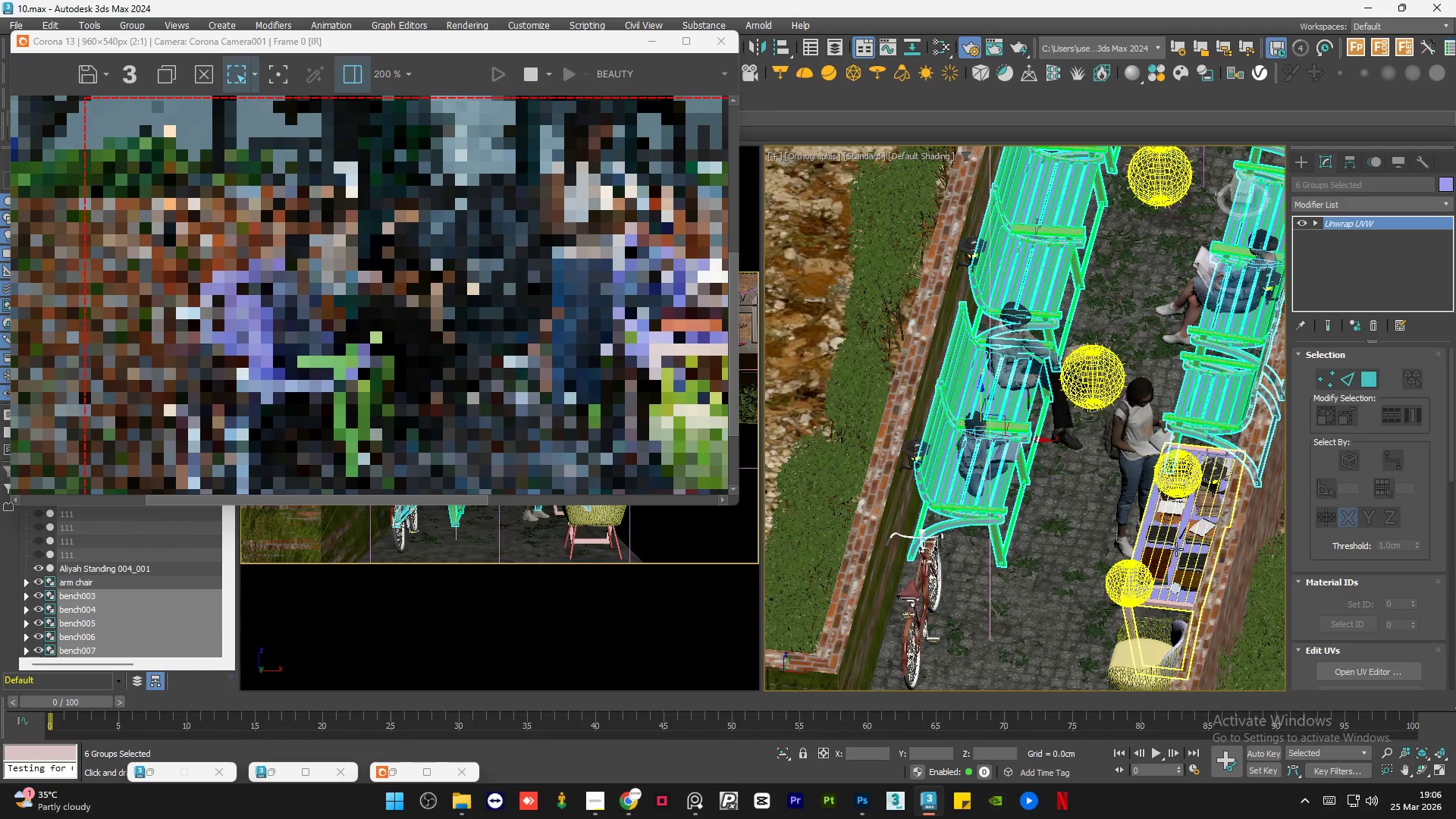 
hold_key(key=ControlLeft, duration=0.86)
 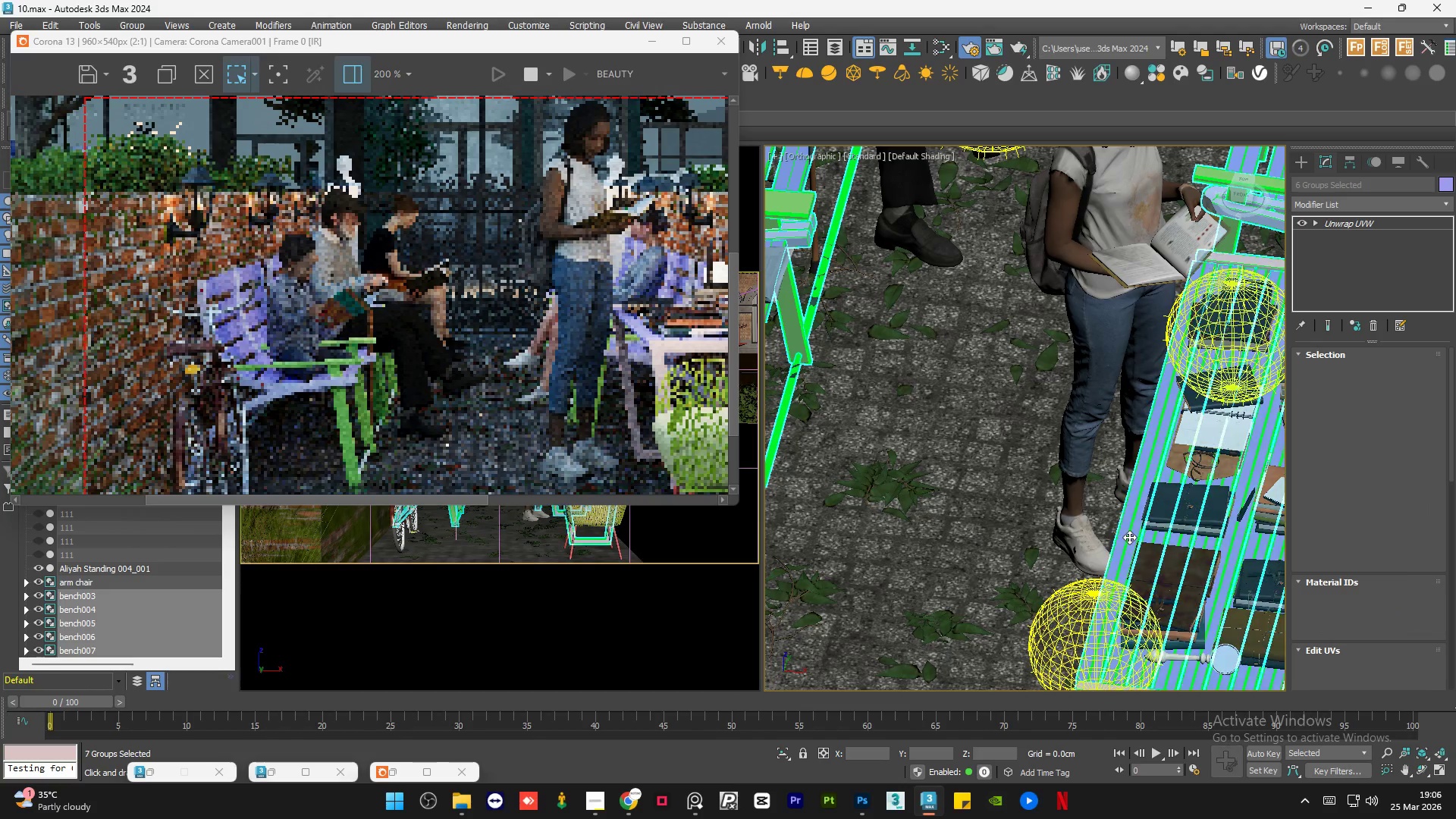 
scroll: coordinate [1121, 544], scroll_direction: up, amount: 3.0
 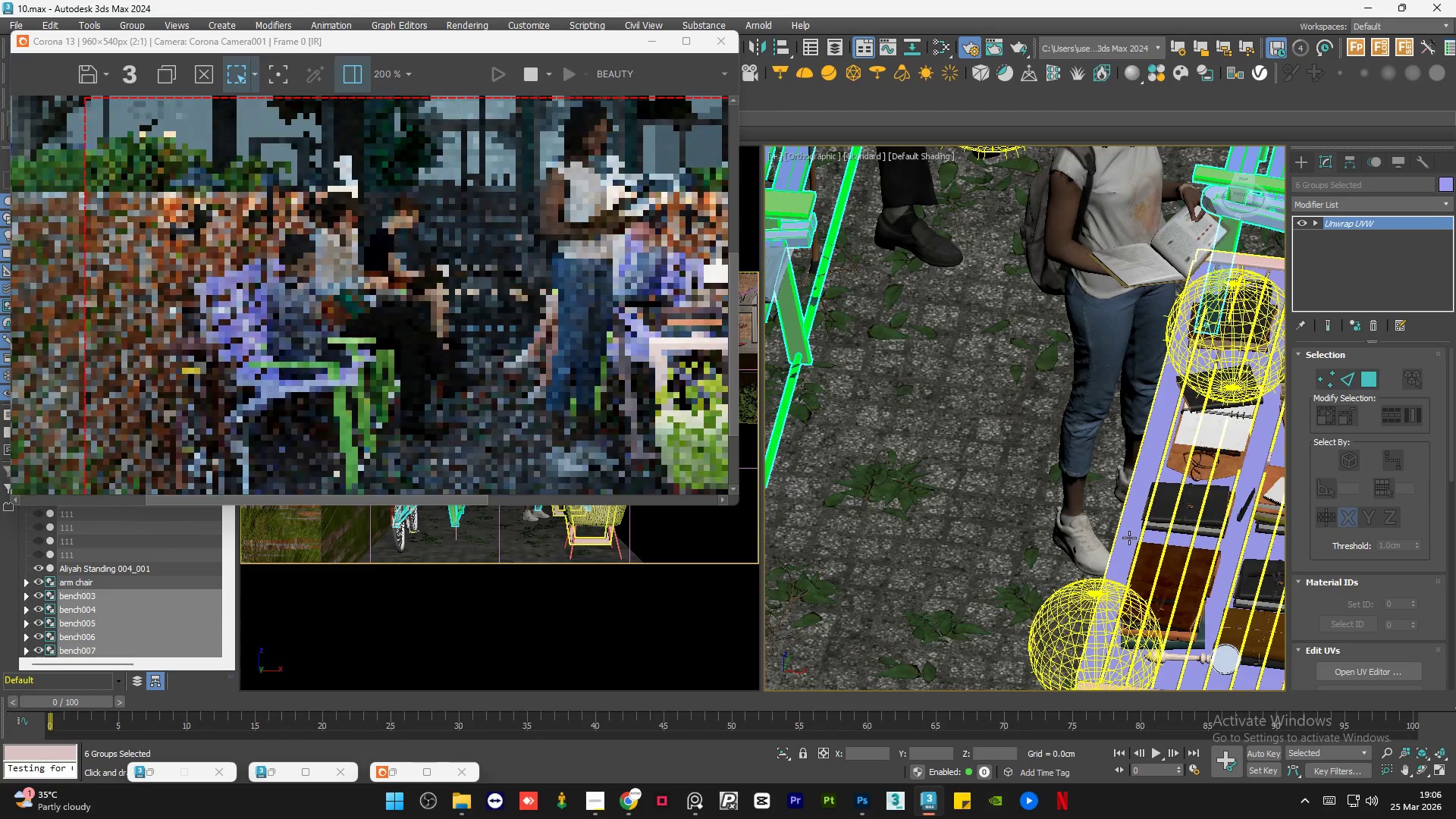 
hold_key(key=AltLeft, duration=1.2)
 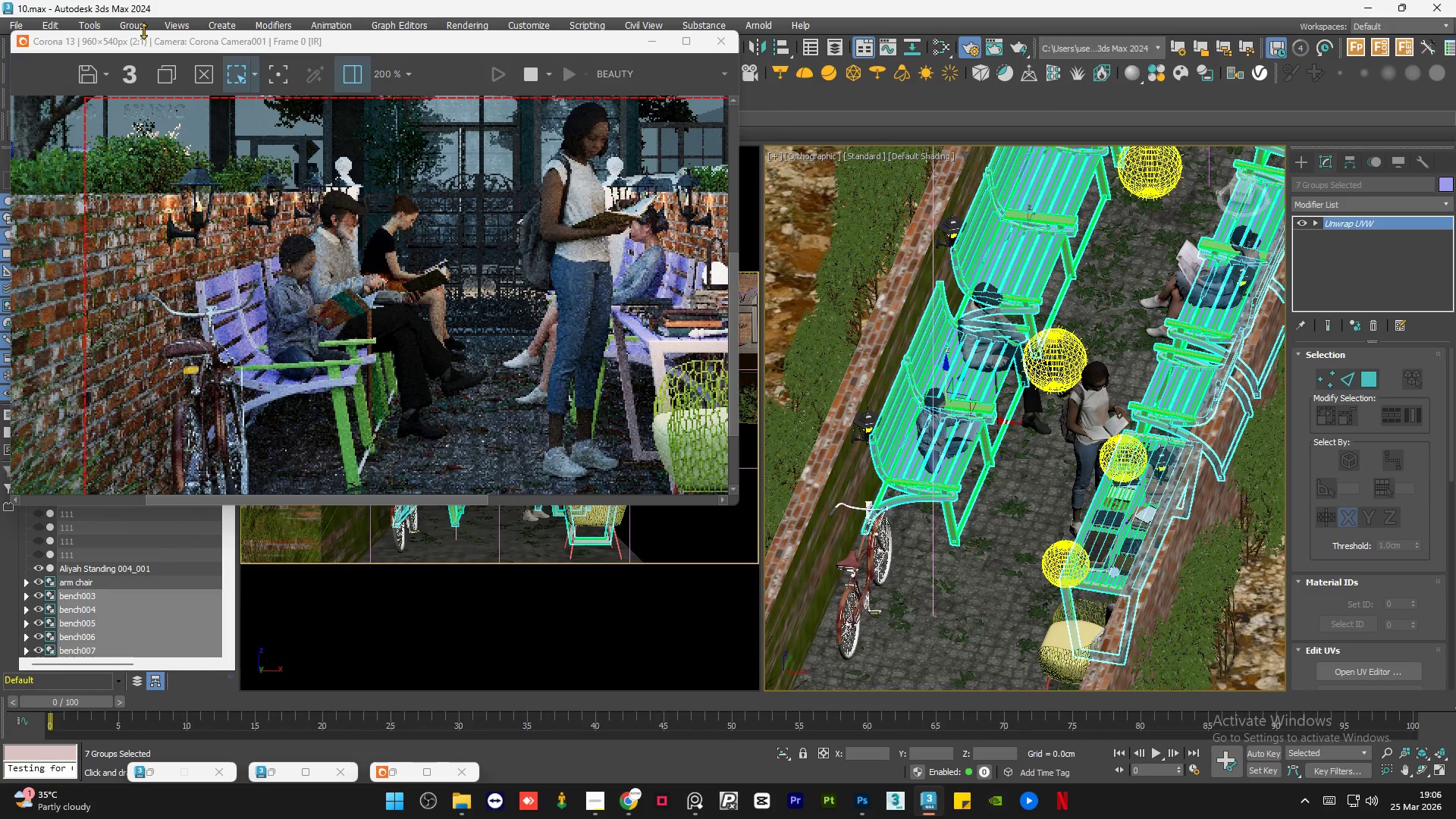 
scroll: coordinate [1129, 537], scroll_direction: down, amount: 3.0
 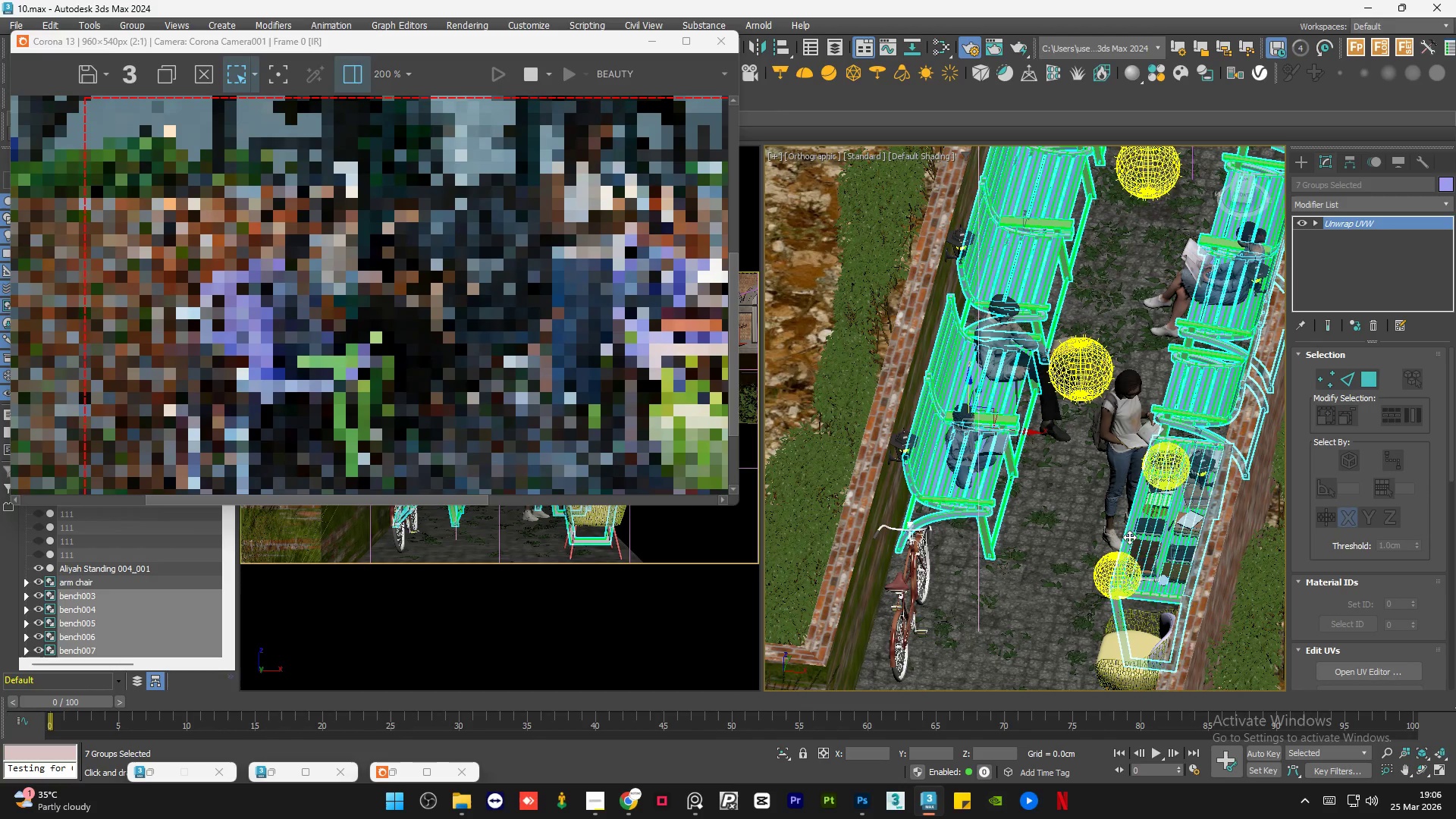 
left_click([136, 24])
 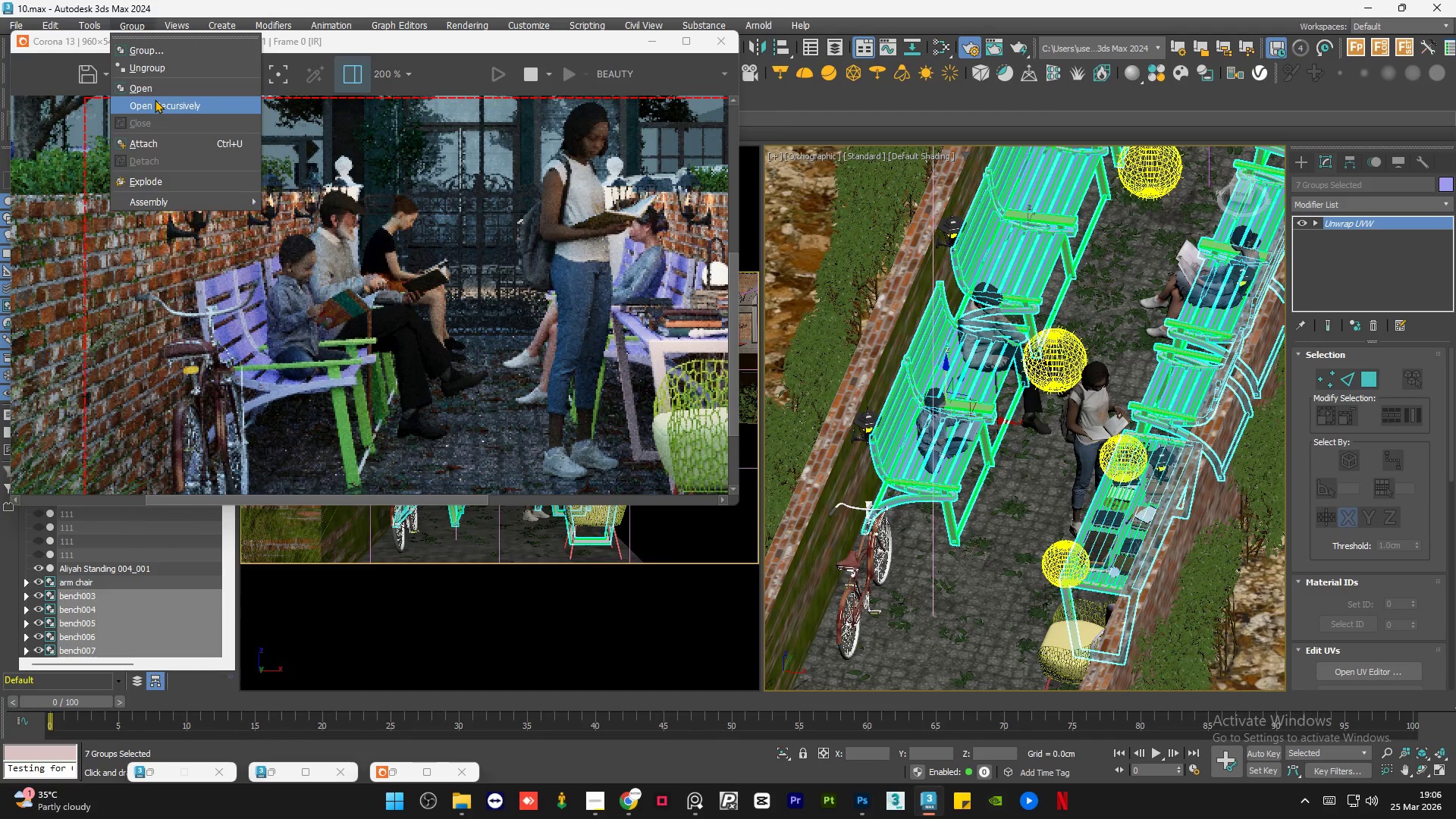 
left_click([155, 99])
 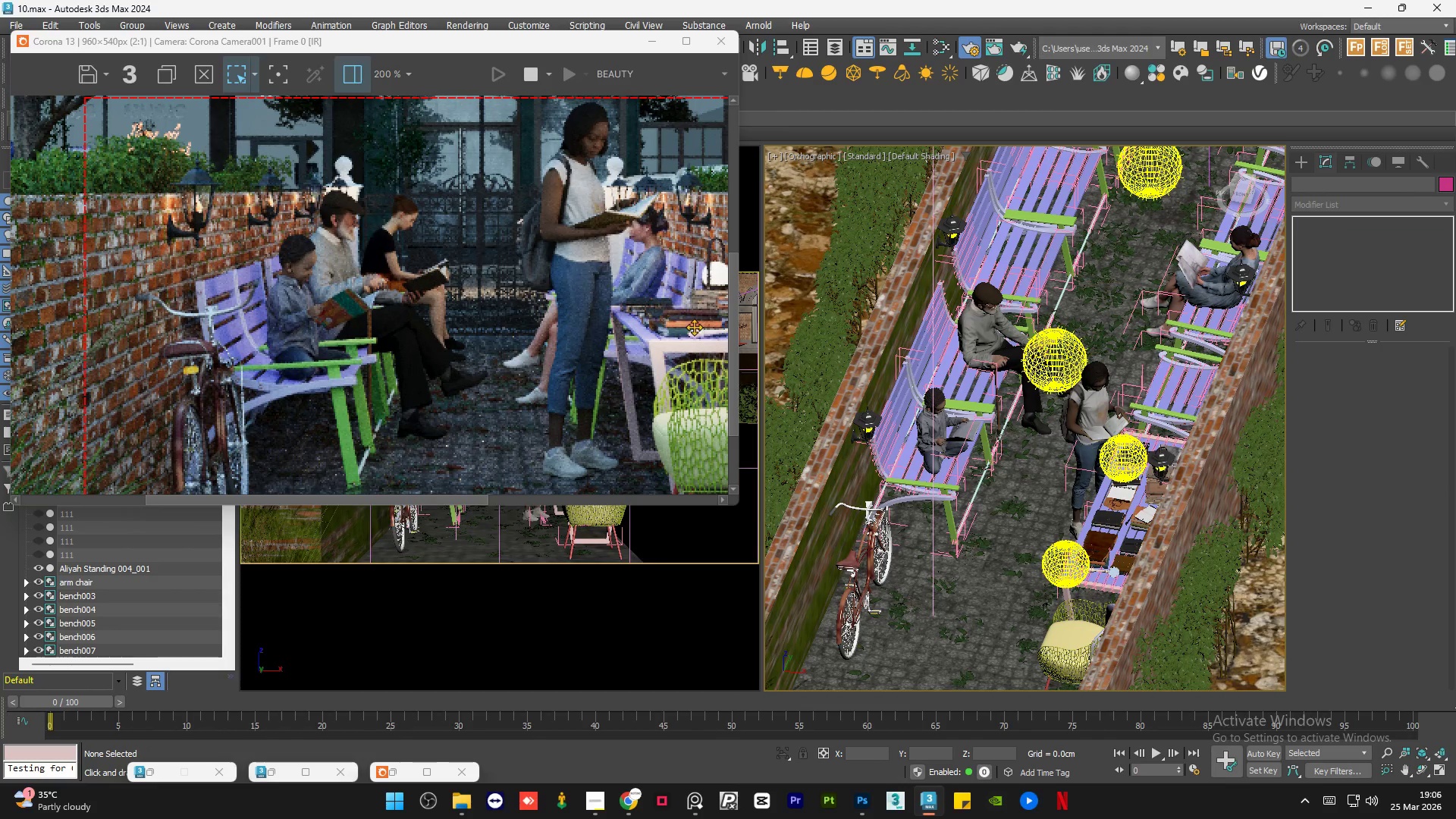 
scroll: coordinate [887, 391], scroll_direction: up, amount: 4.0
 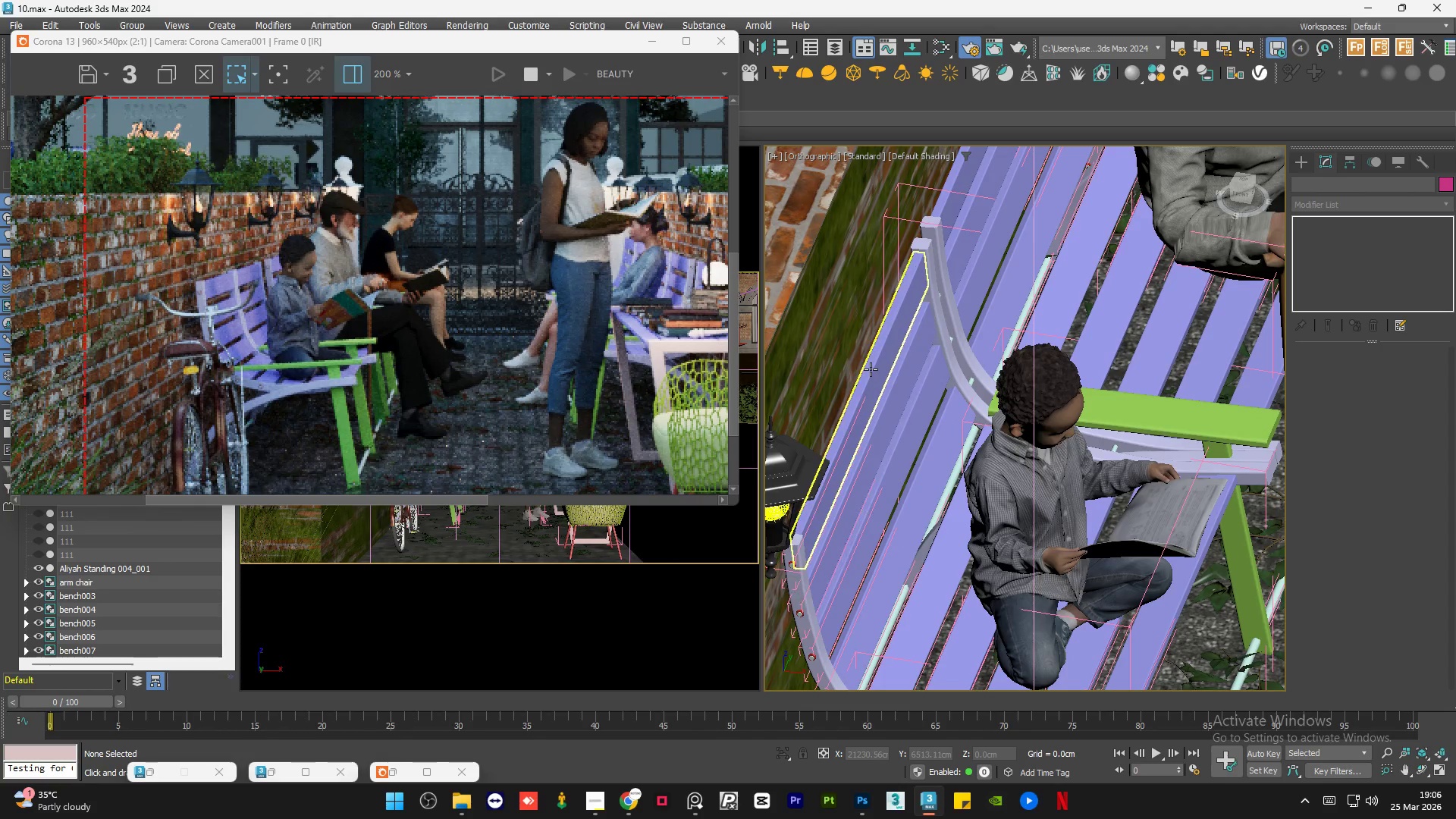 
left_click([871, 369])
 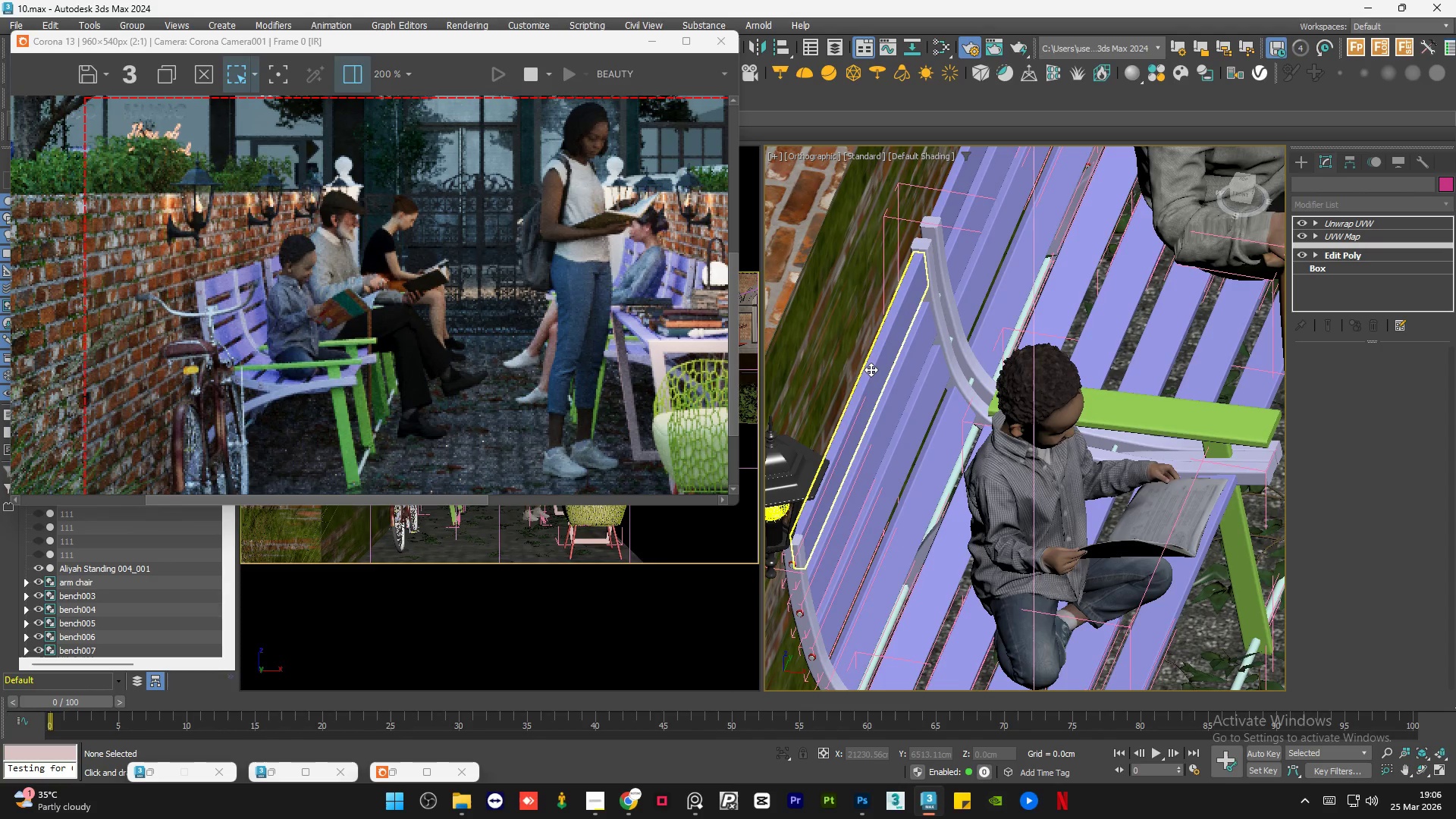 
hold_key(key=AltLeft, duration=0.94)
 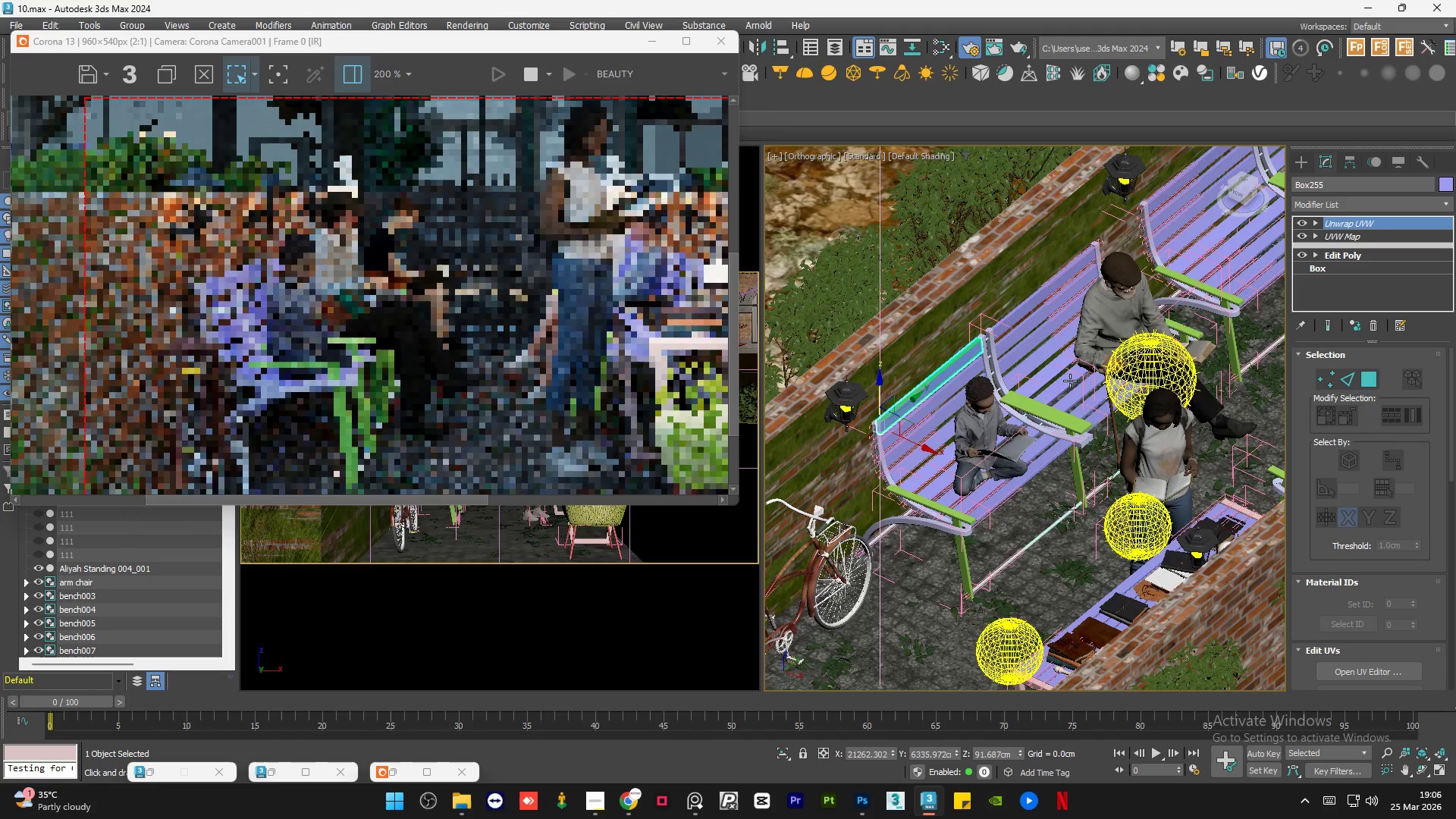 
scroll: coordinate [871, 369], scroll_direction: down, amount: 2.0
 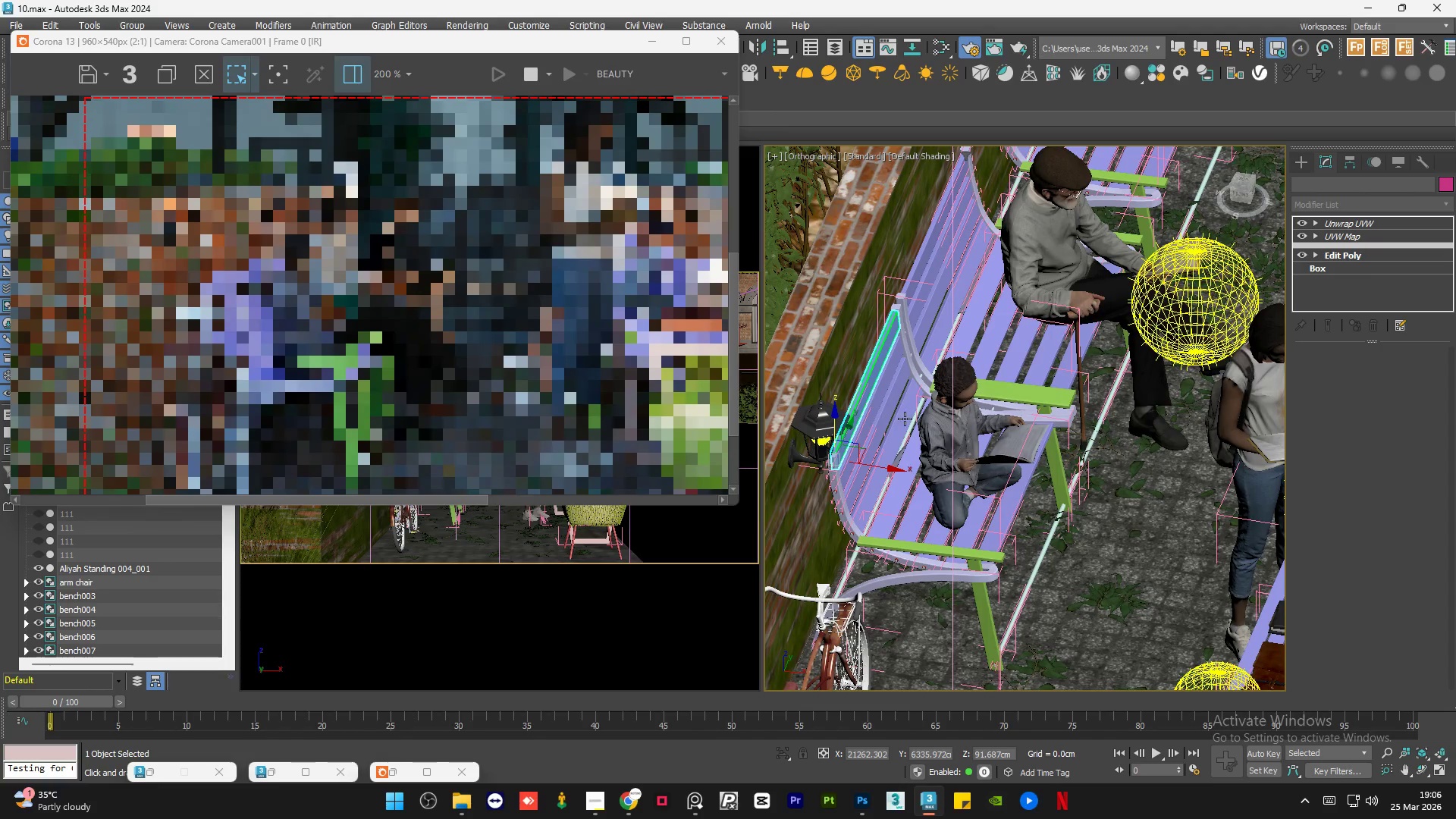 
hold_key(key=AltLeft, duration=1.2)
scroll: coordinate [1084, 376], scroll_direction: down, amount: 1.0
 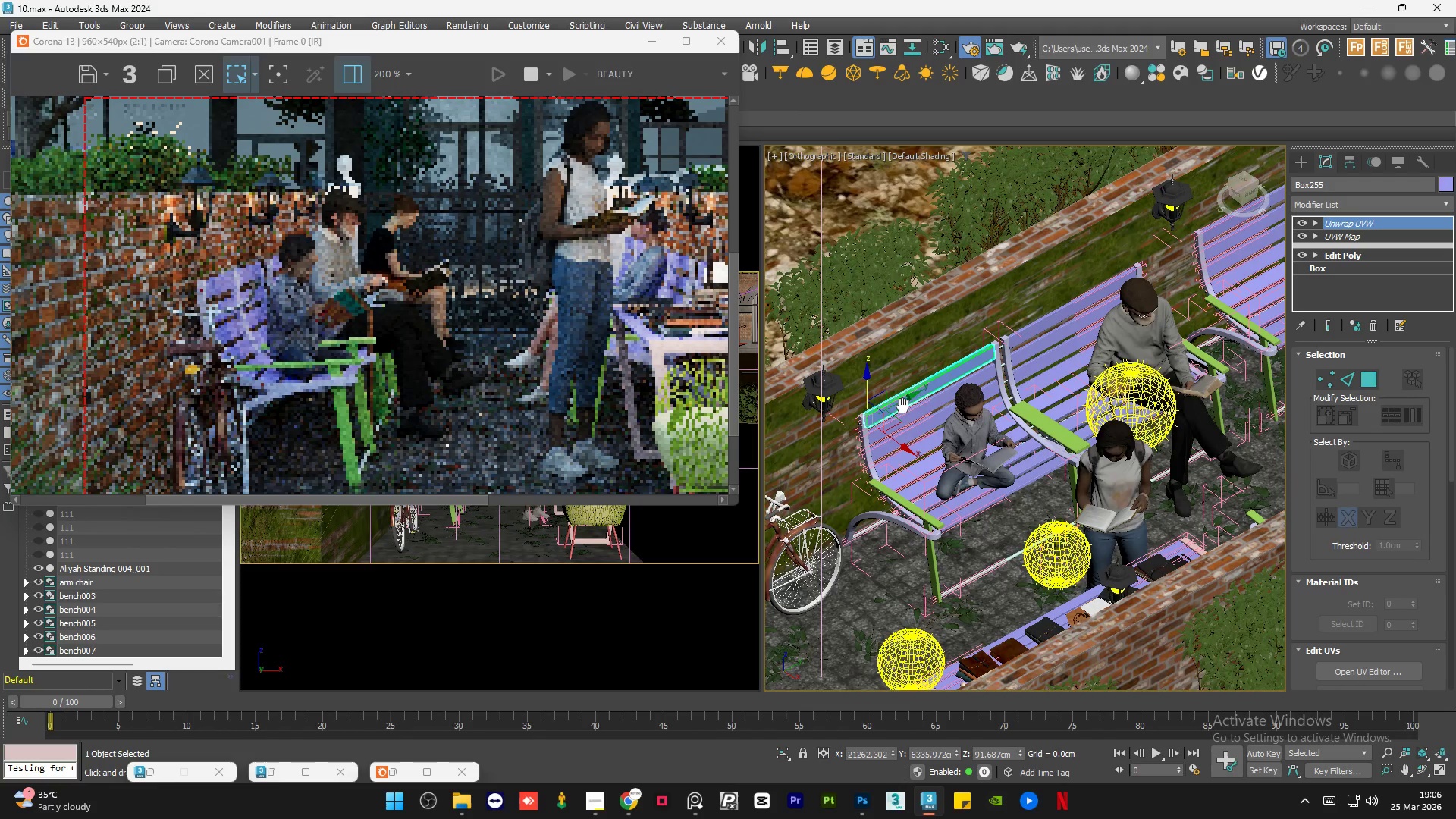 
scroll: coordinate [834, 431], scroll_direction: up, amount: 11.0
 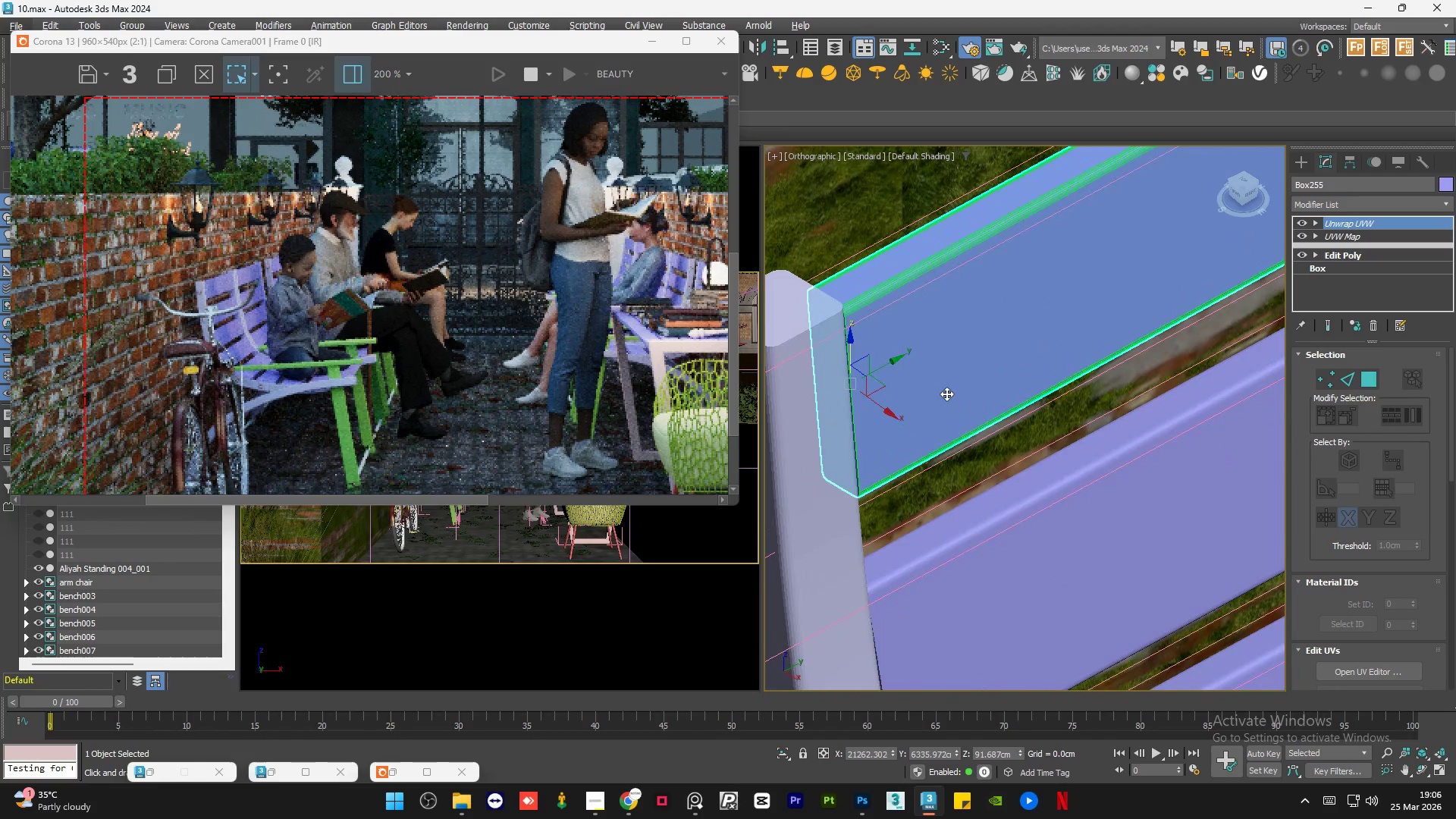 
hold_key(key=AltLeft, duration=0.92)
 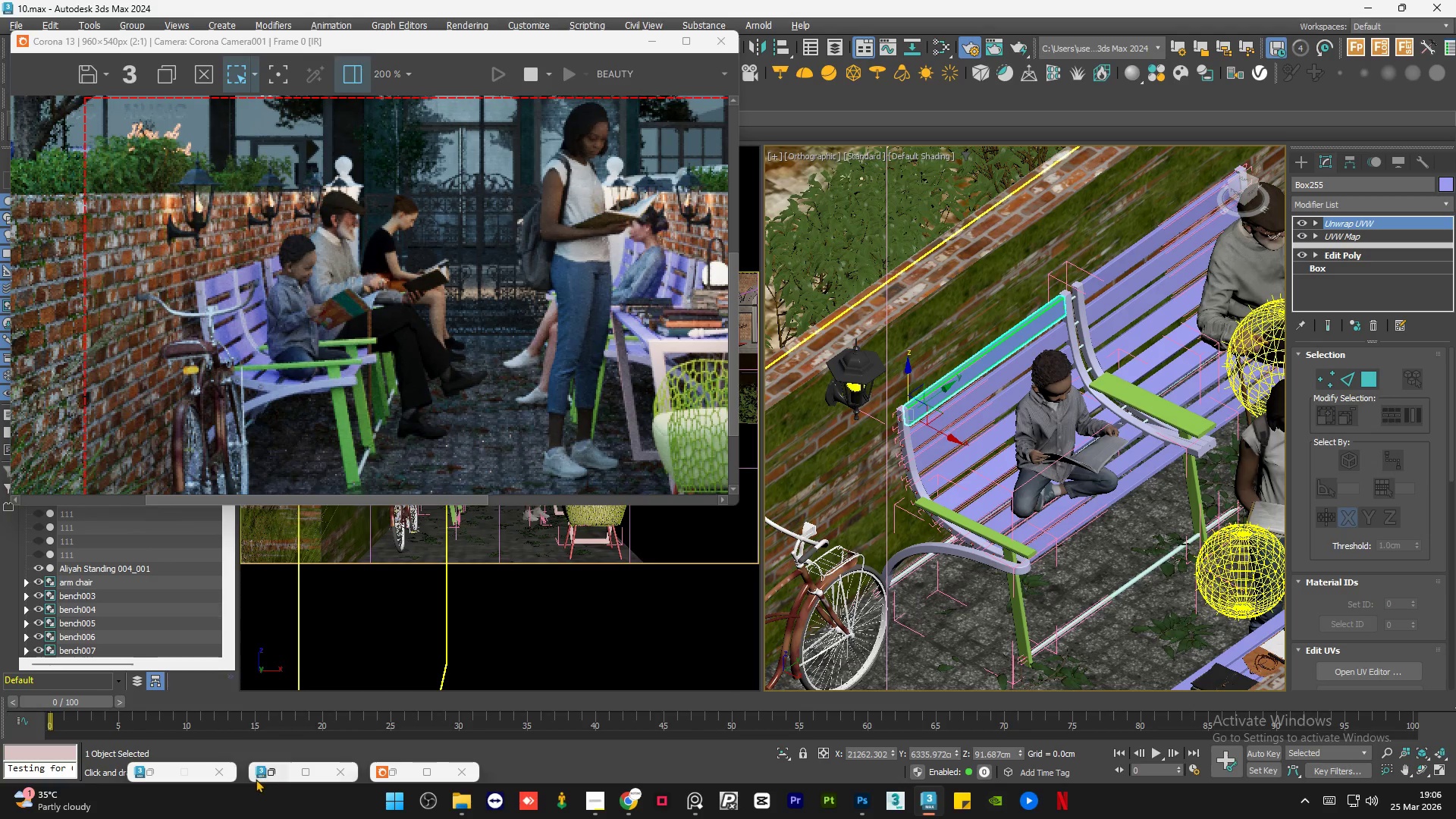 
scroll: coordinate [890, 415], scroll_direction: down, amount: 8.0
 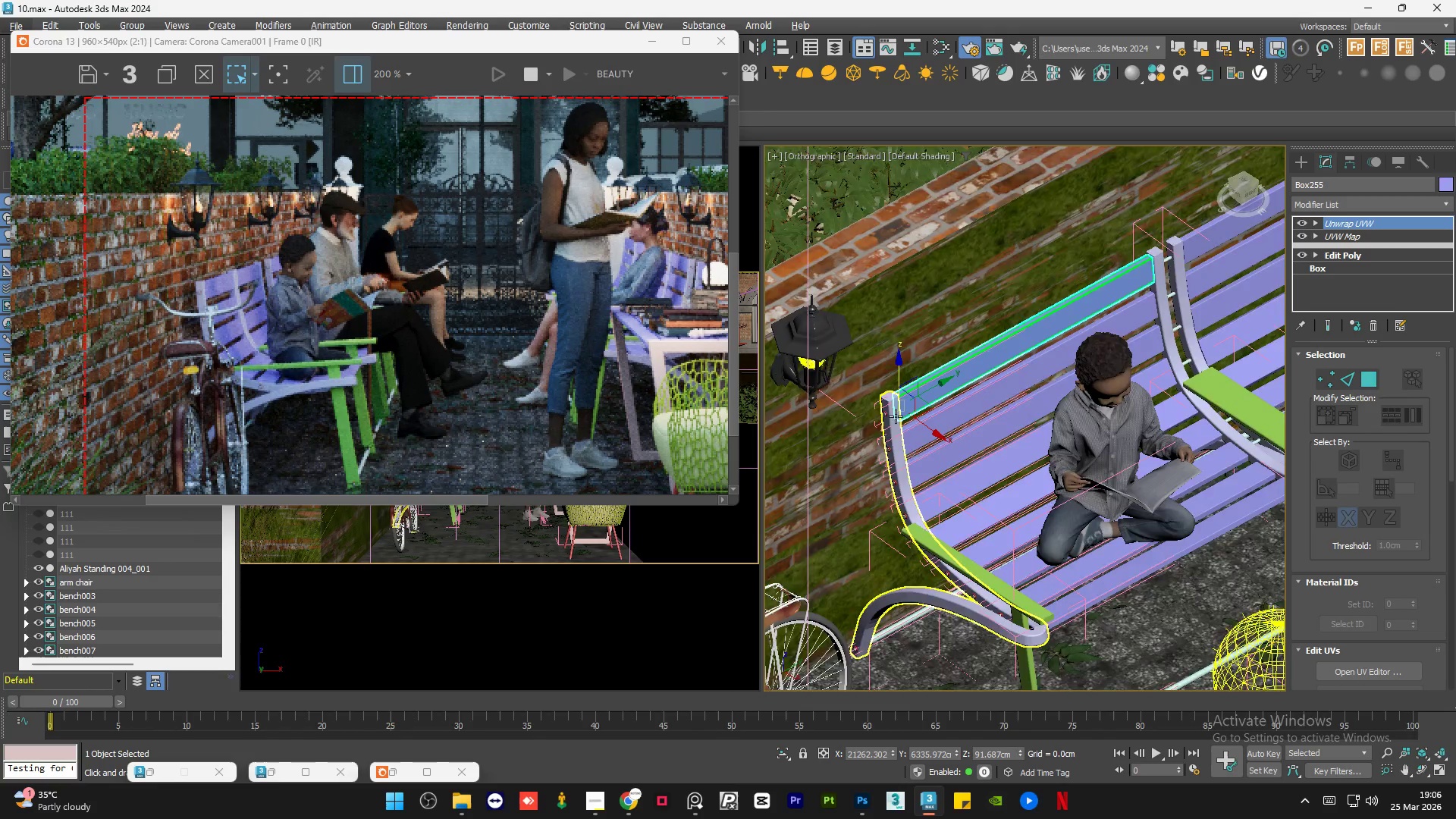 
left_click([275, 770])
 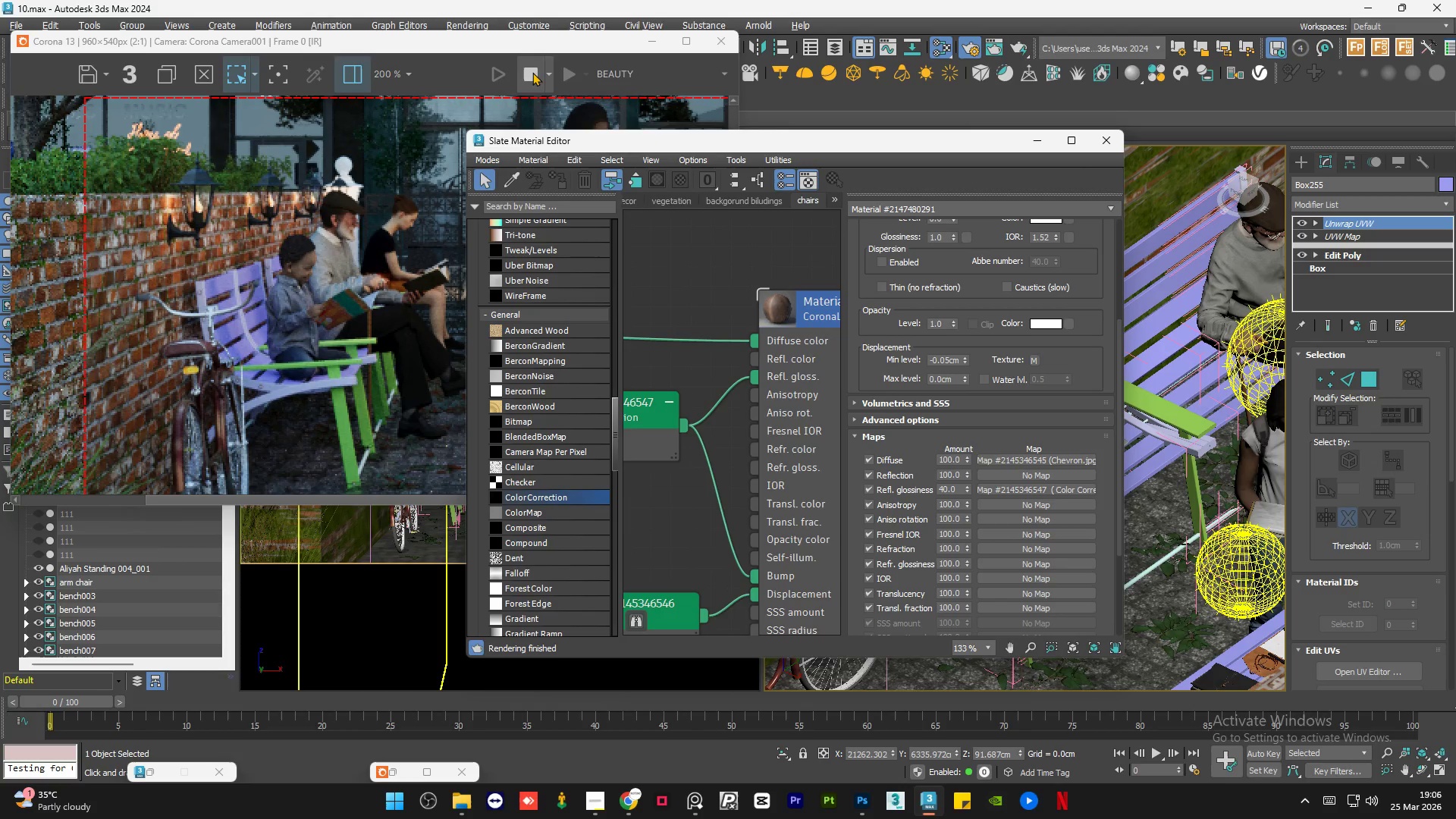 
left_click([542, 70])
 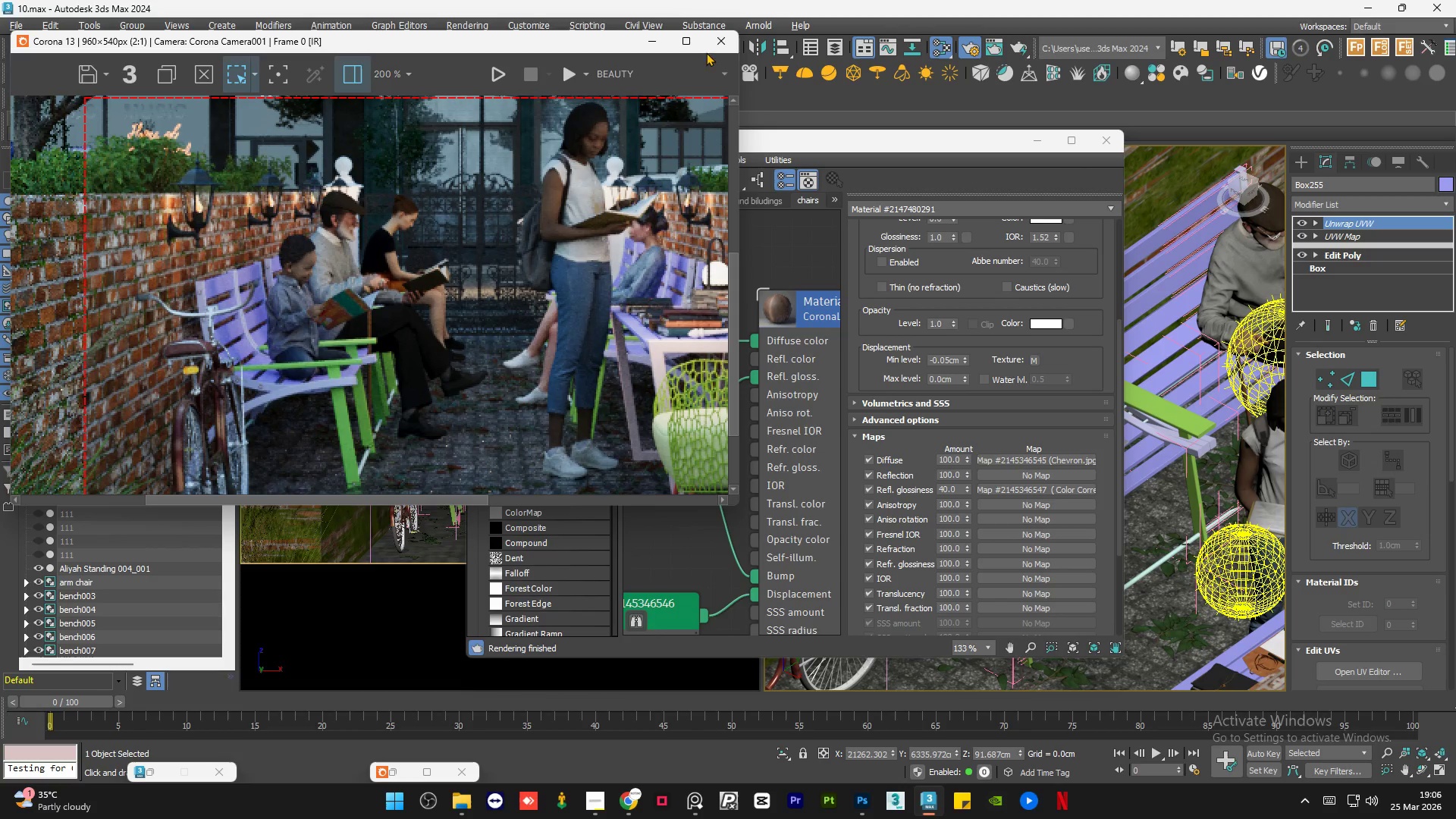 
left_click([636, 36])
 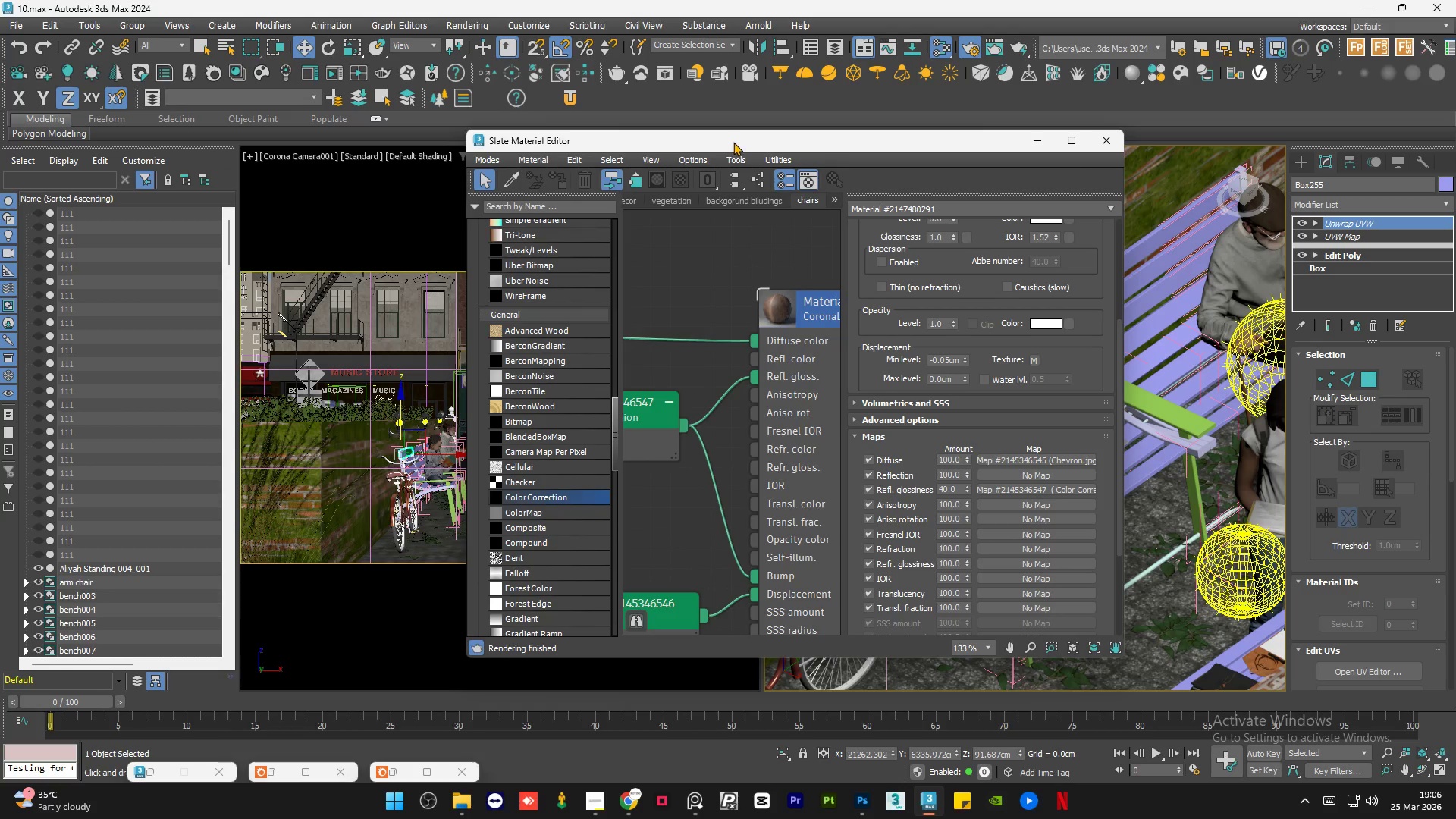 
left_click_drag(start_coordinate=[735, 141], to_coordinate=[464, 99])
 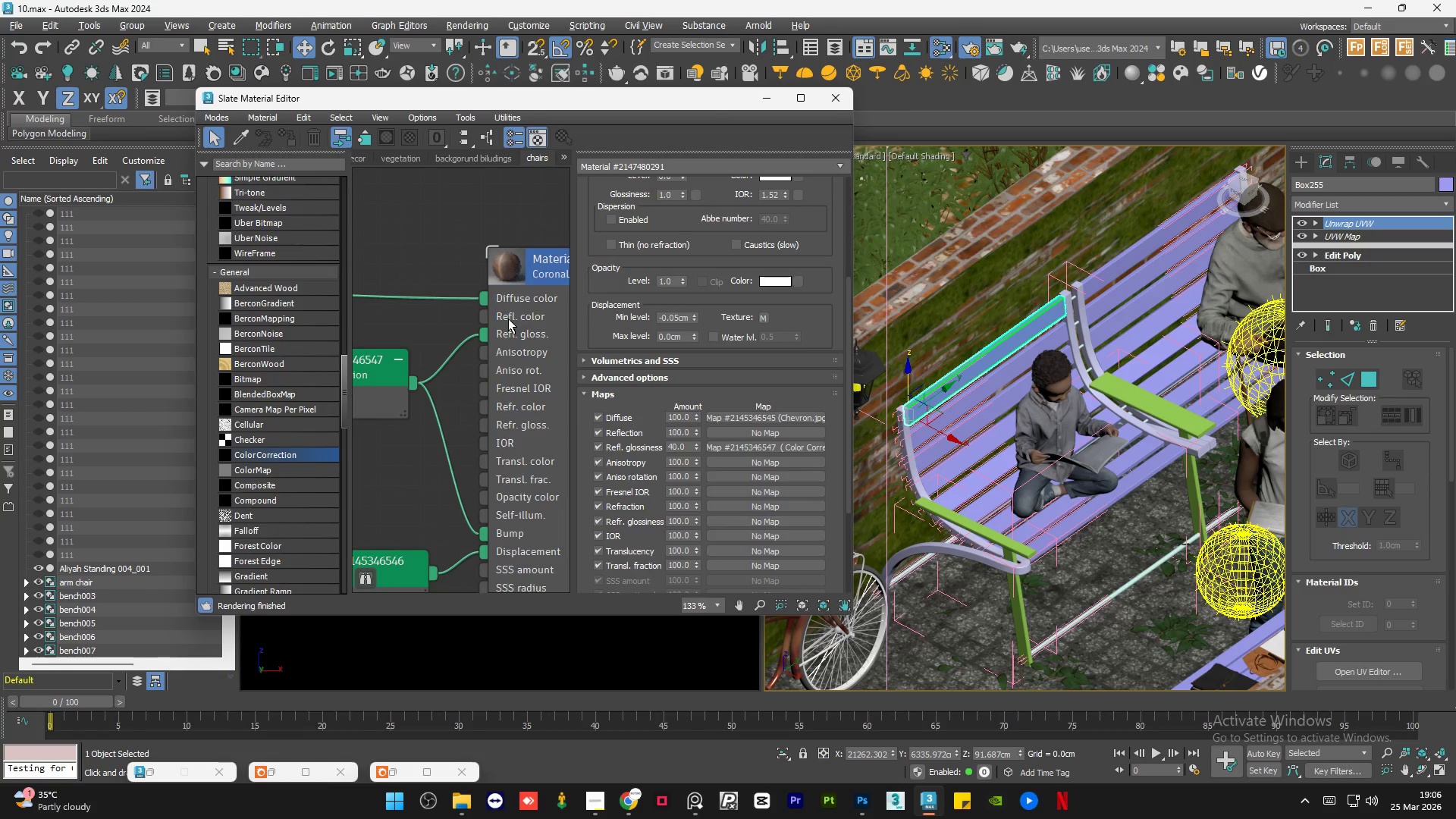 
double_click([508, 318])
 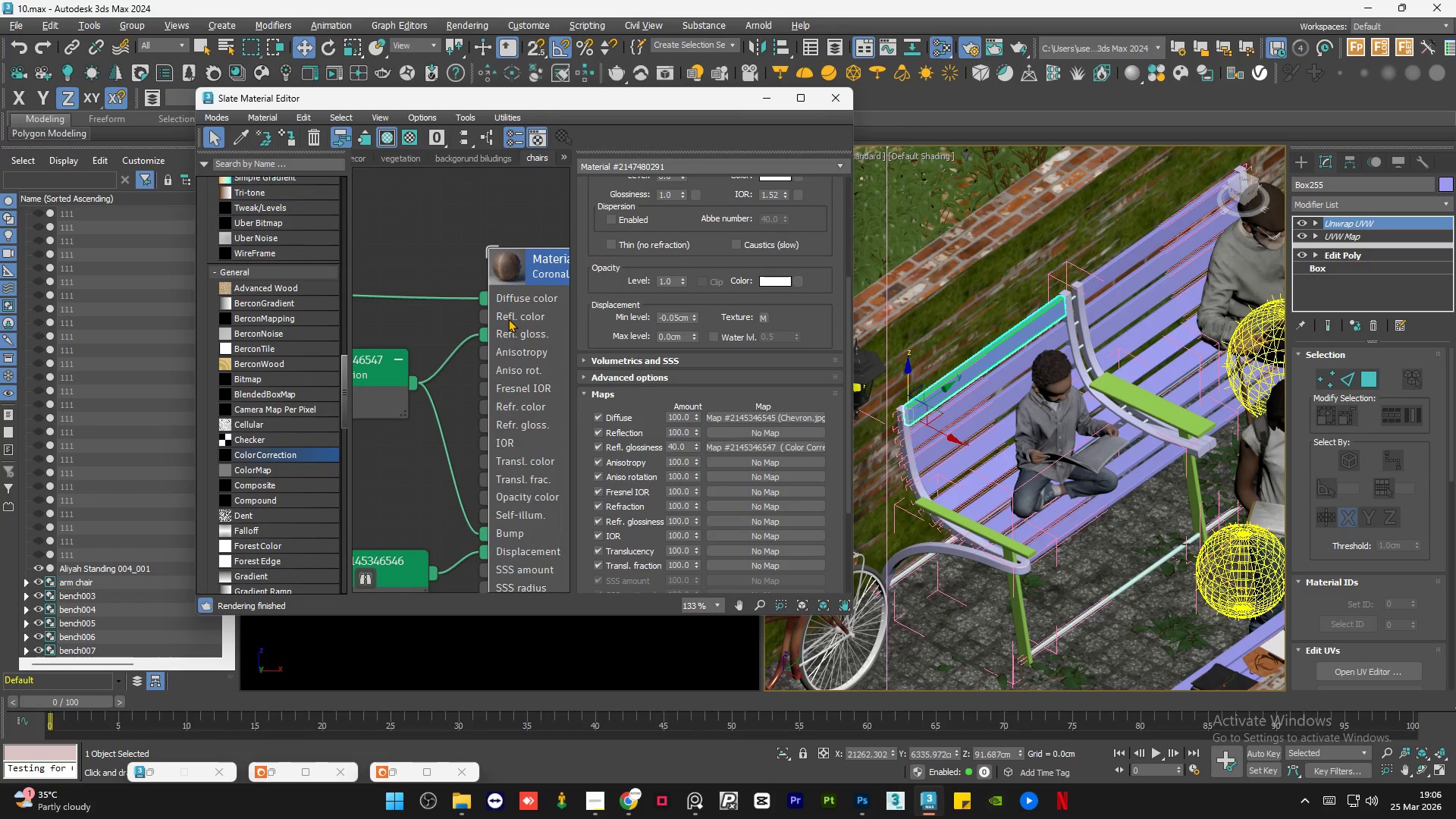 
key(A)
 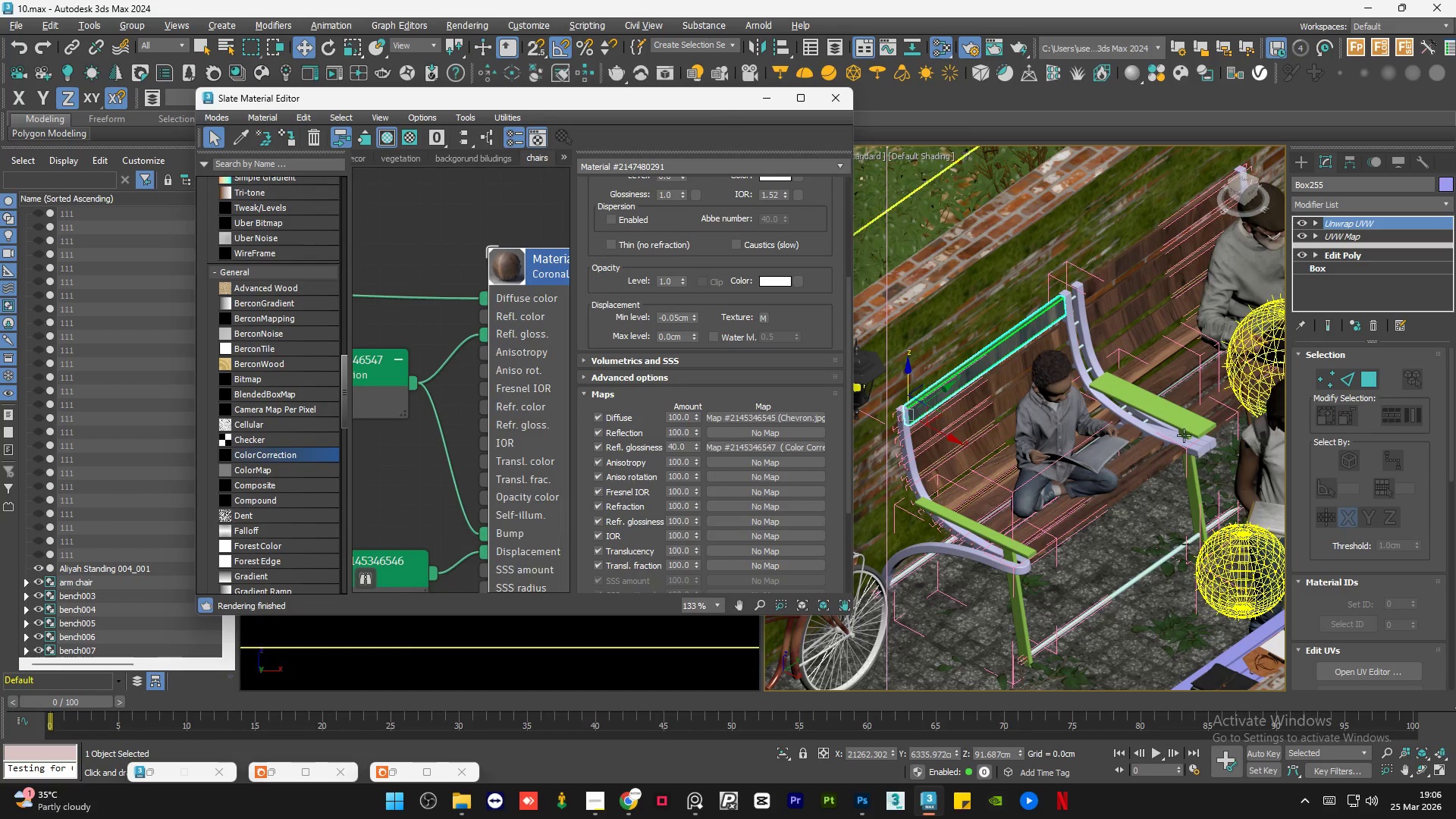 
hold_key(key=AltLeft, duration=1.52)
 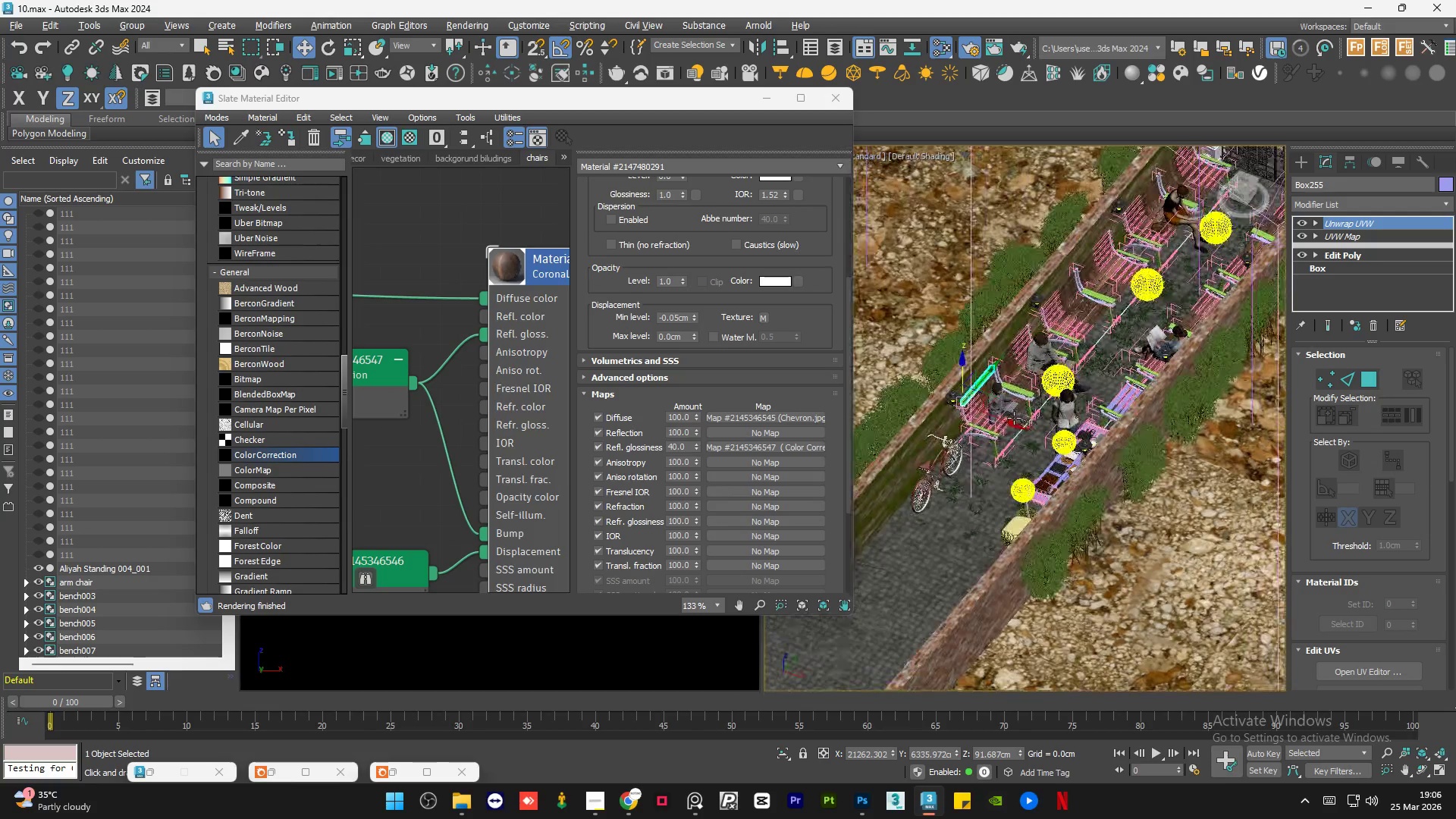 
scroll: coordinate [974, 394], scroll_direction: down, amount: 4.0
 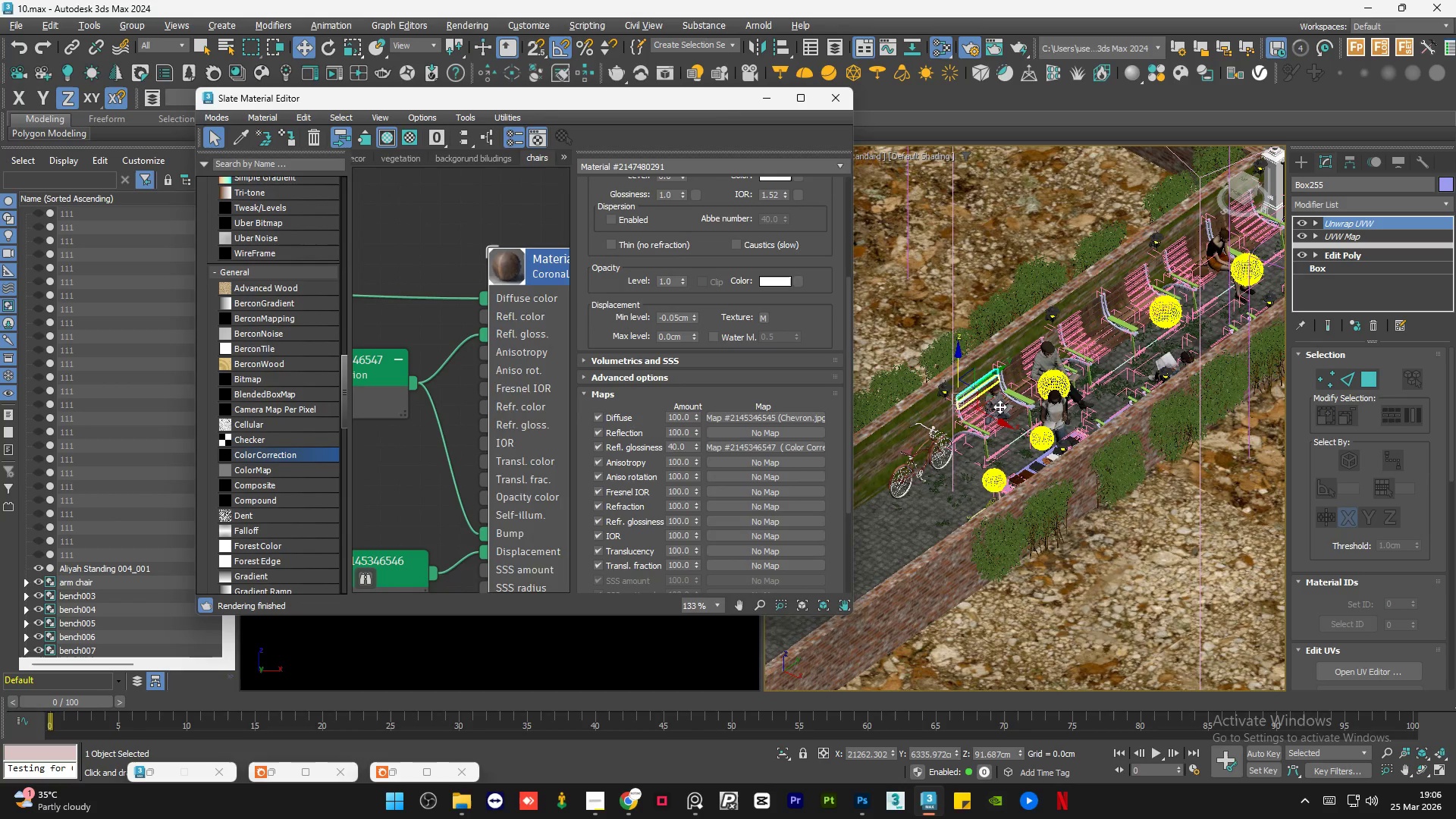 
hold_key(key=AltLeft, duration=0.58)
 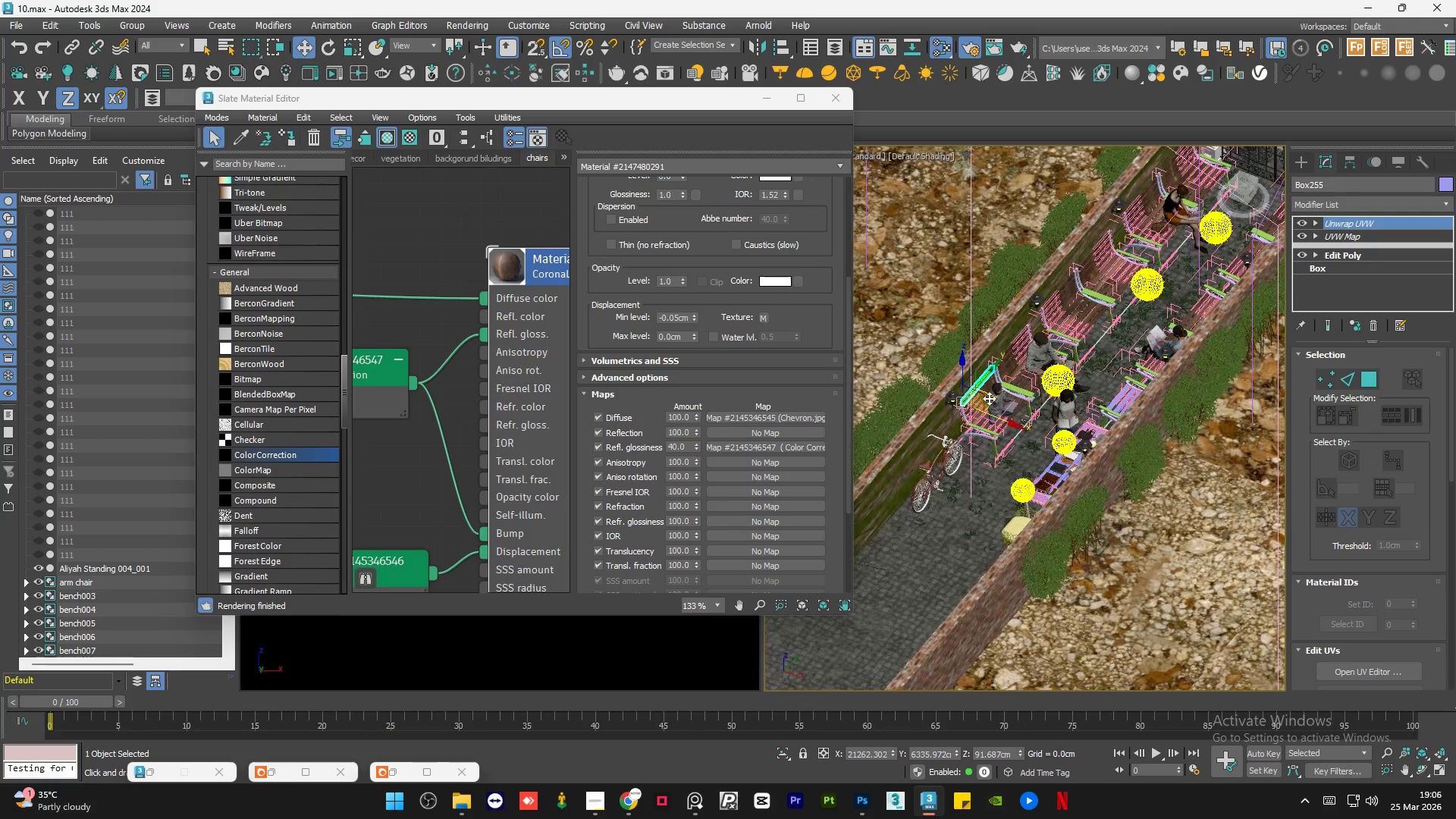 
hold_key(key=AltLeft, duration=0.81)
 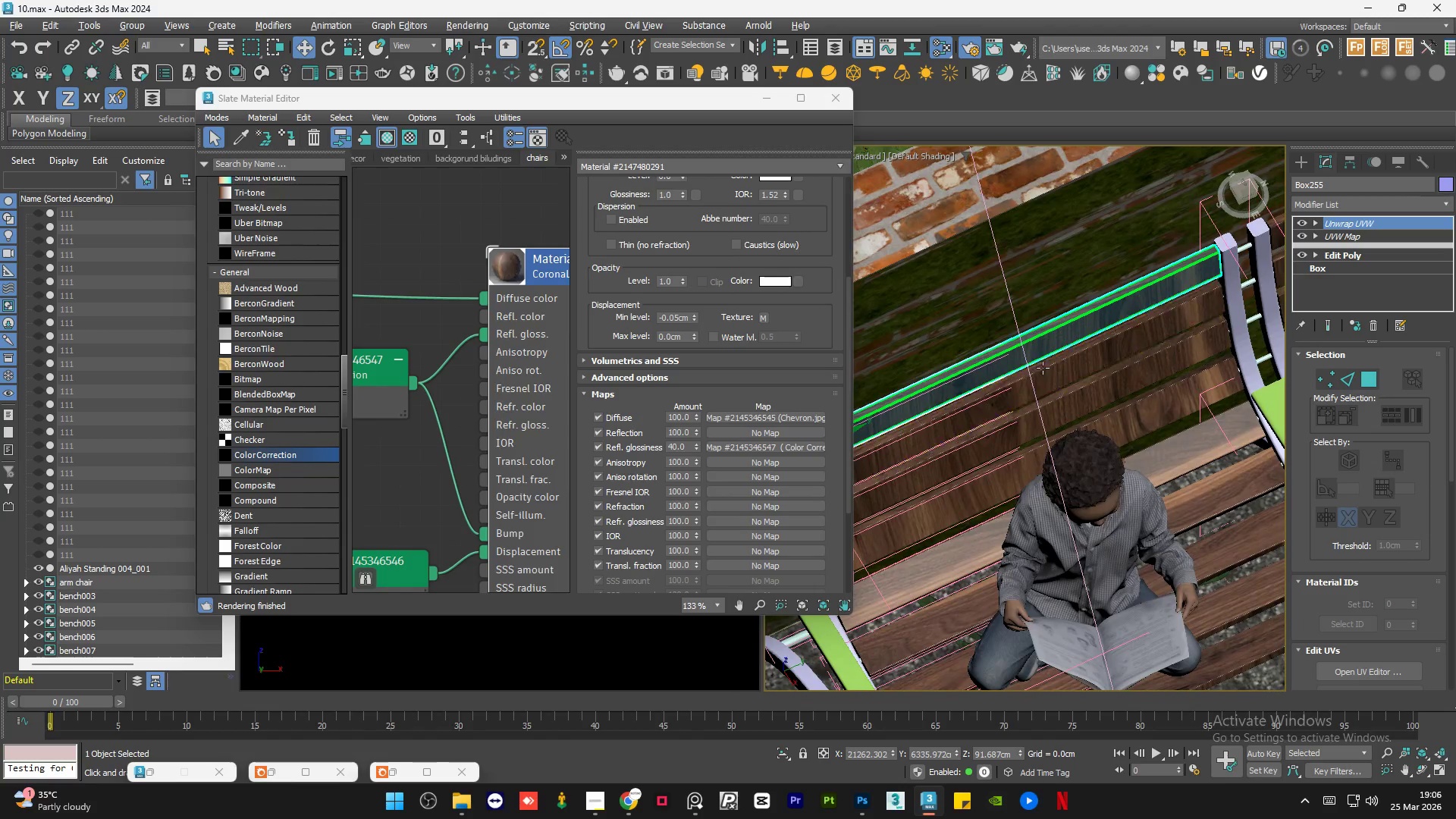 
scroll: coordinate [1154, 330], scroll_direction: up, amount: 5.0
 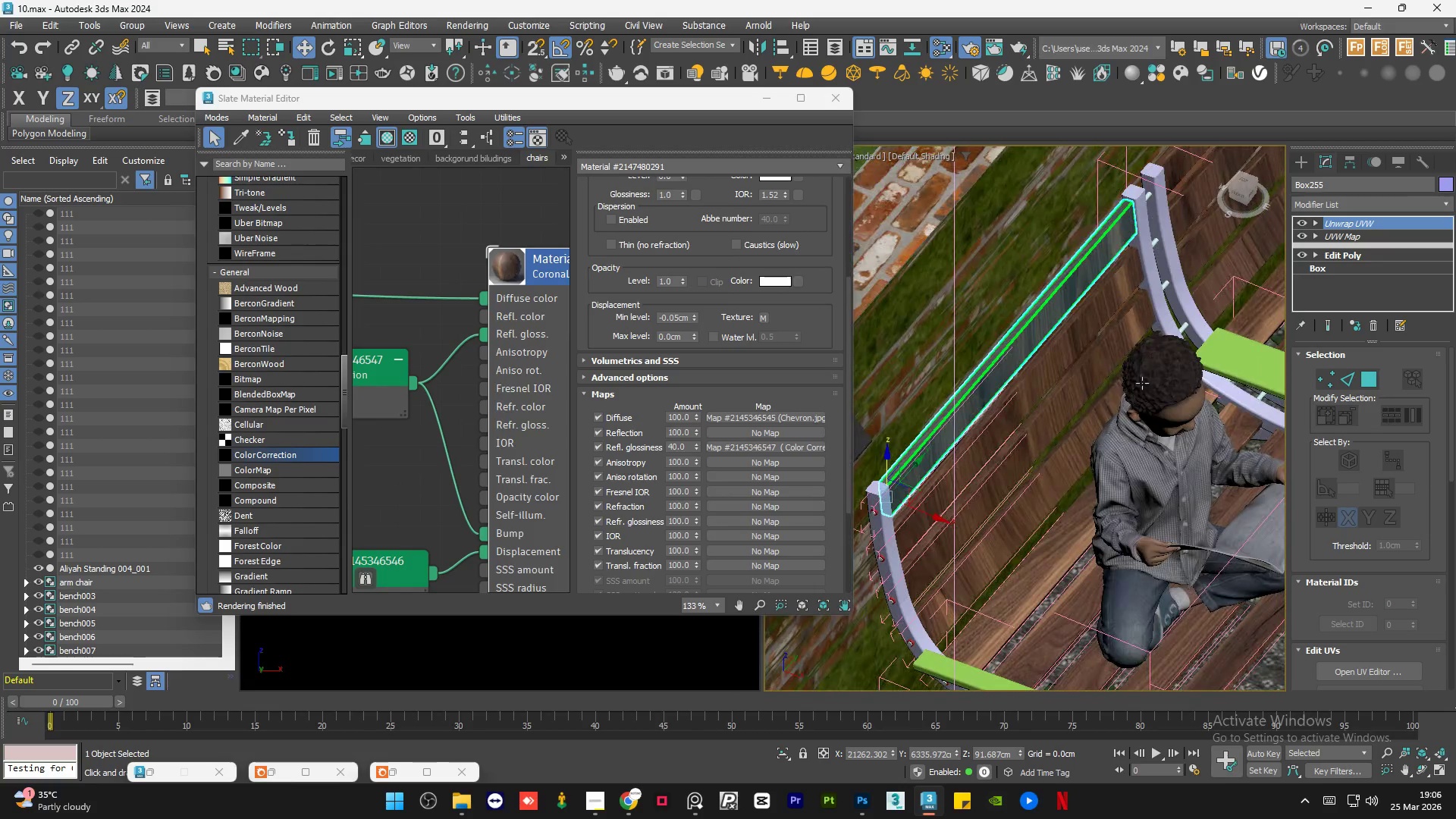 
hold_key(key=AltLeft, duration=0.89)
 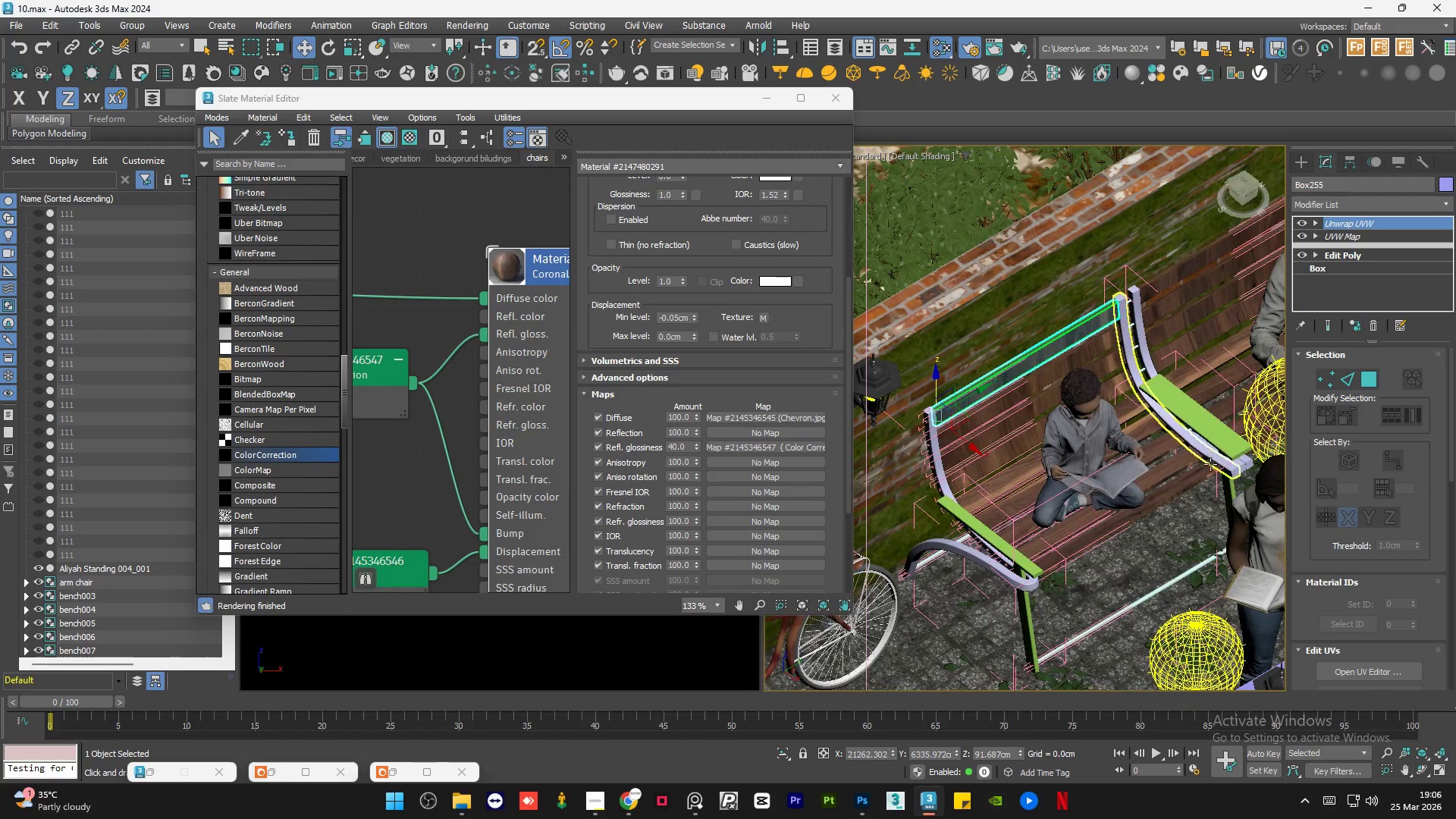 
scroll: coordinate [1043, 368], scroll_direction: down, amount: 2.0
 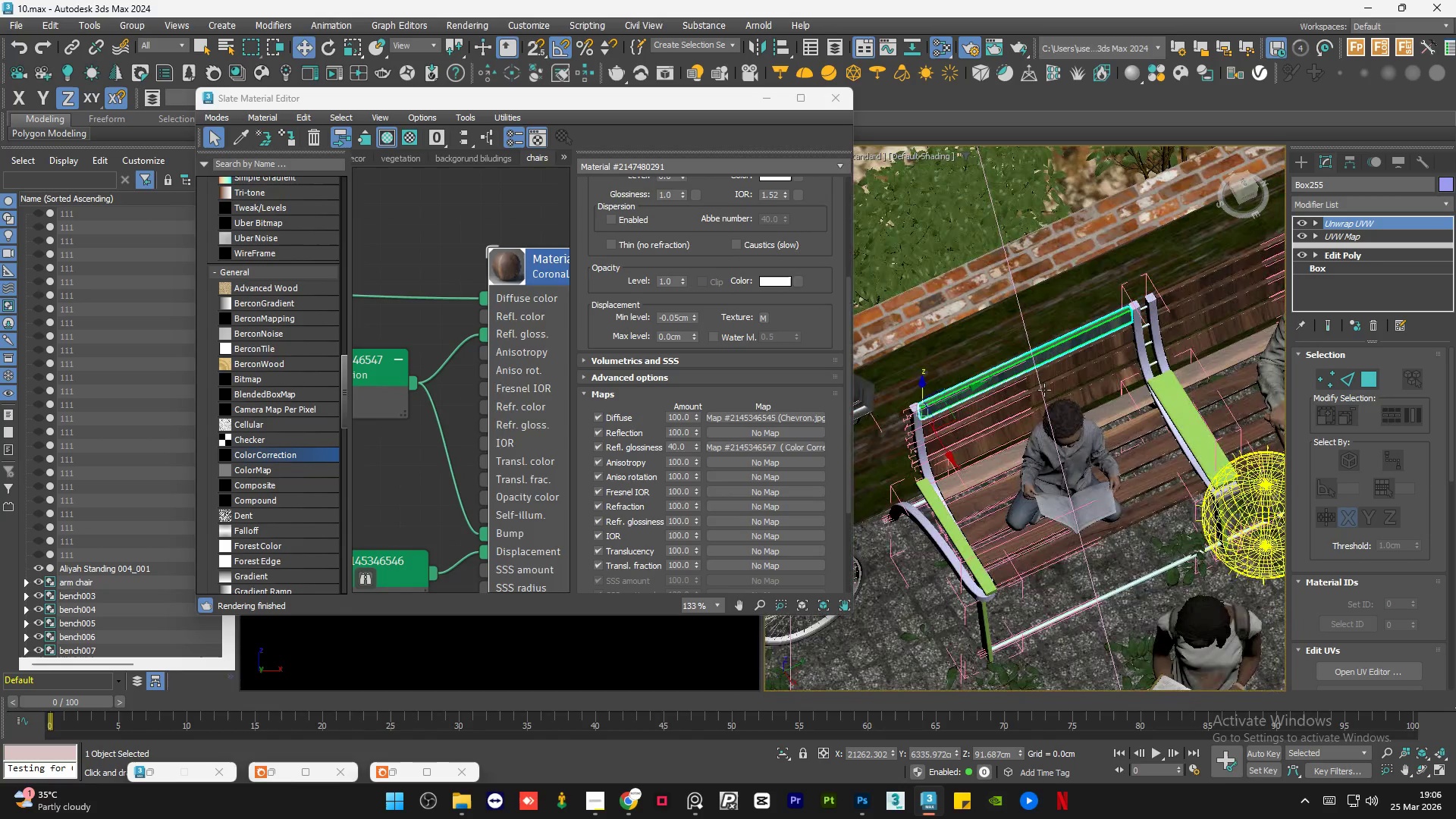 
scroll: coordinate [1206, 488], scroll_direction: up, amount: 7.0
 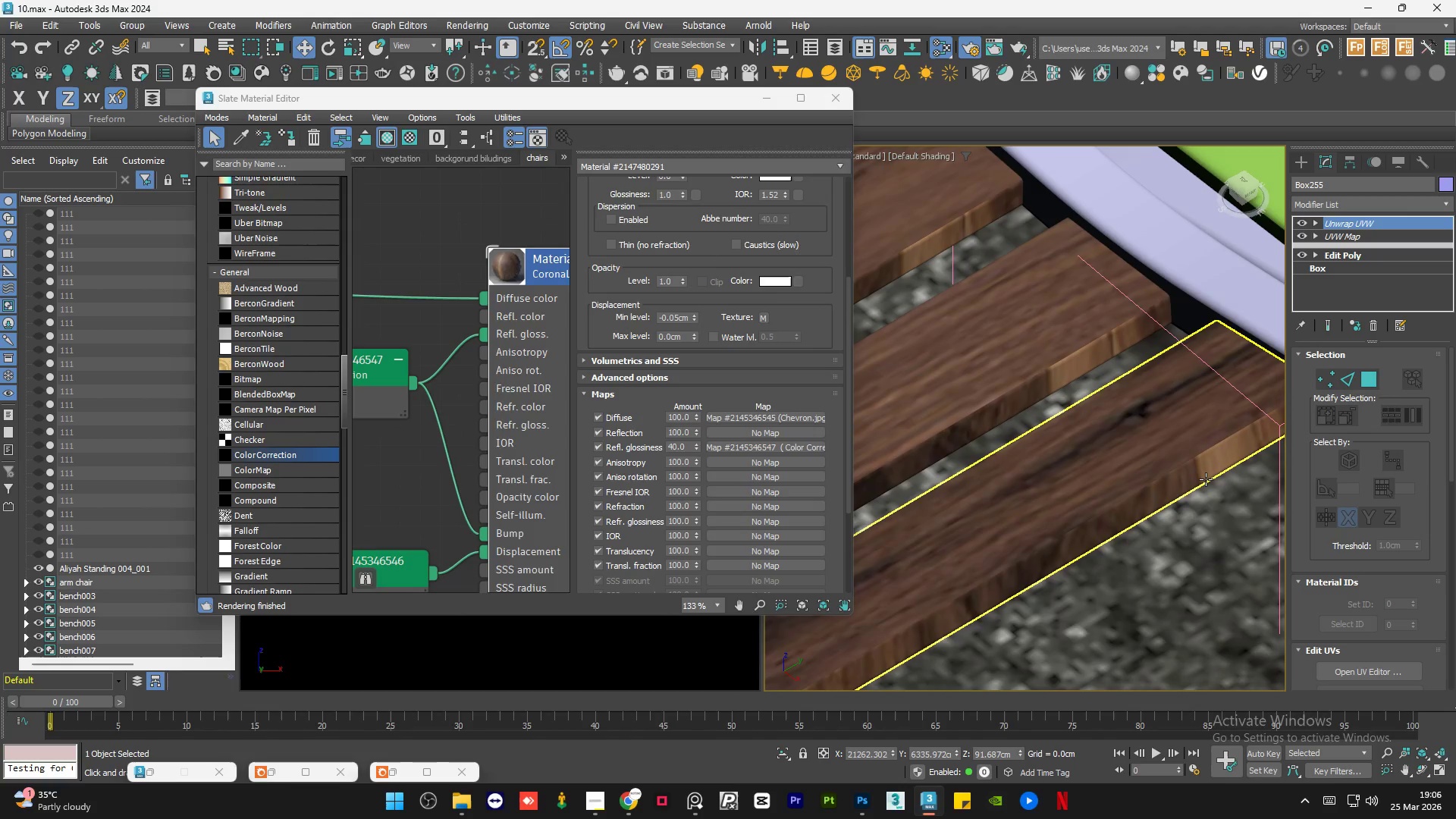 
scroll: coordinate [1206, 479], scroll_direction: down, amount: 1.0
 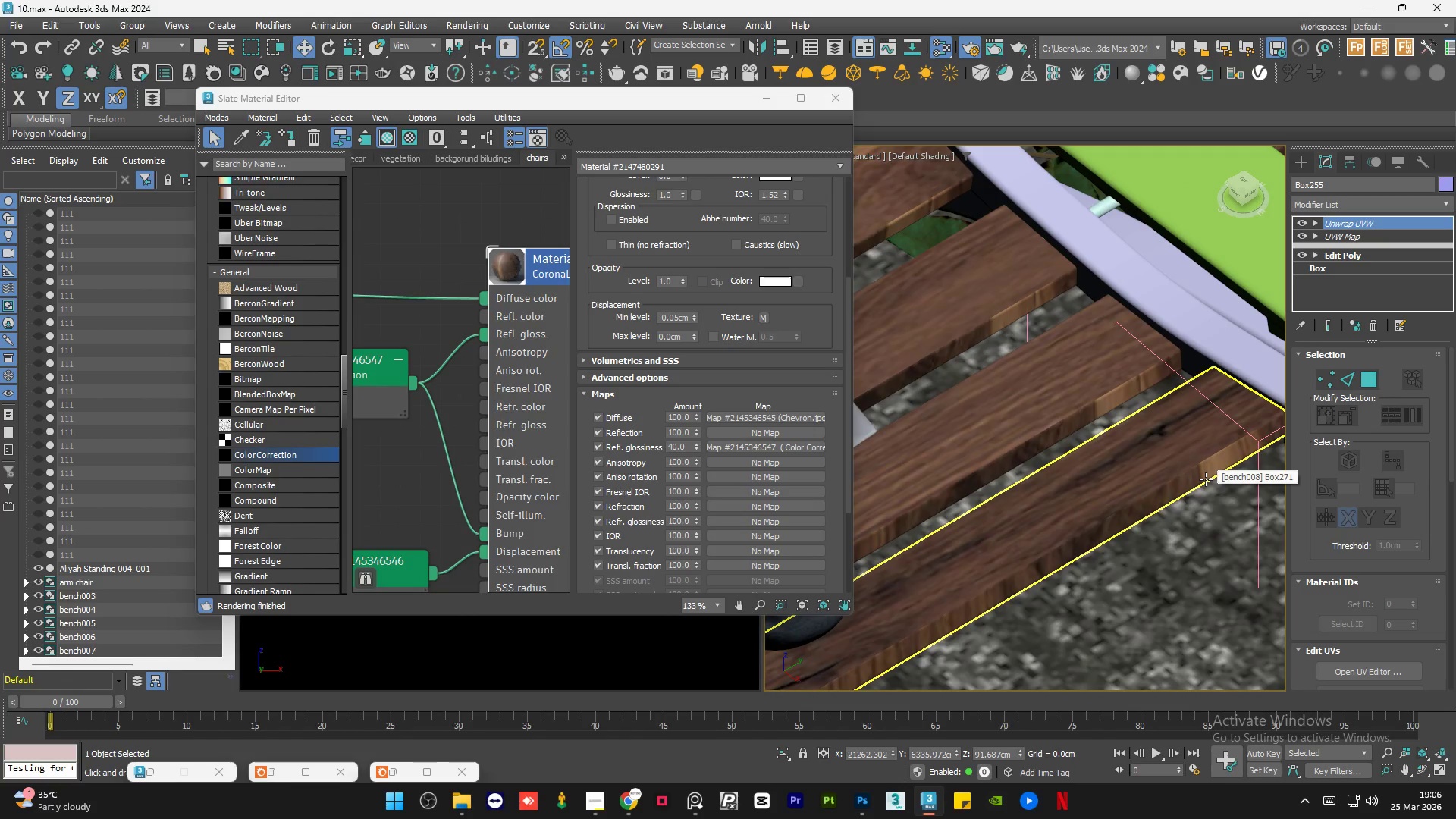 
left_click([1206, 479])
 